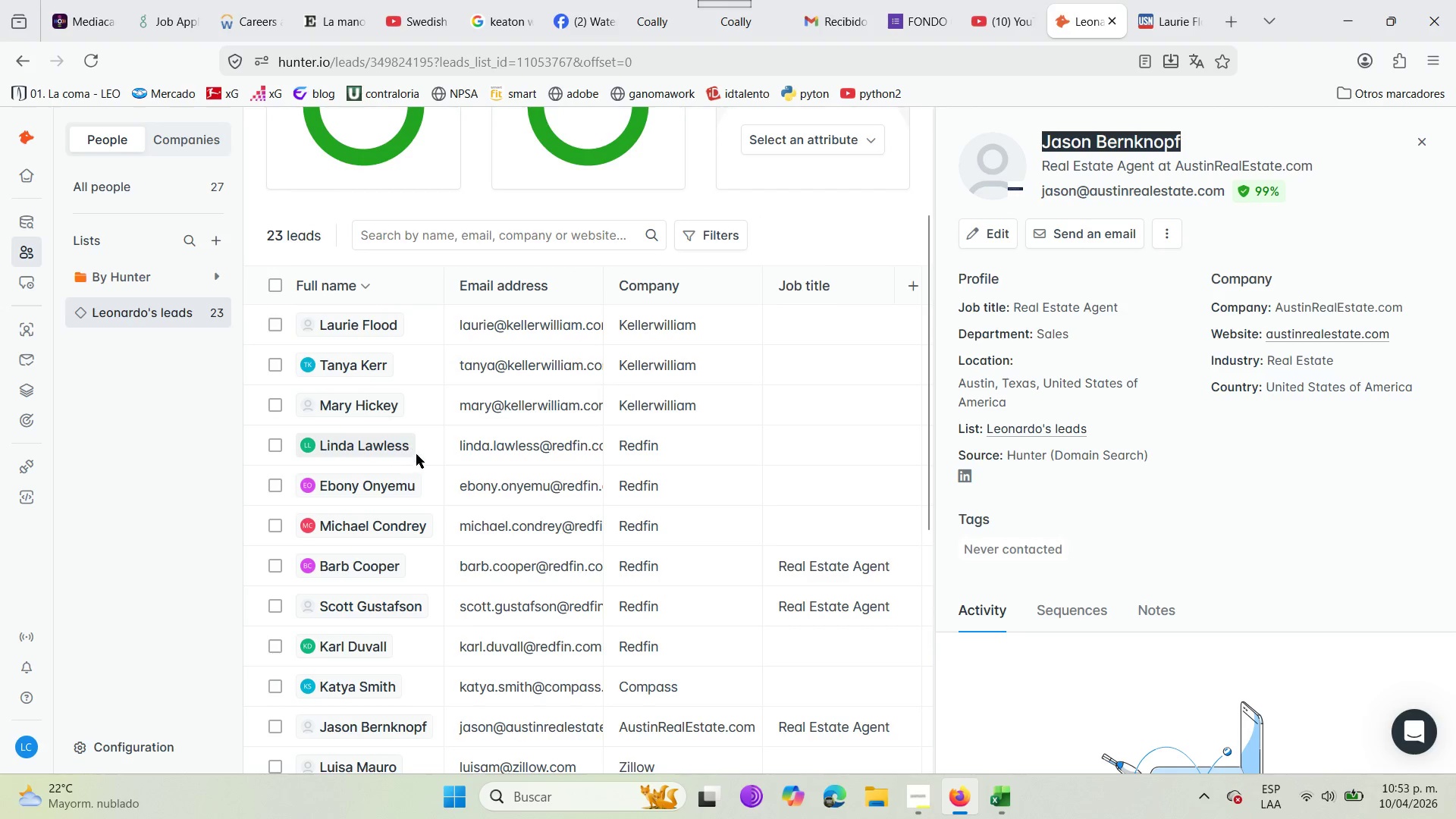 
left_click([996, 802])
 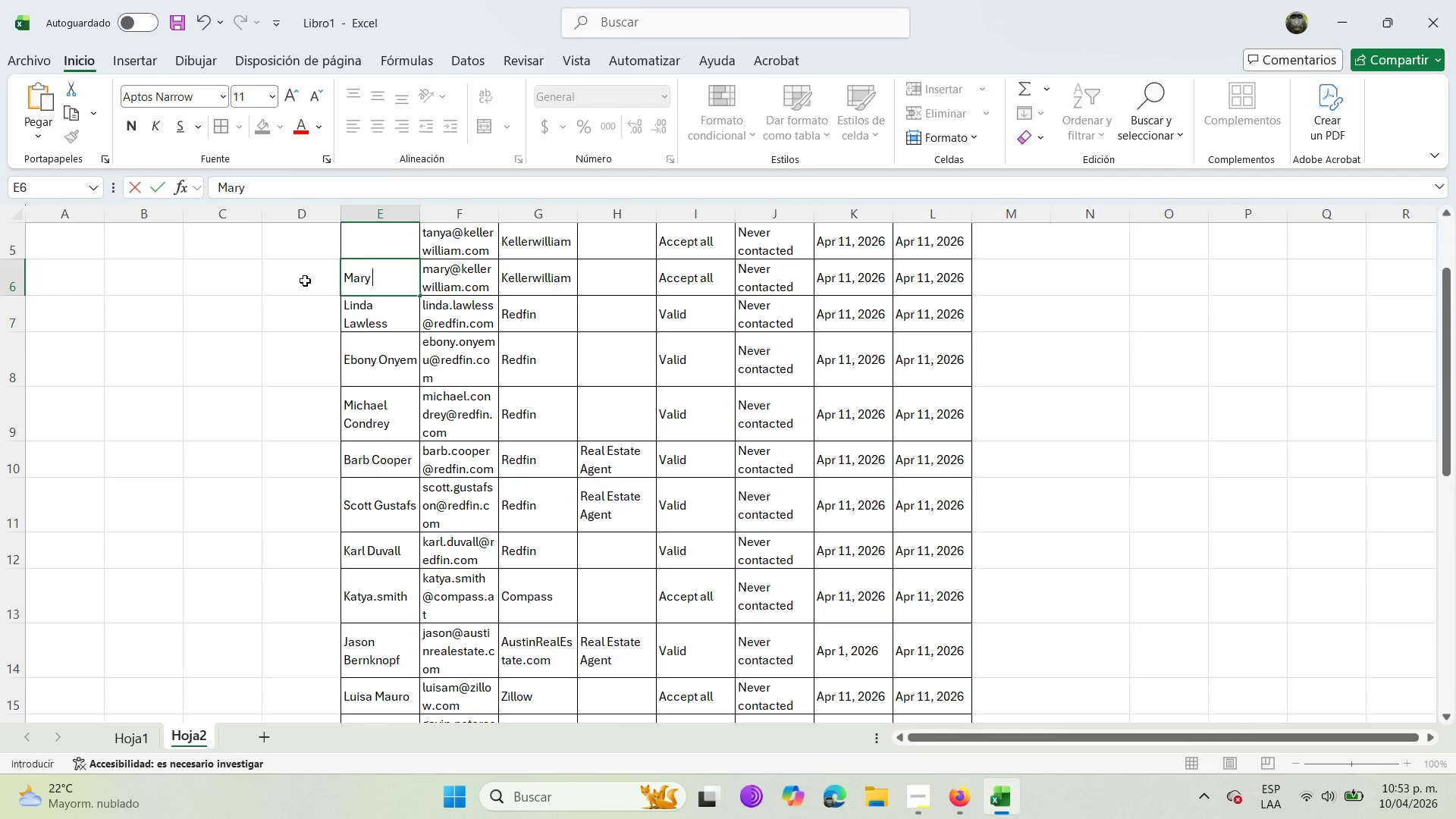 
type(Hickey )
 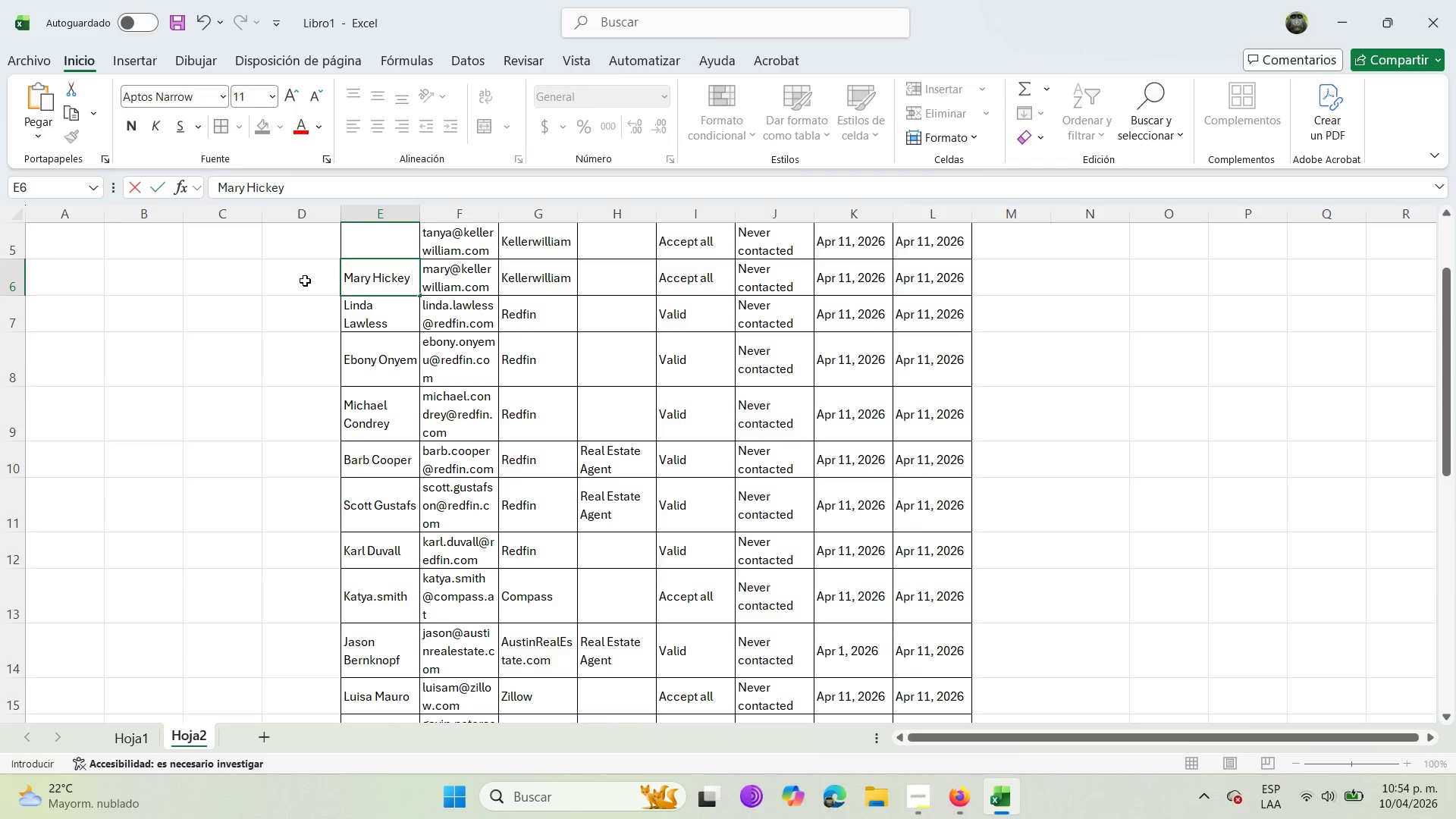 
key(ArrowUp)
 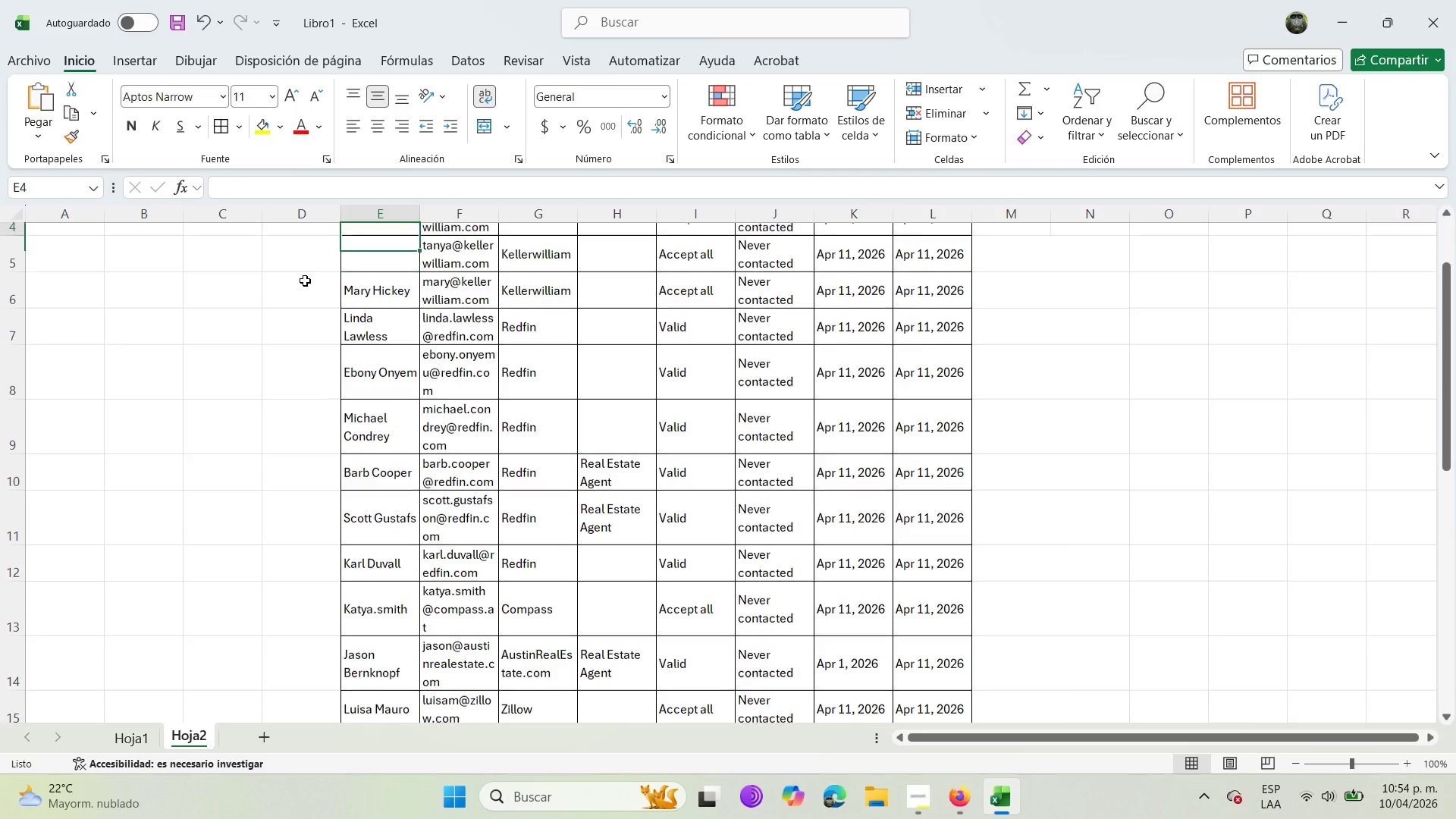 
key(ArrowUp)
 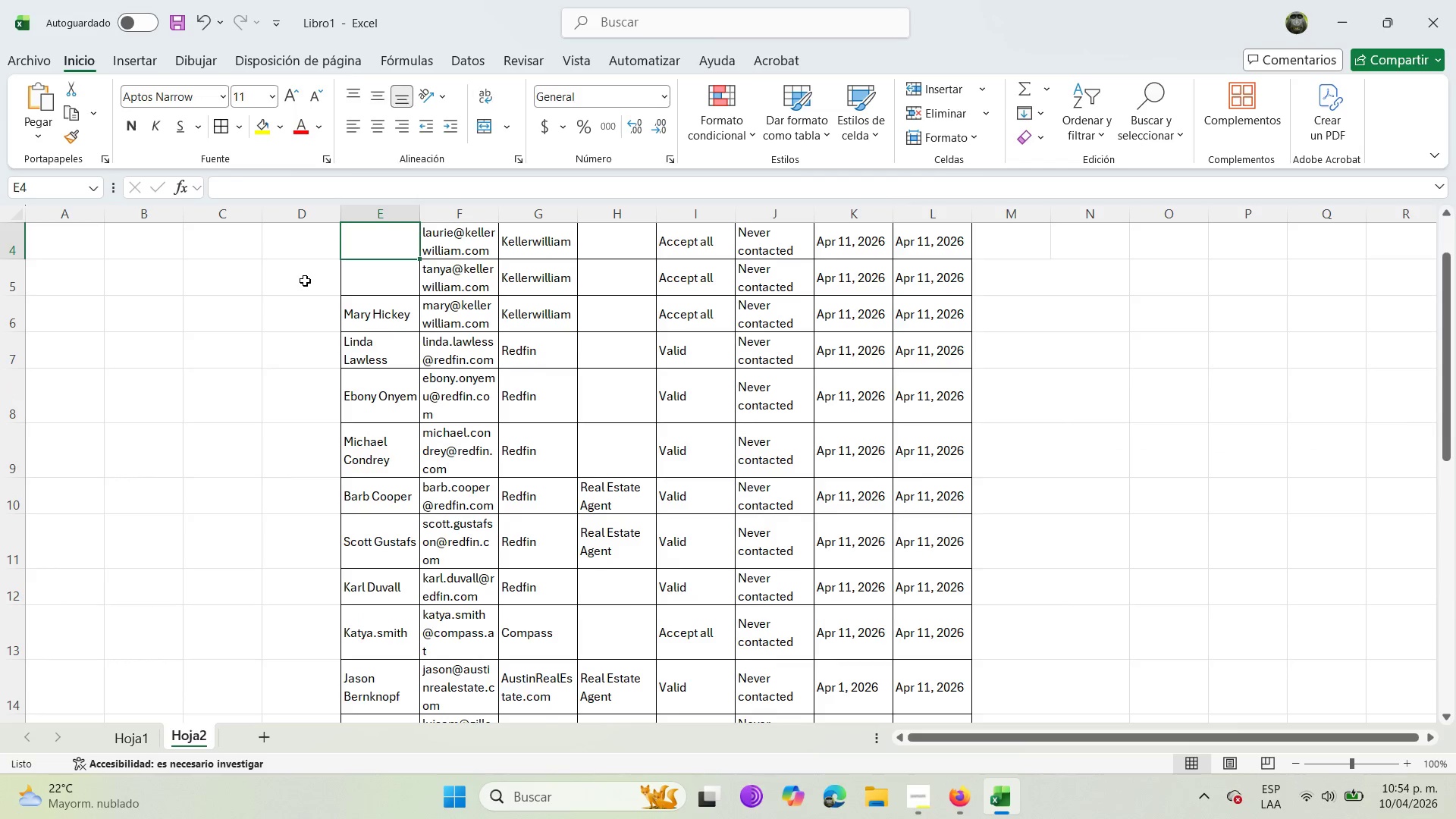 
key(ArrowUp)
 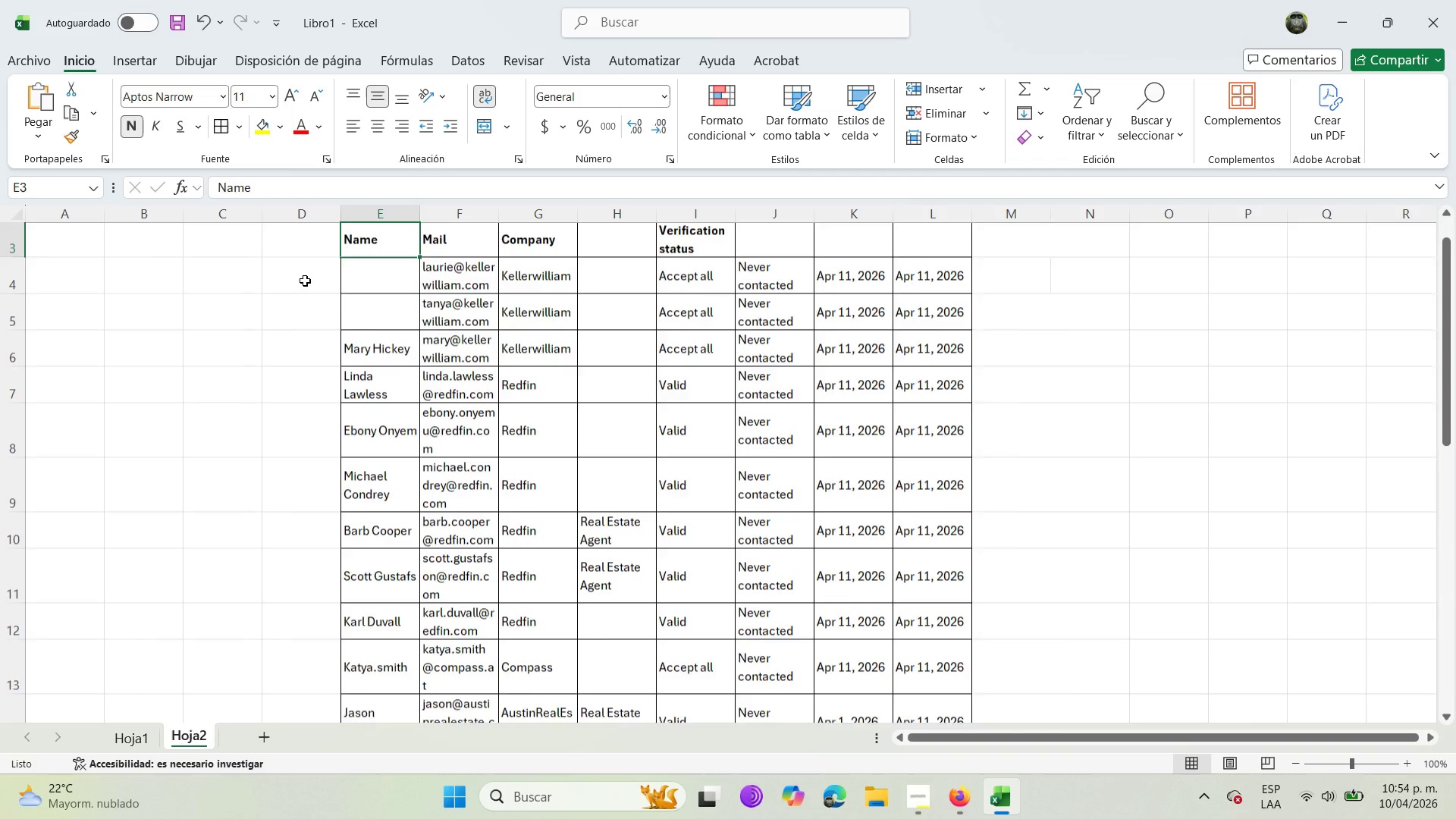 
key(ArrowUp)
 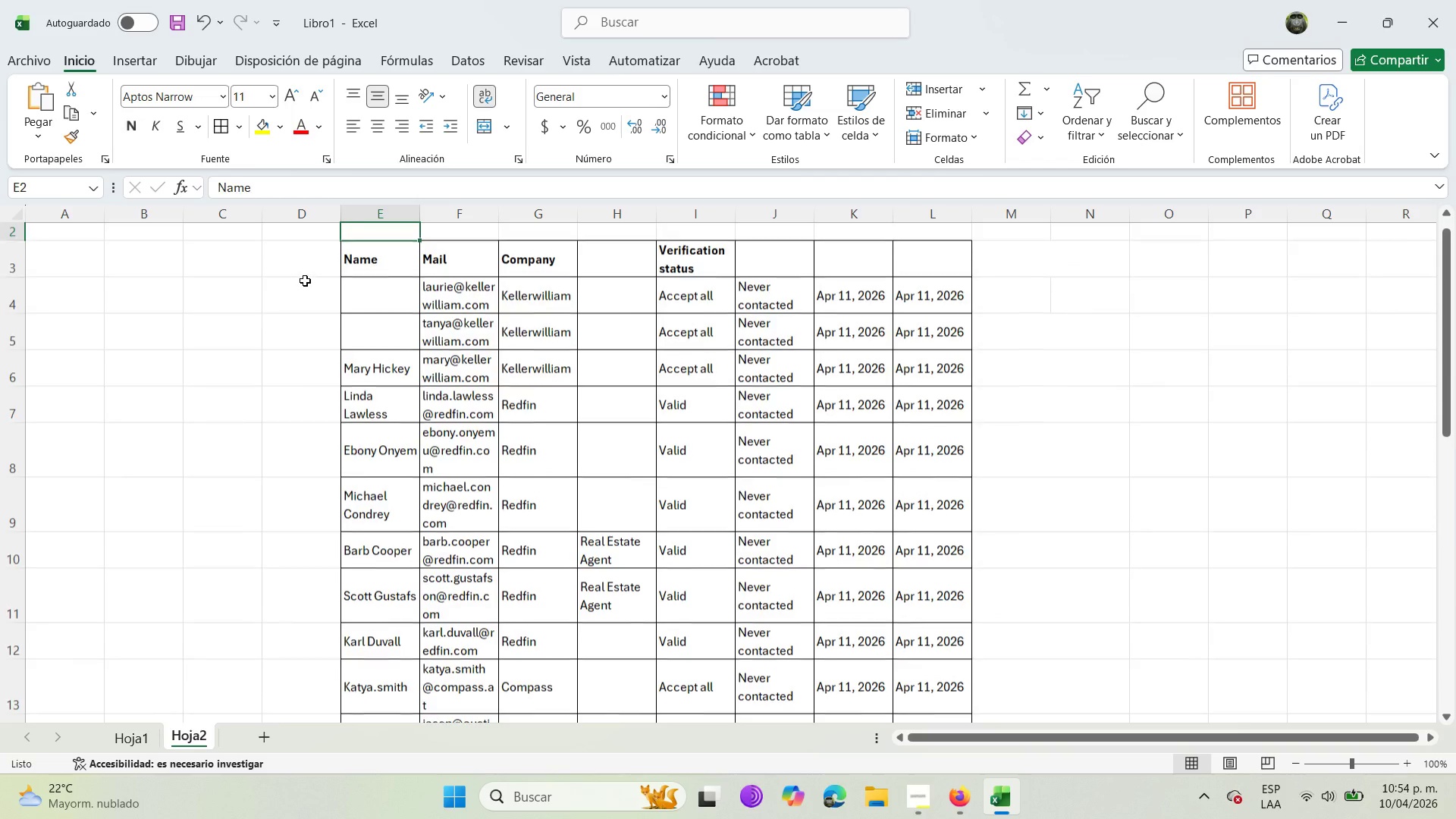 
key(ArrowDown)
 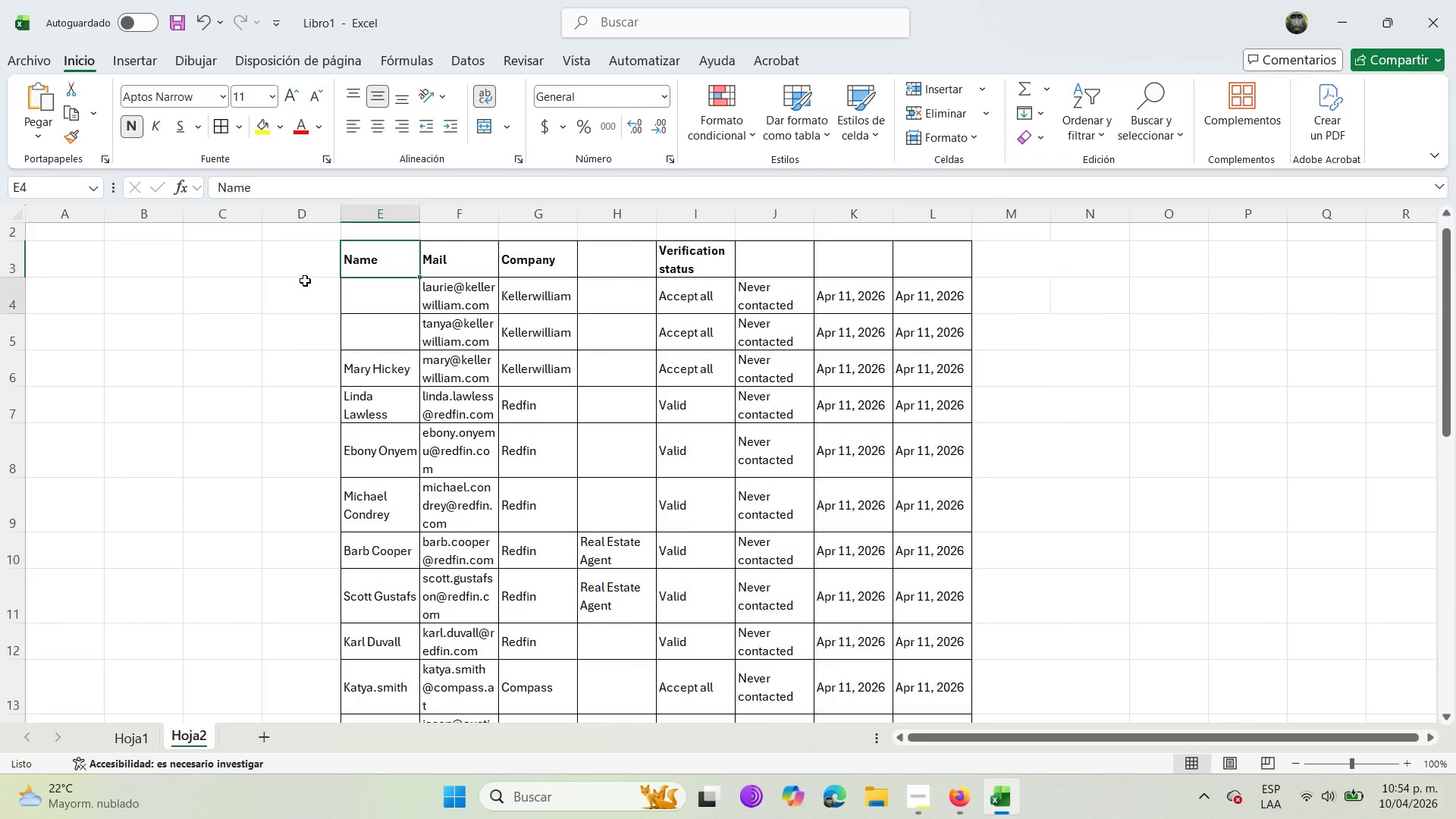 
key(ArrowDown)
 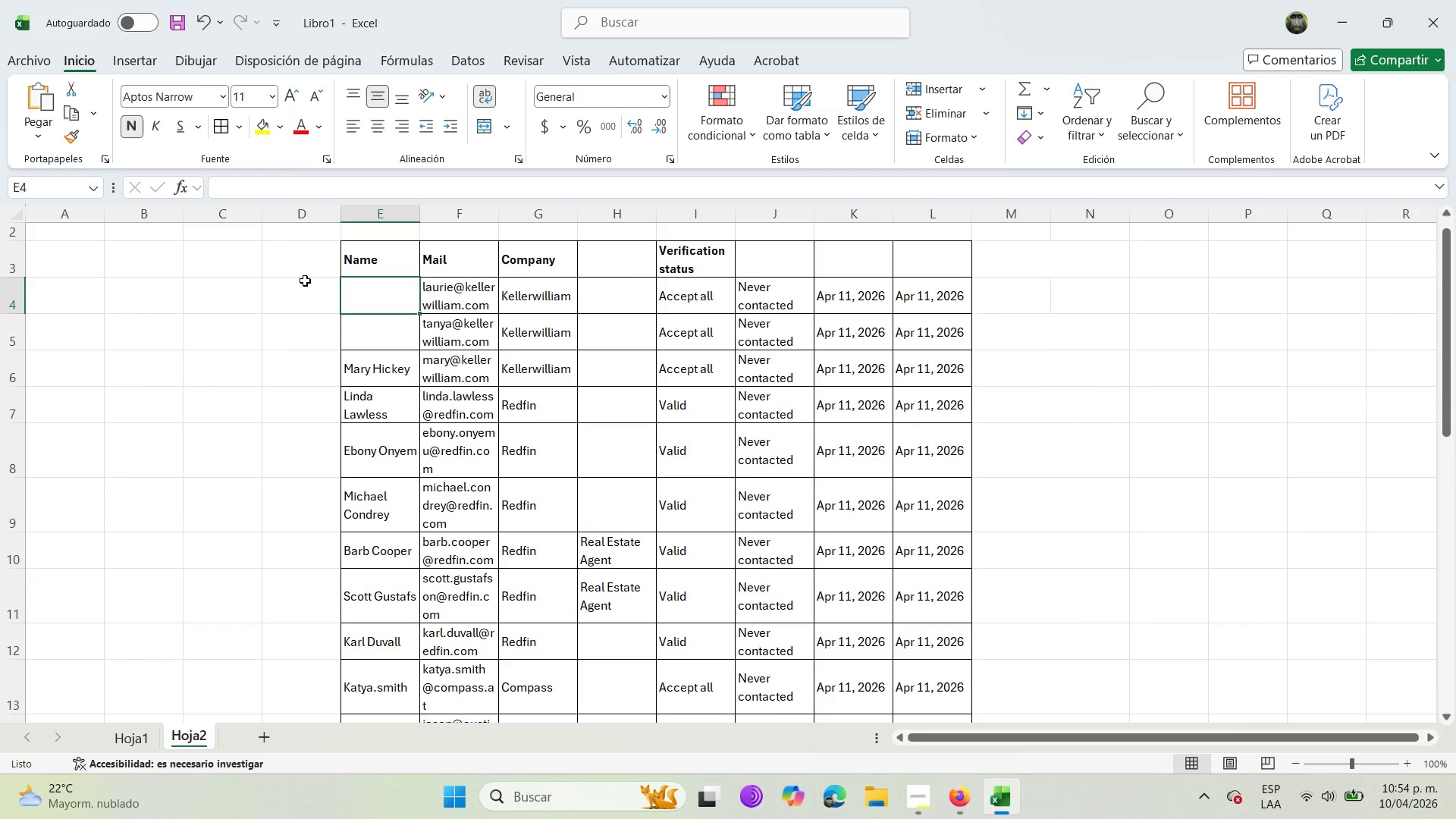 
key(ArrowDown)
 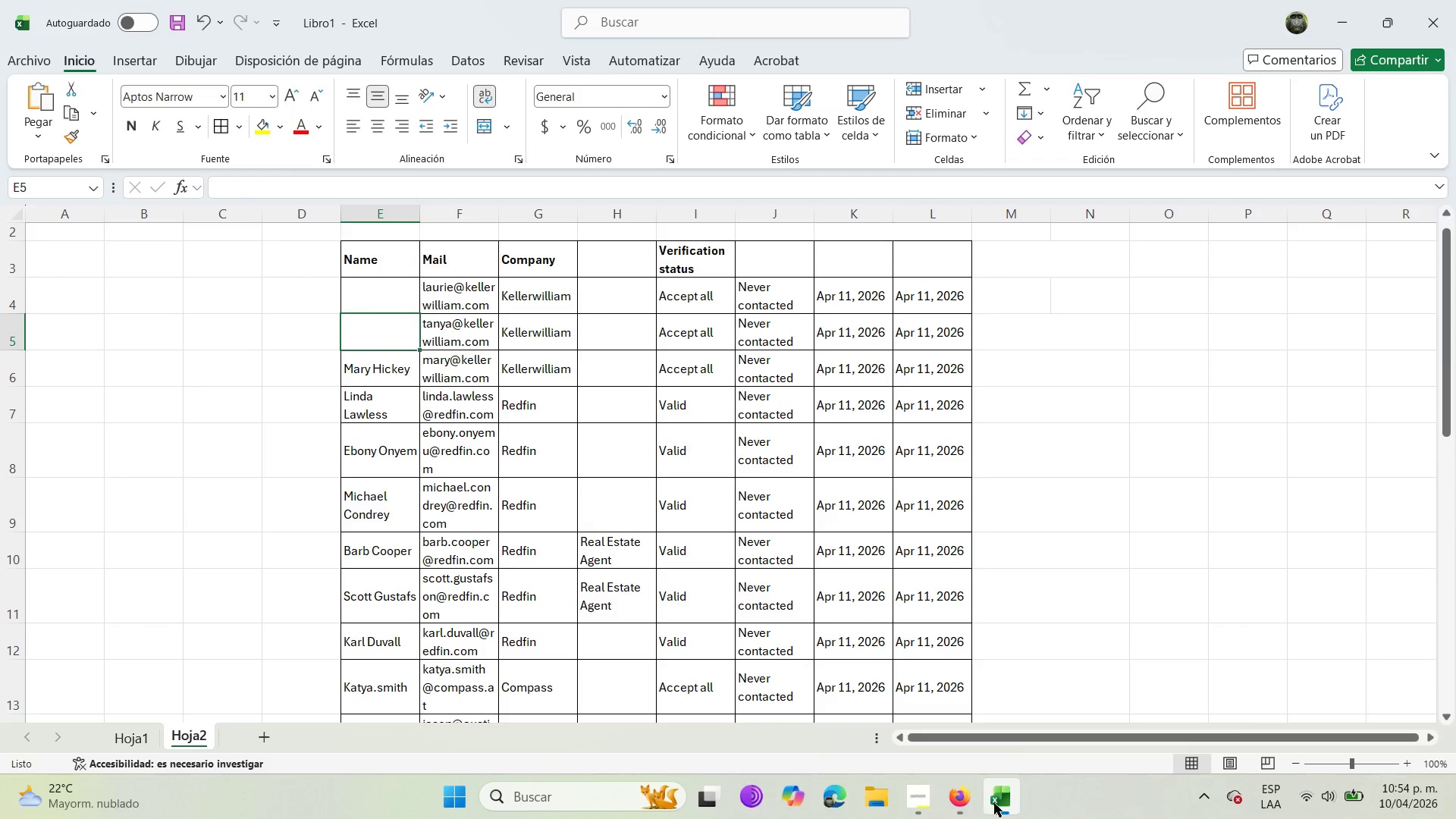 
left_click([963, 806])
 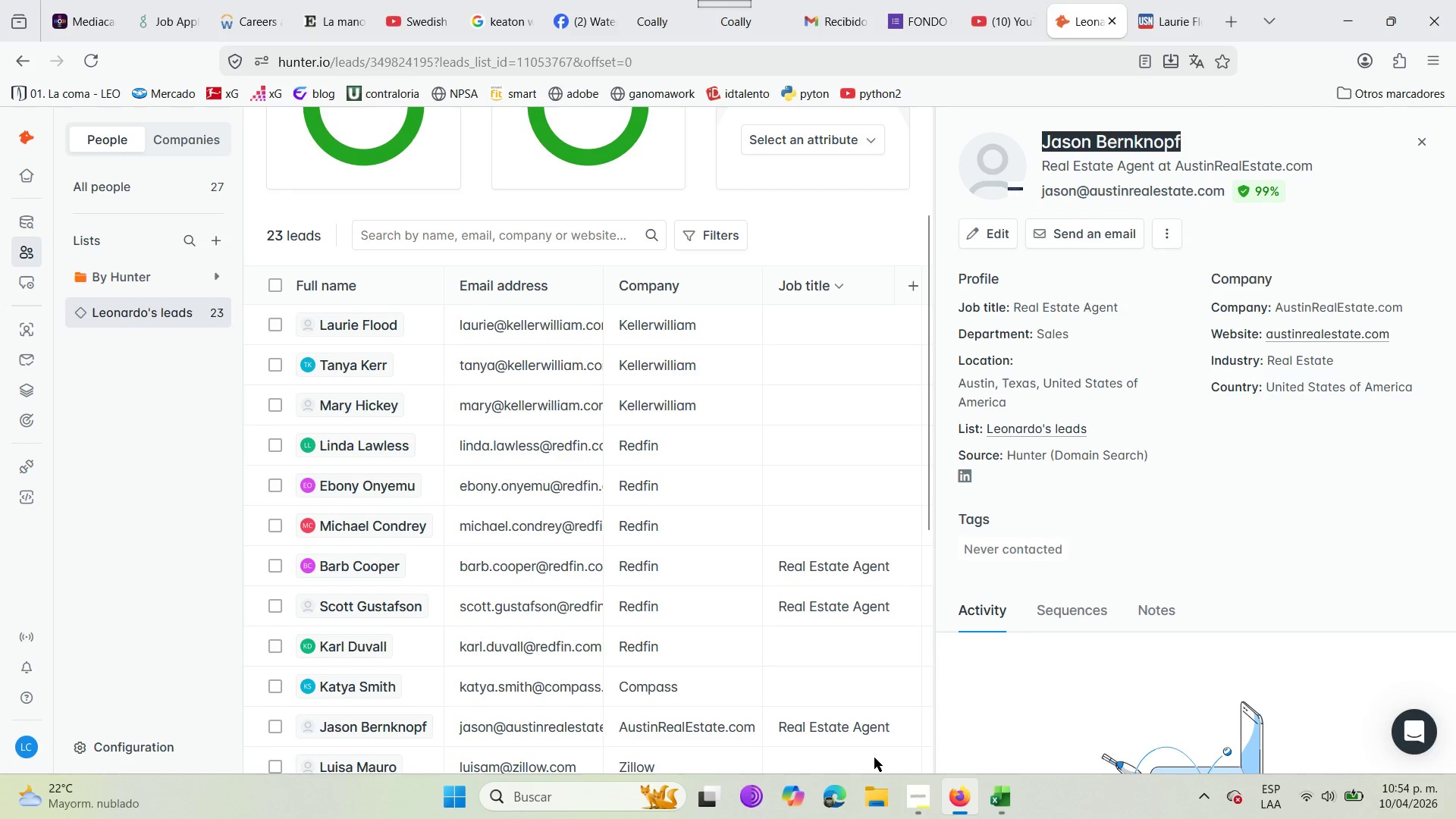 
wait(6.38)
 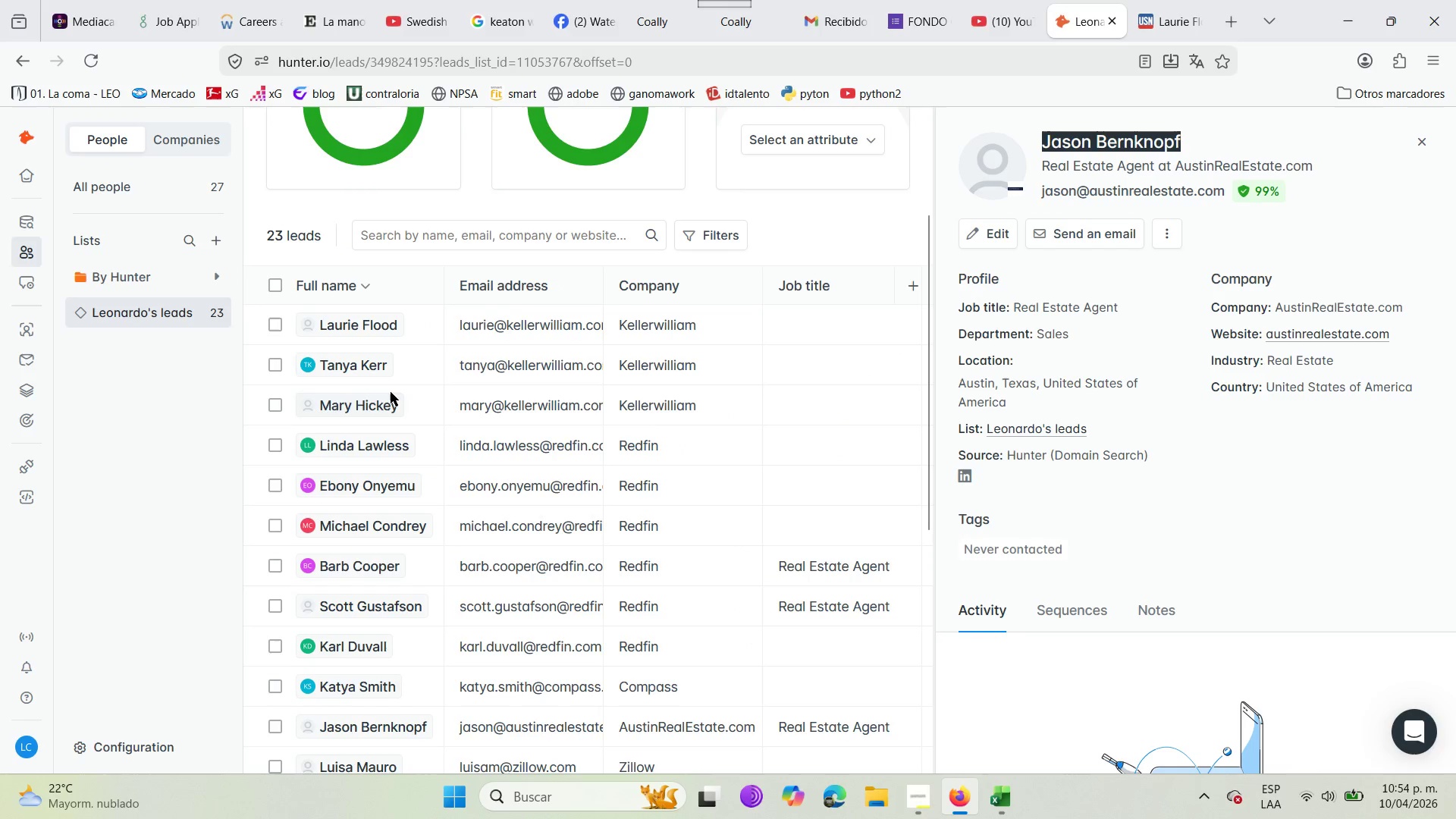 
left_click([1000, 797])
 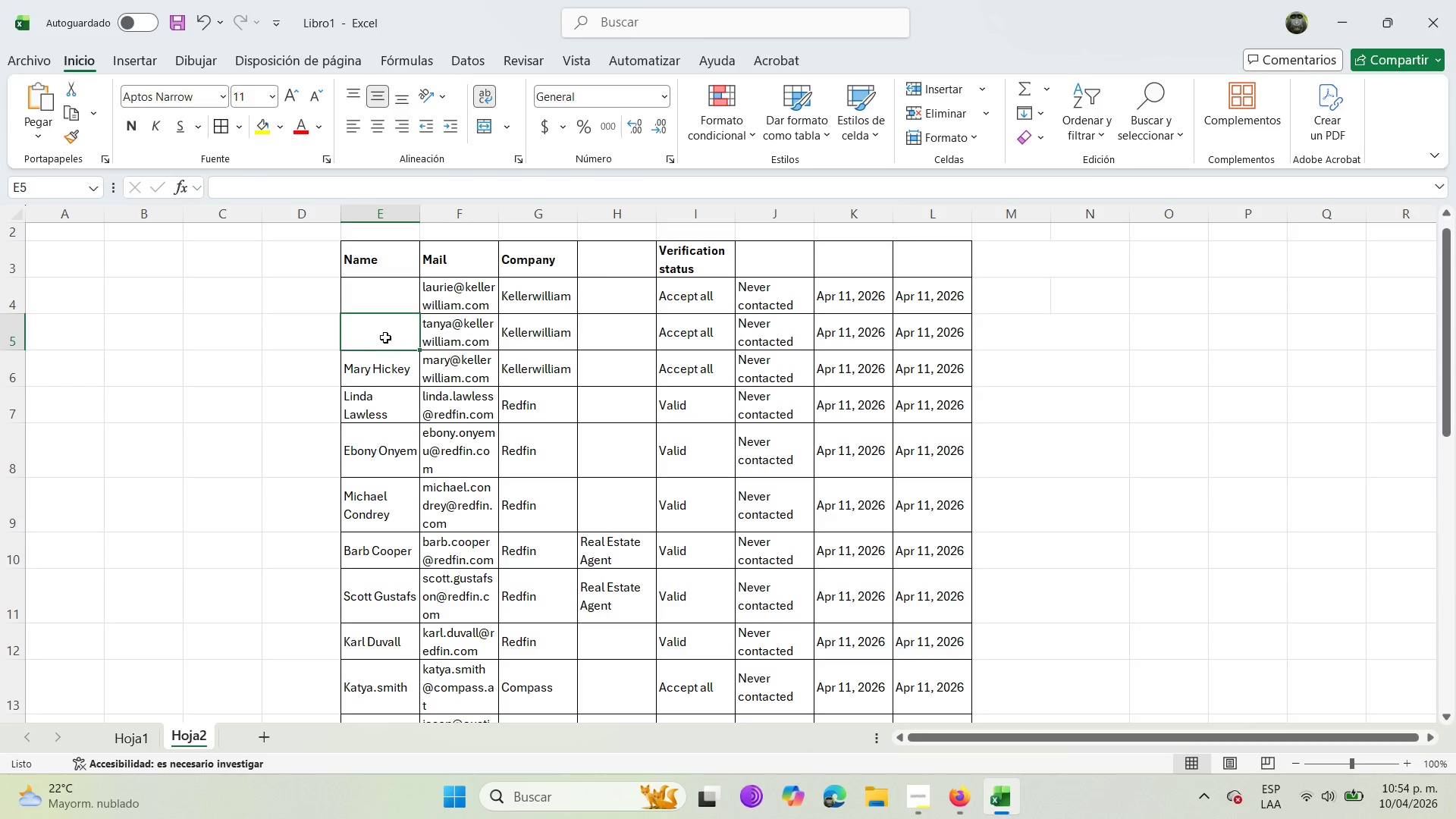 
double_click([385, 333])
 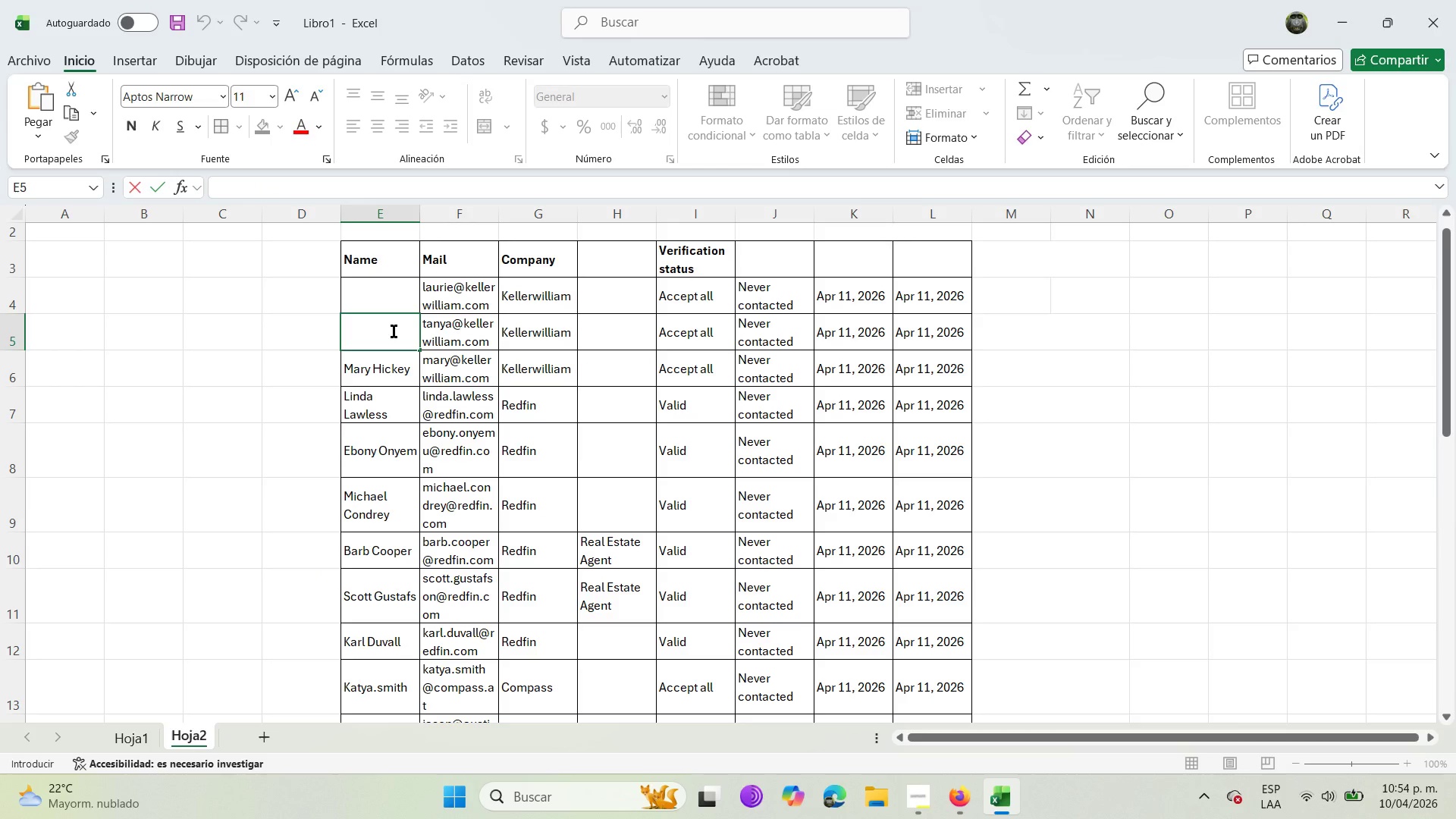 
type(tAY)
key(Backspace)
key(Backspace)
key(Backspace)
key(Backspace)
type(Tanya )
 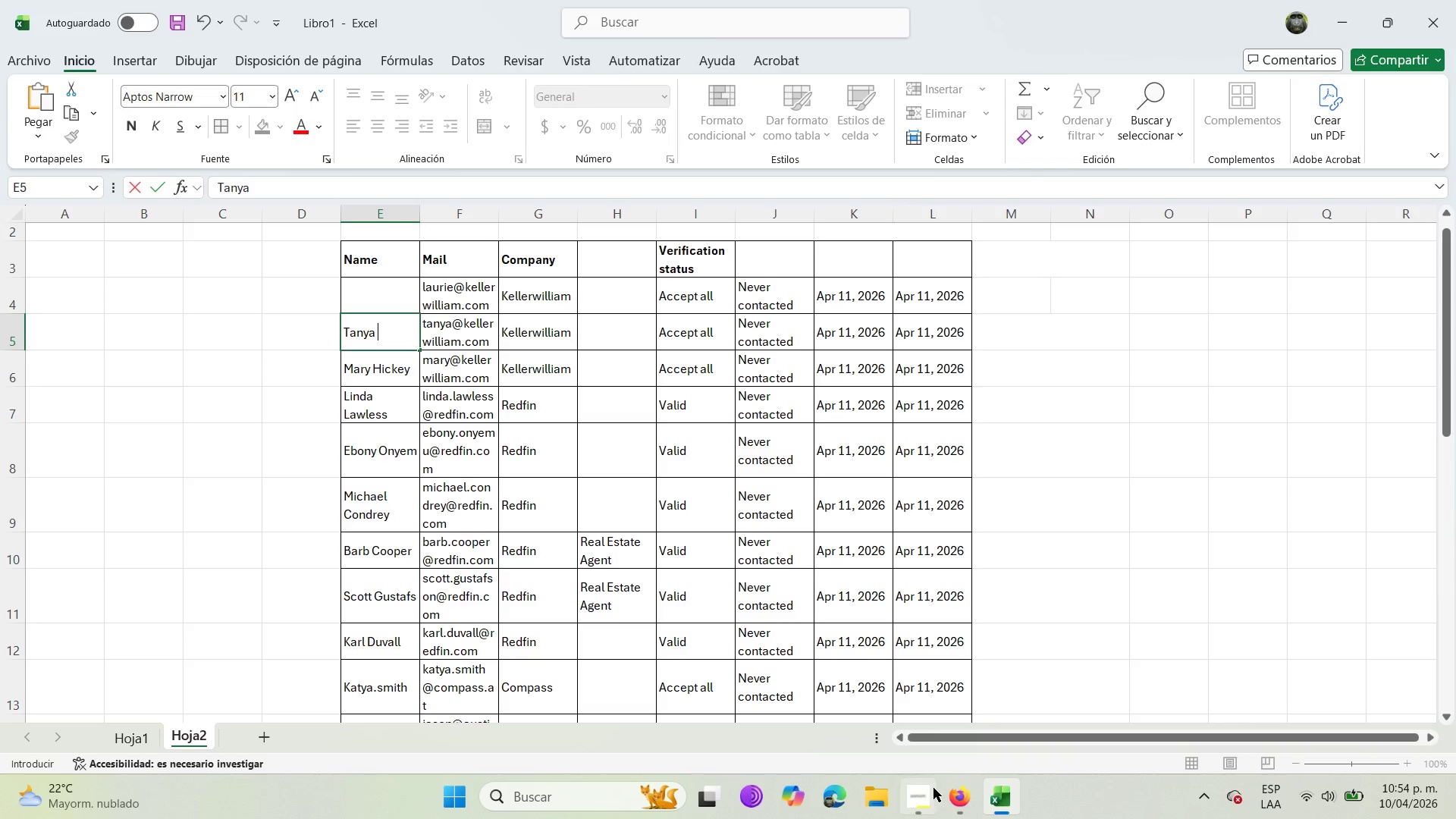 
left_click([950, 818])
 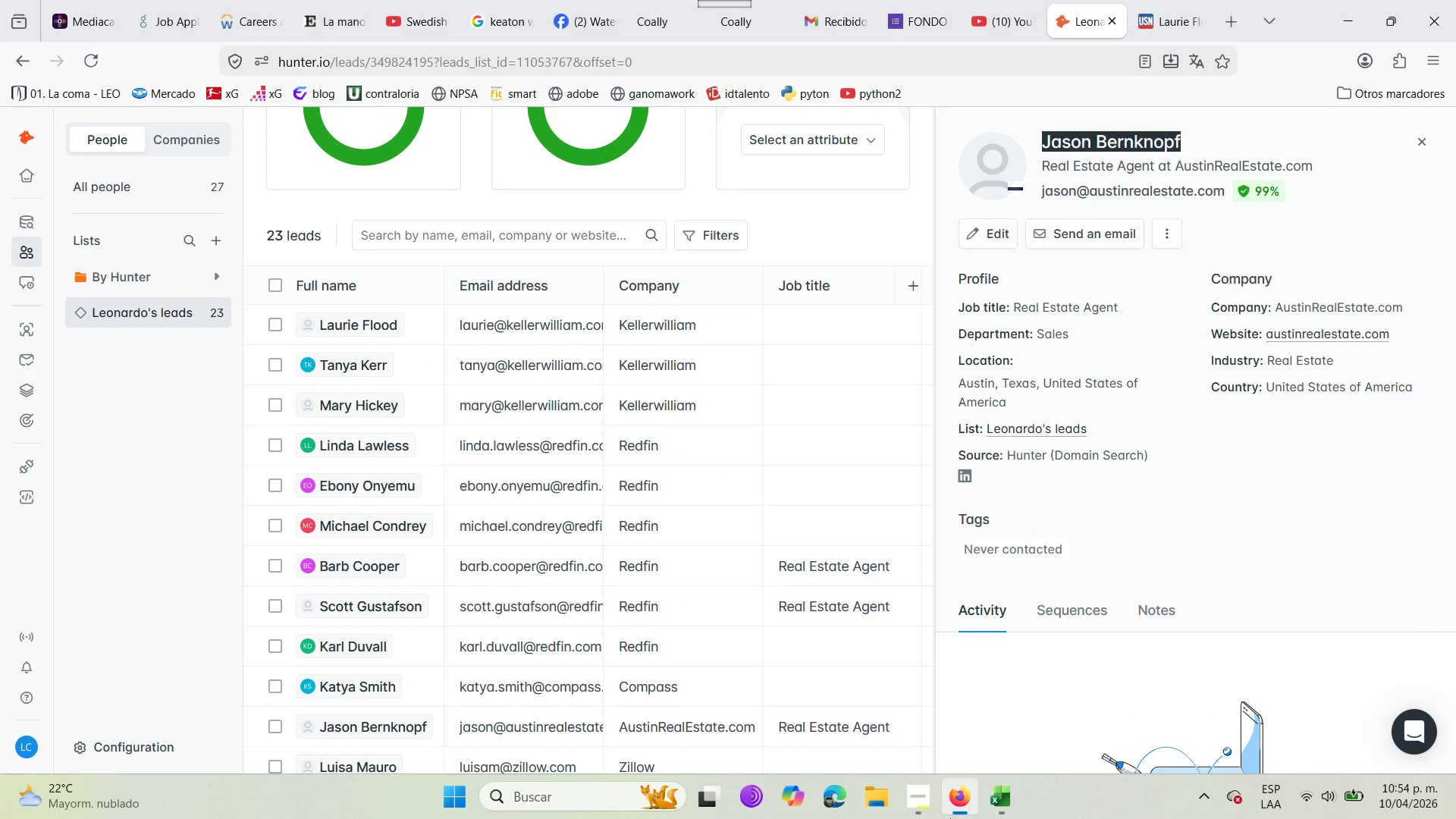 
left_click([1000, 776])
 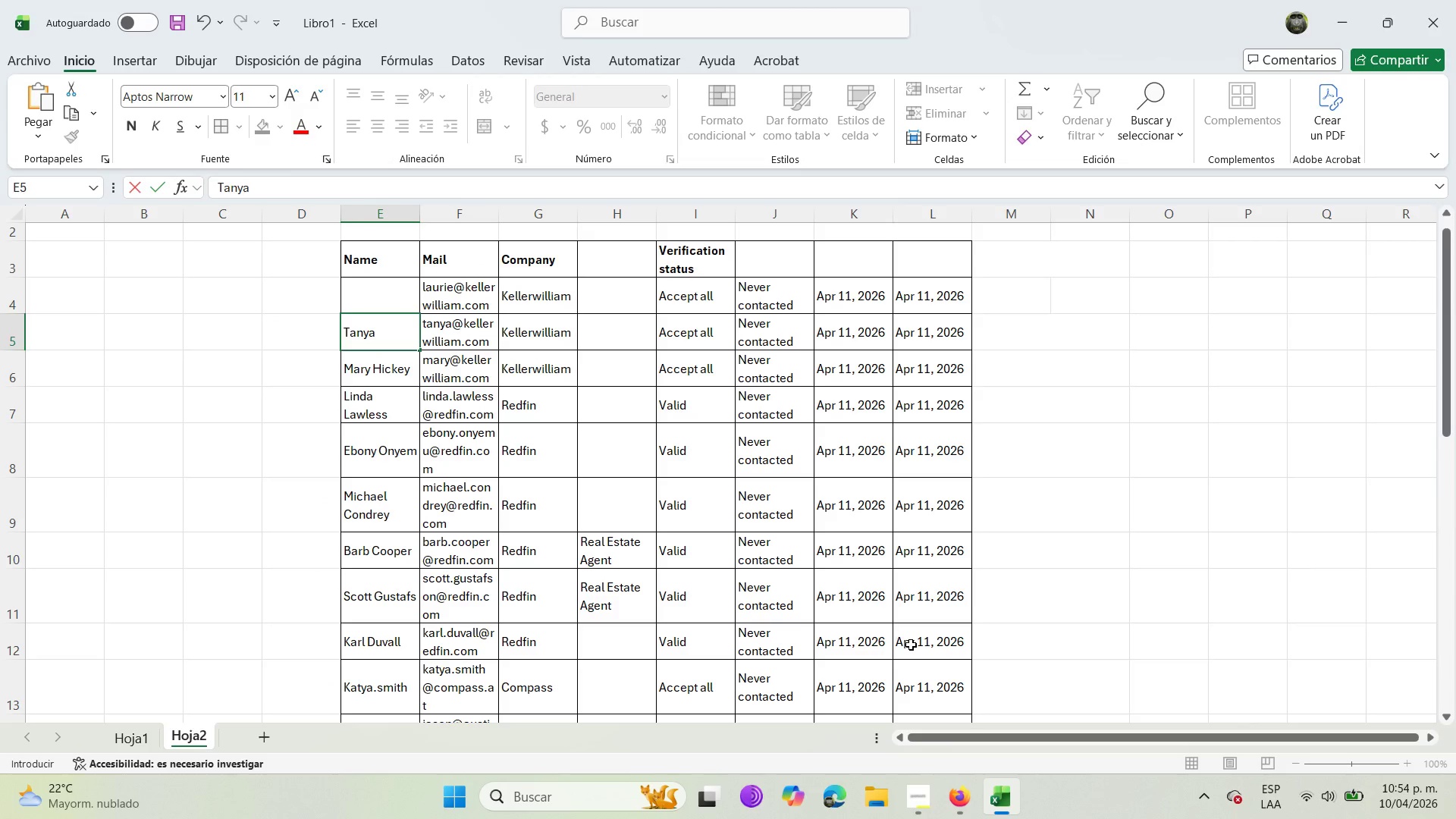 
type(Kerr)
 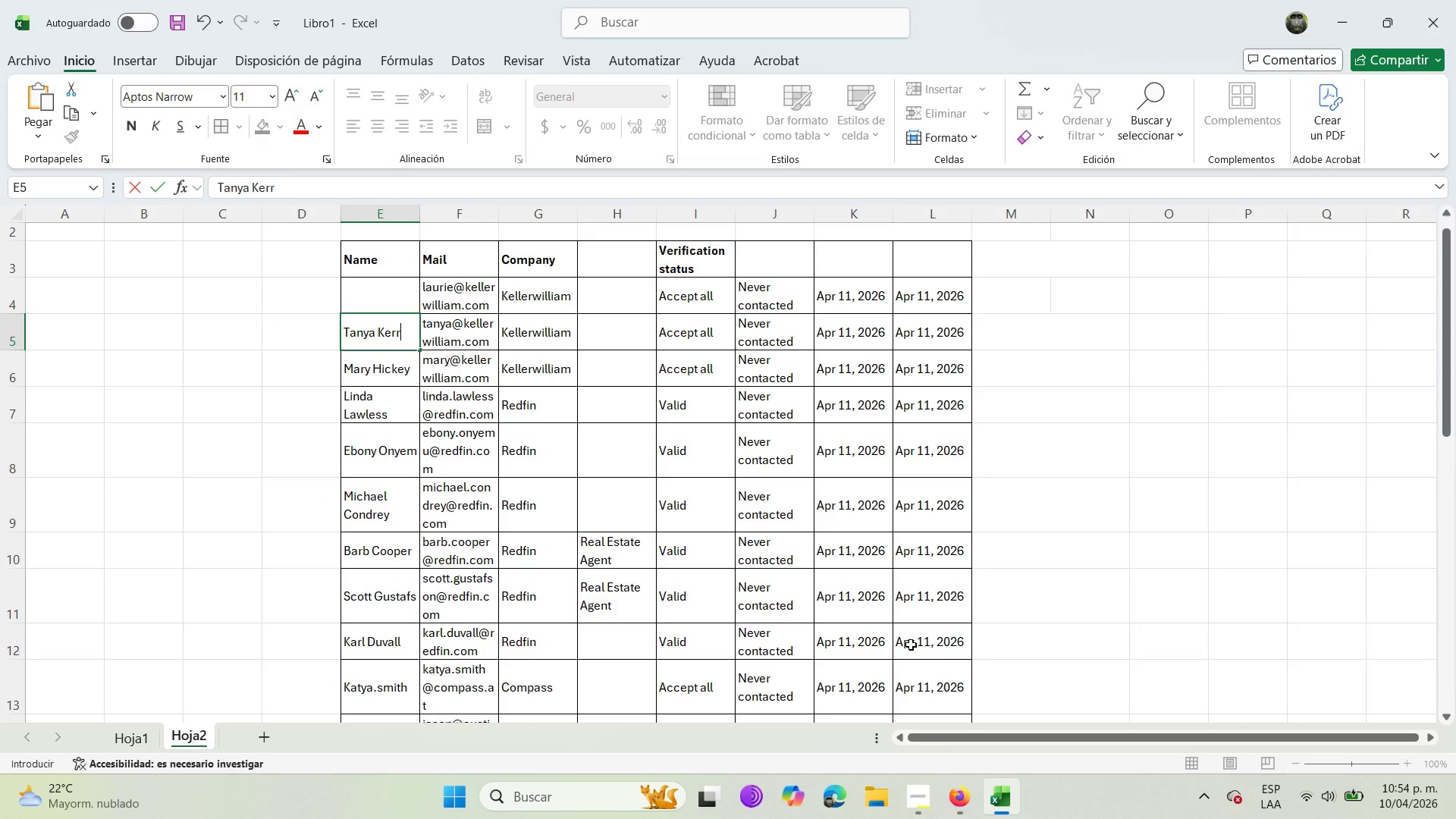 
key(ArrowUp)
 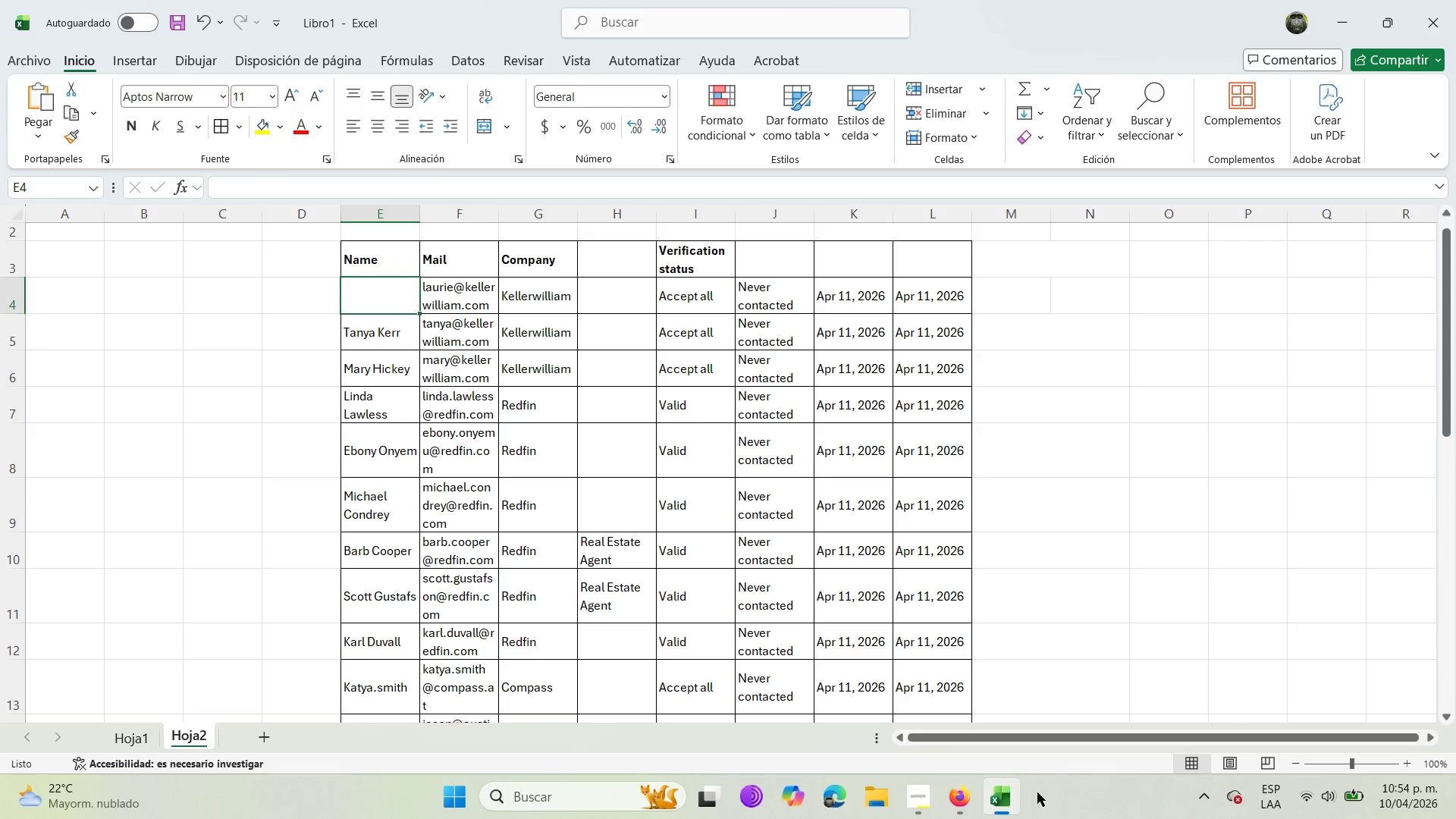 
left_click([971, 792])
 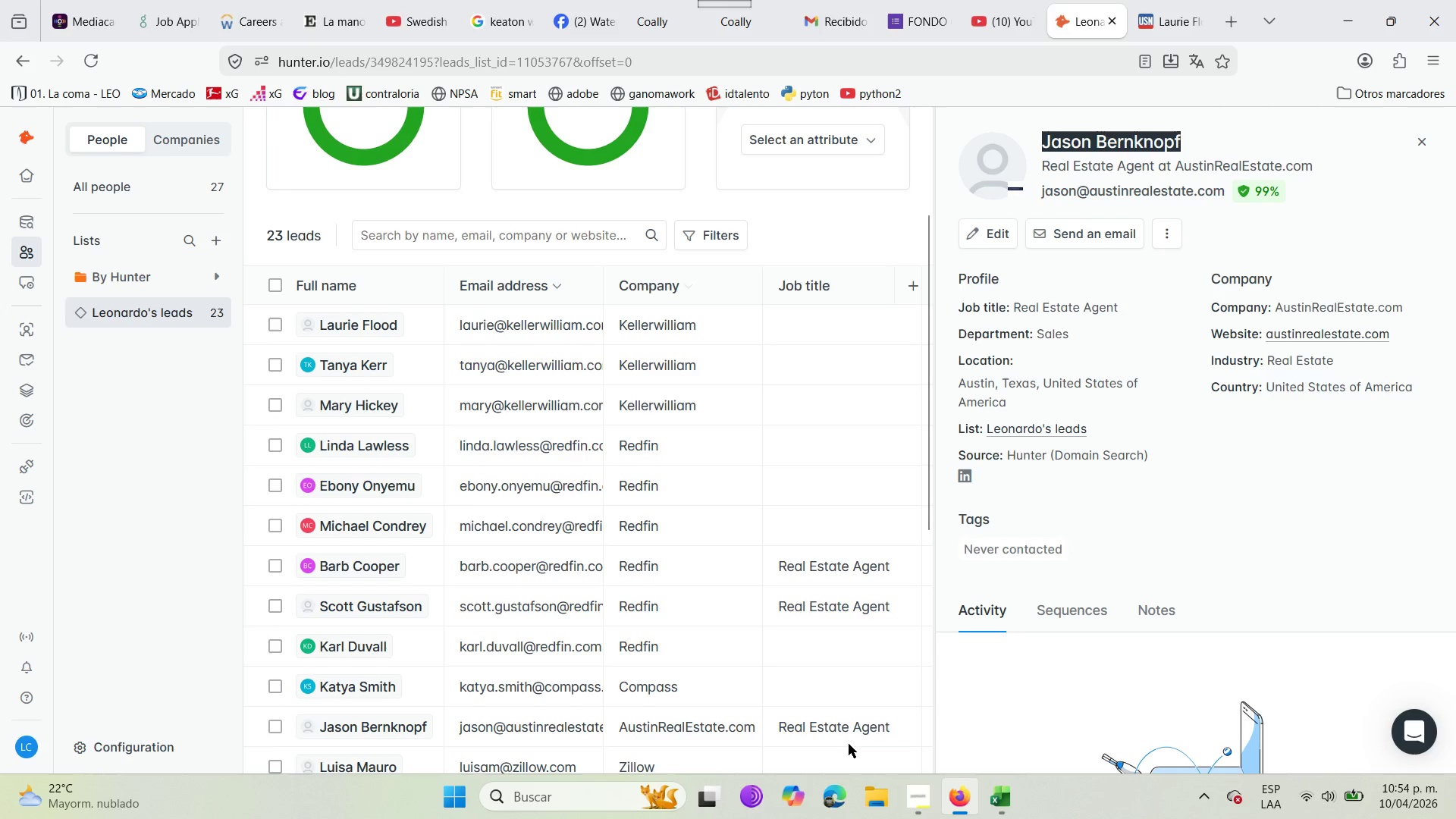 
left_click([994, 803])
 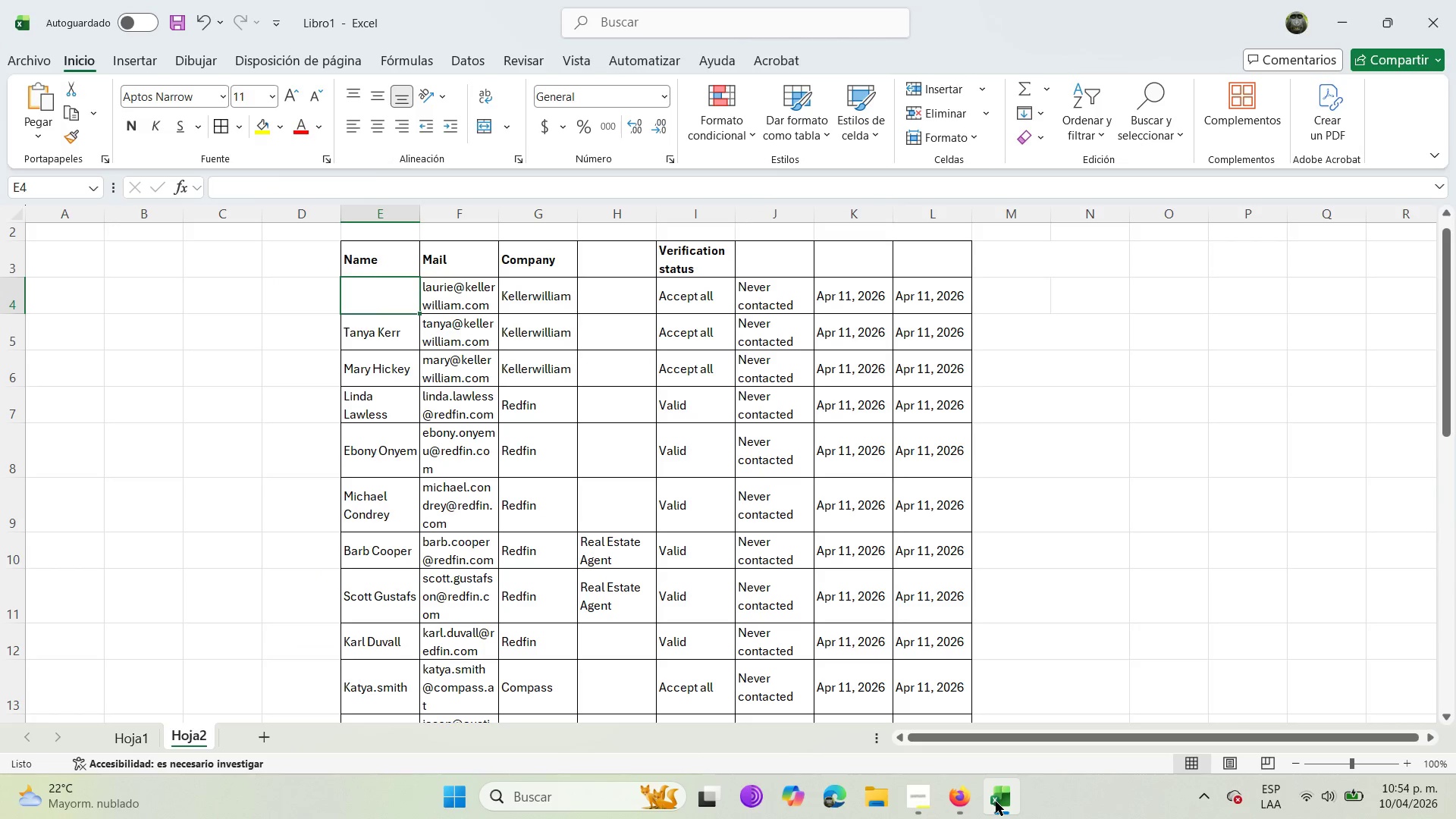 
type(Laurie Flood )
key(Backspace)
 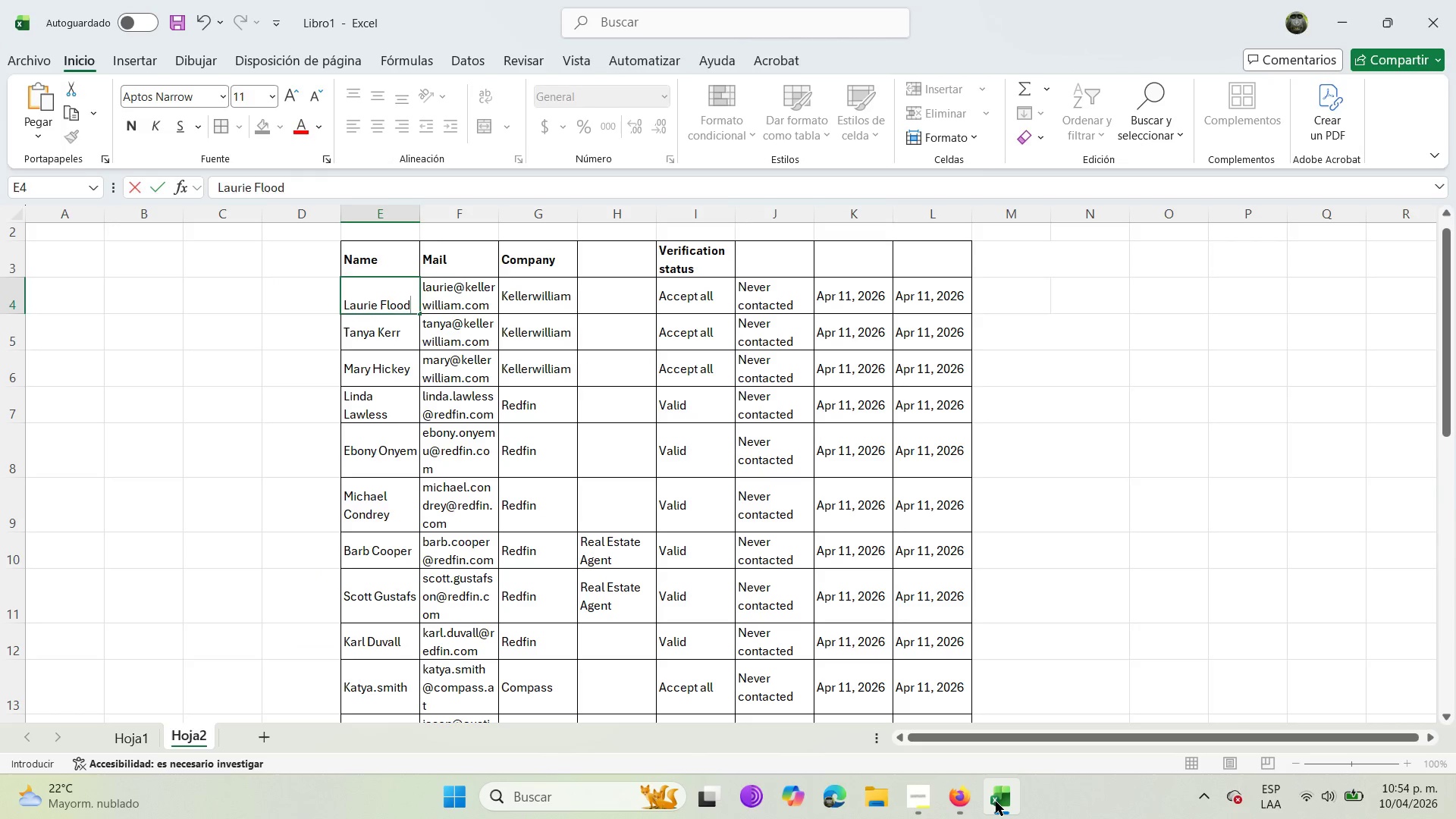 
key(Enter)
 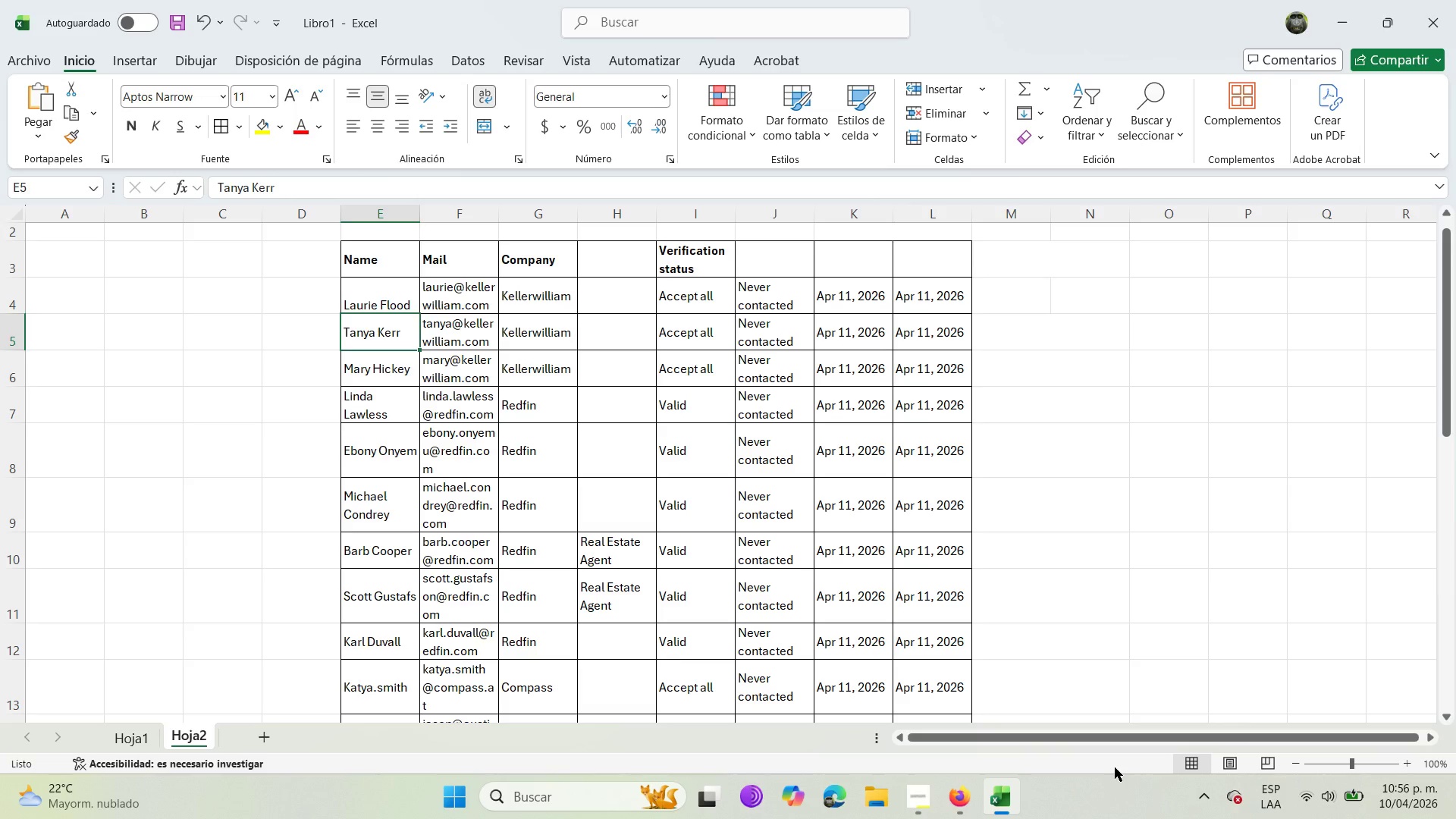 
wait(89.53)
 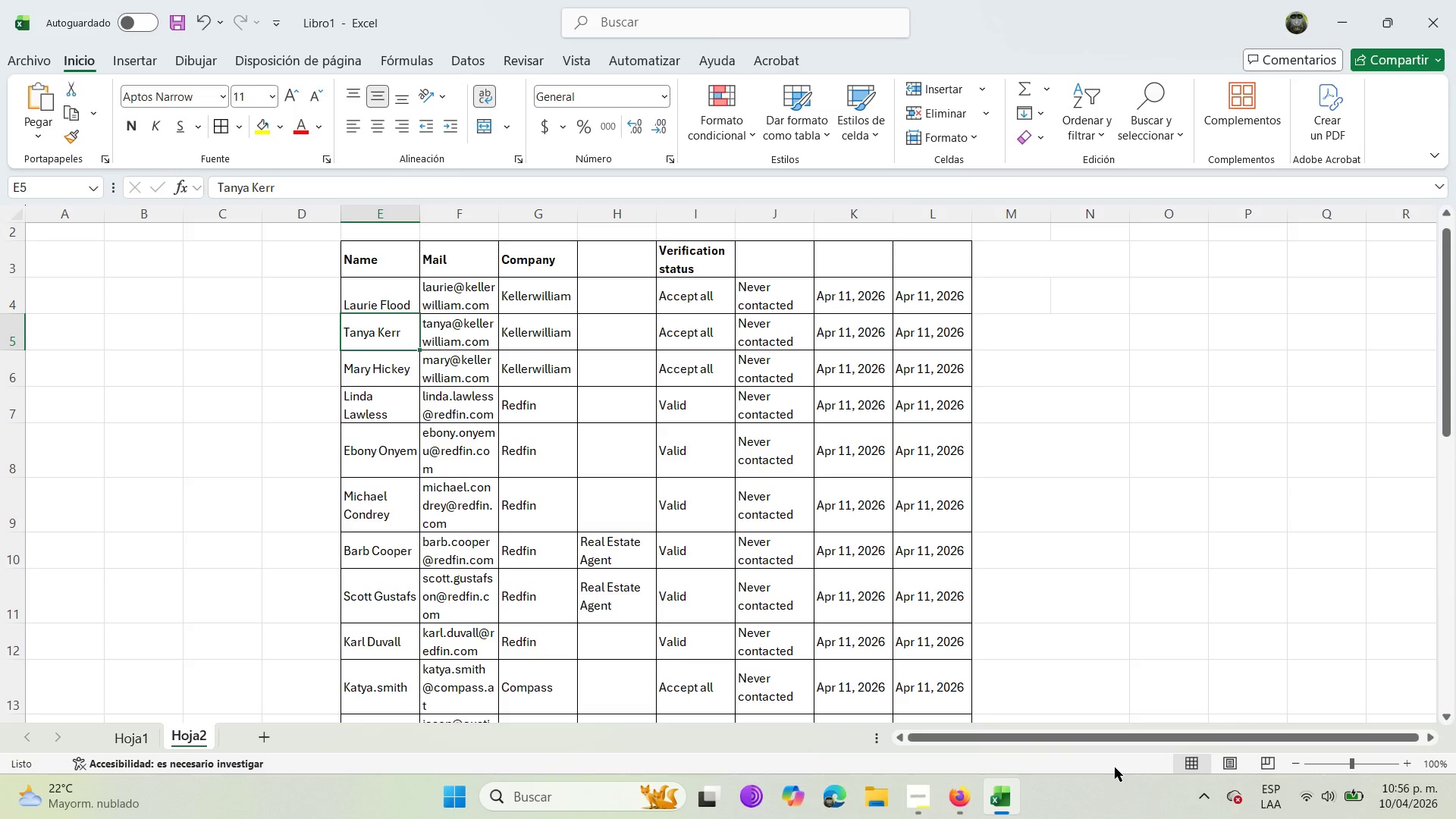 
double_click([1019, 257])
 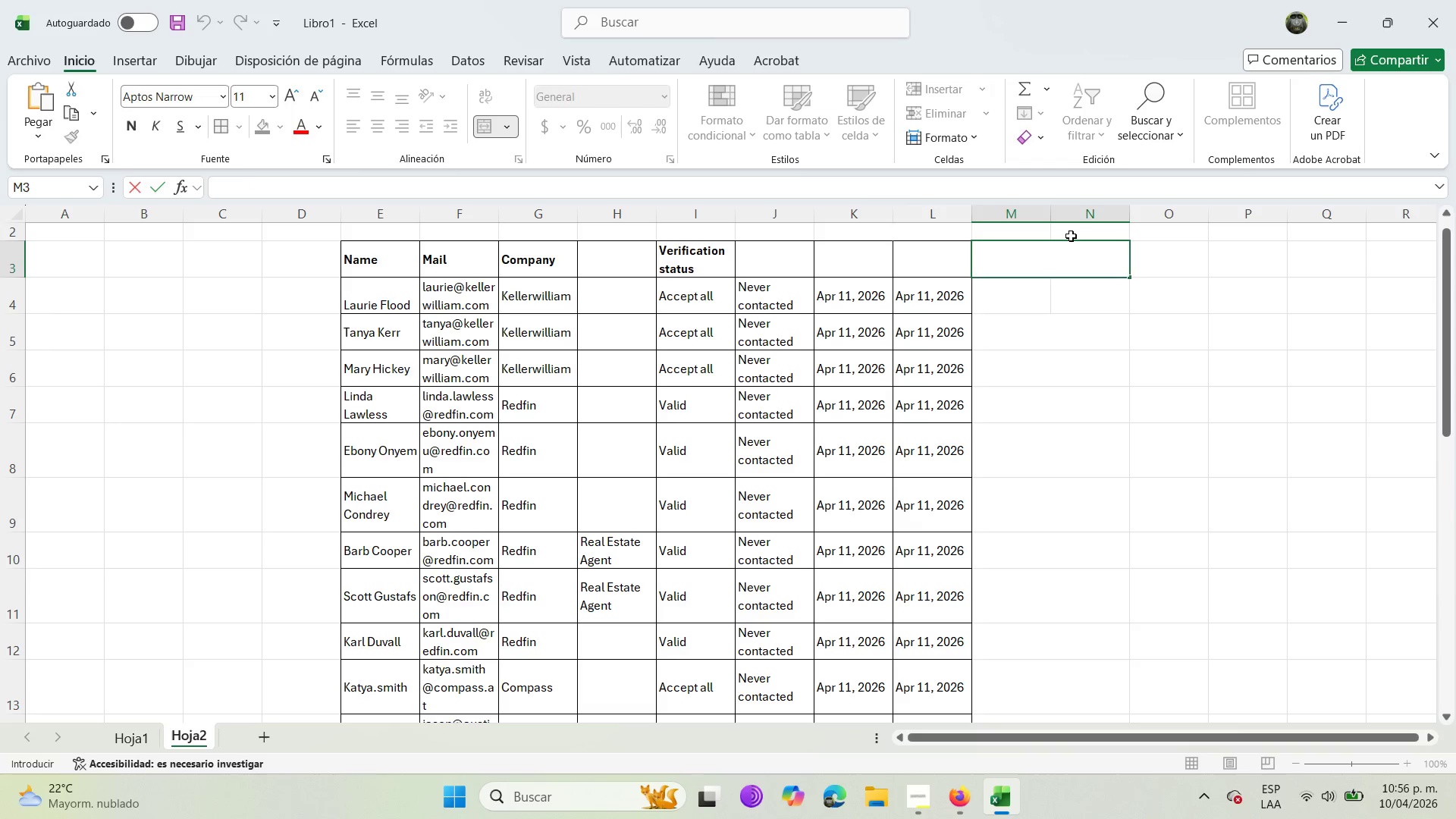 
right_click([1023, 211])
 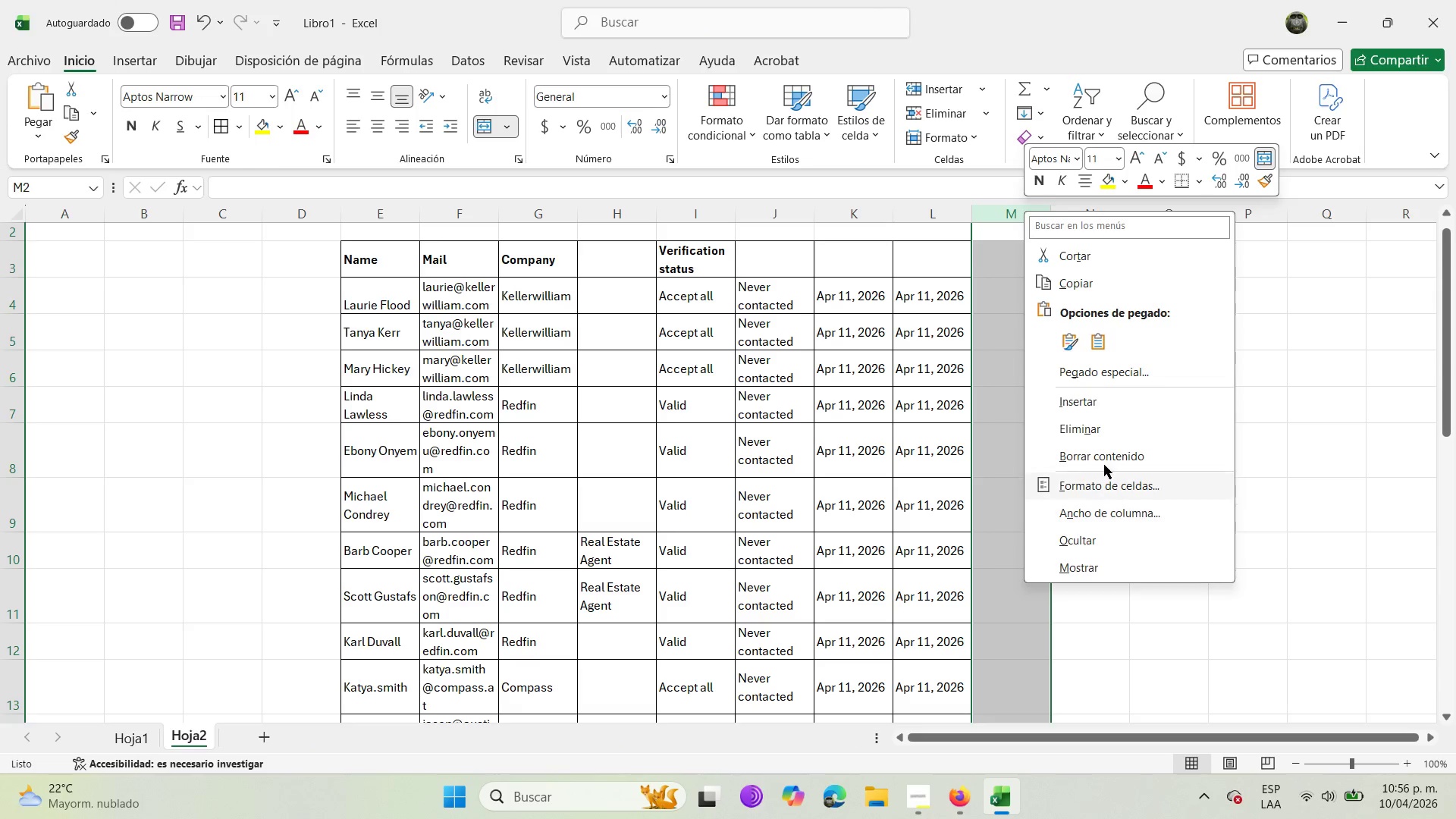 
left_click([1089, 426])
 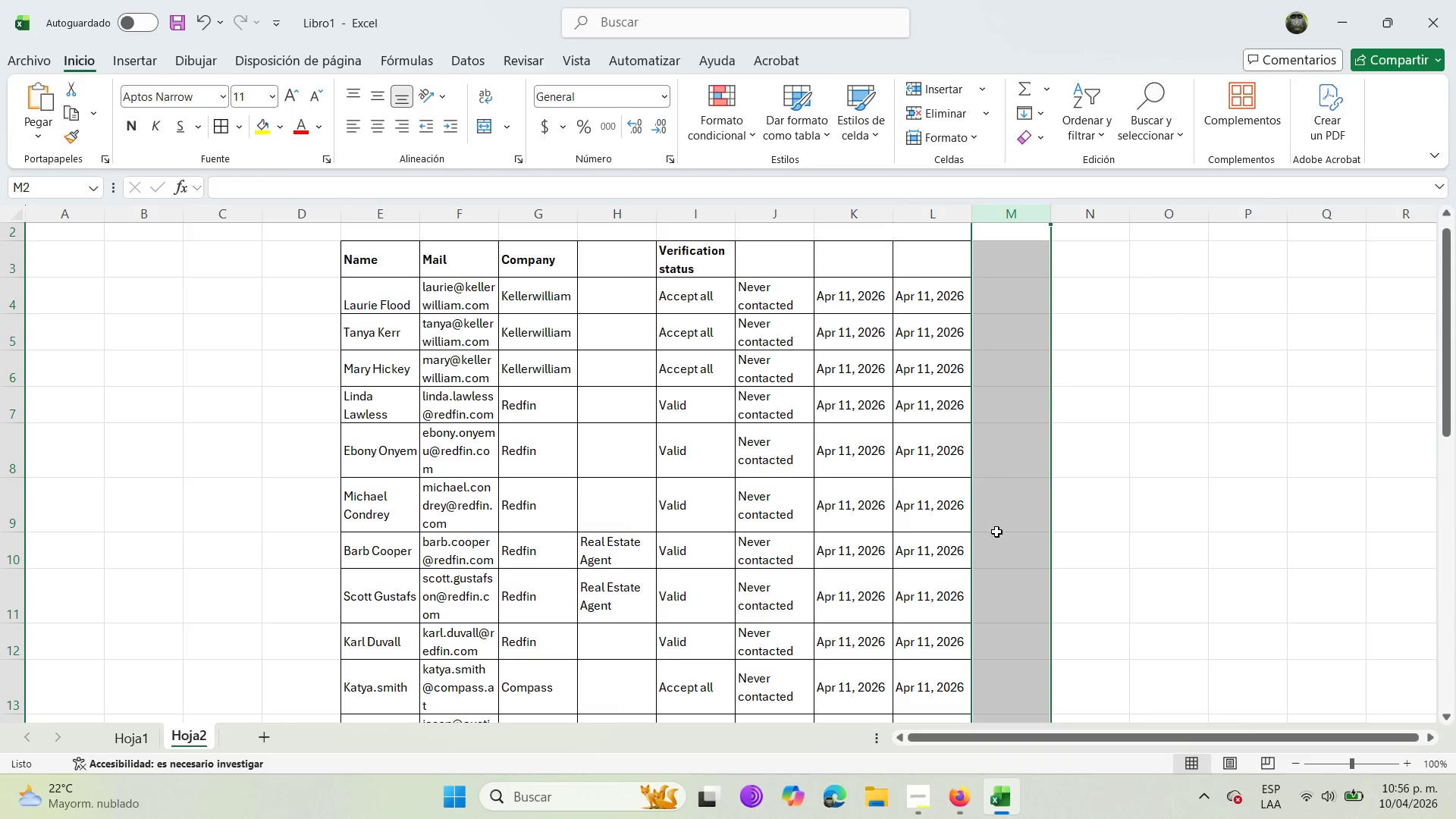 
left_click([1175, 460])
 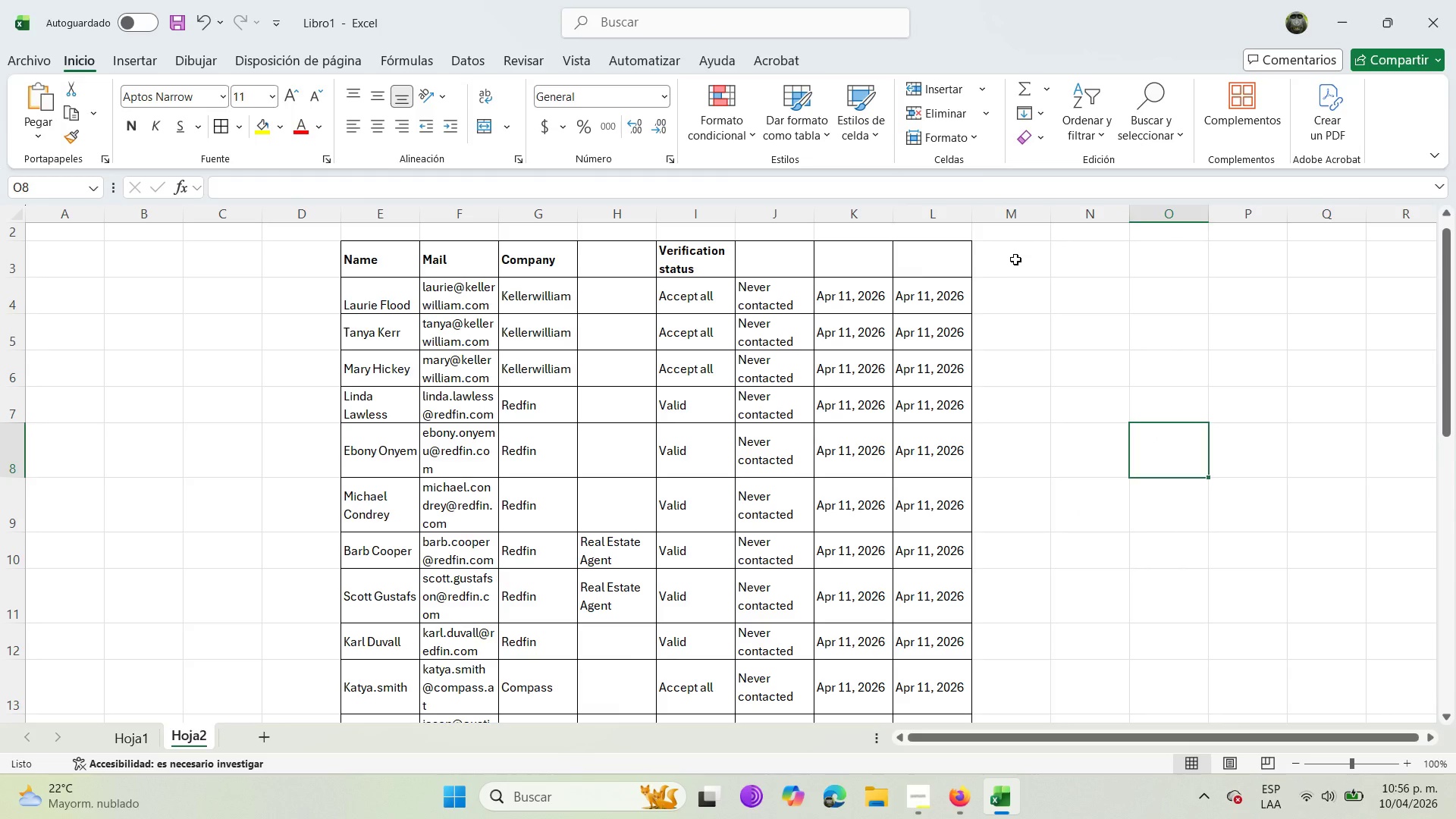 
double_click([1014, 259])
 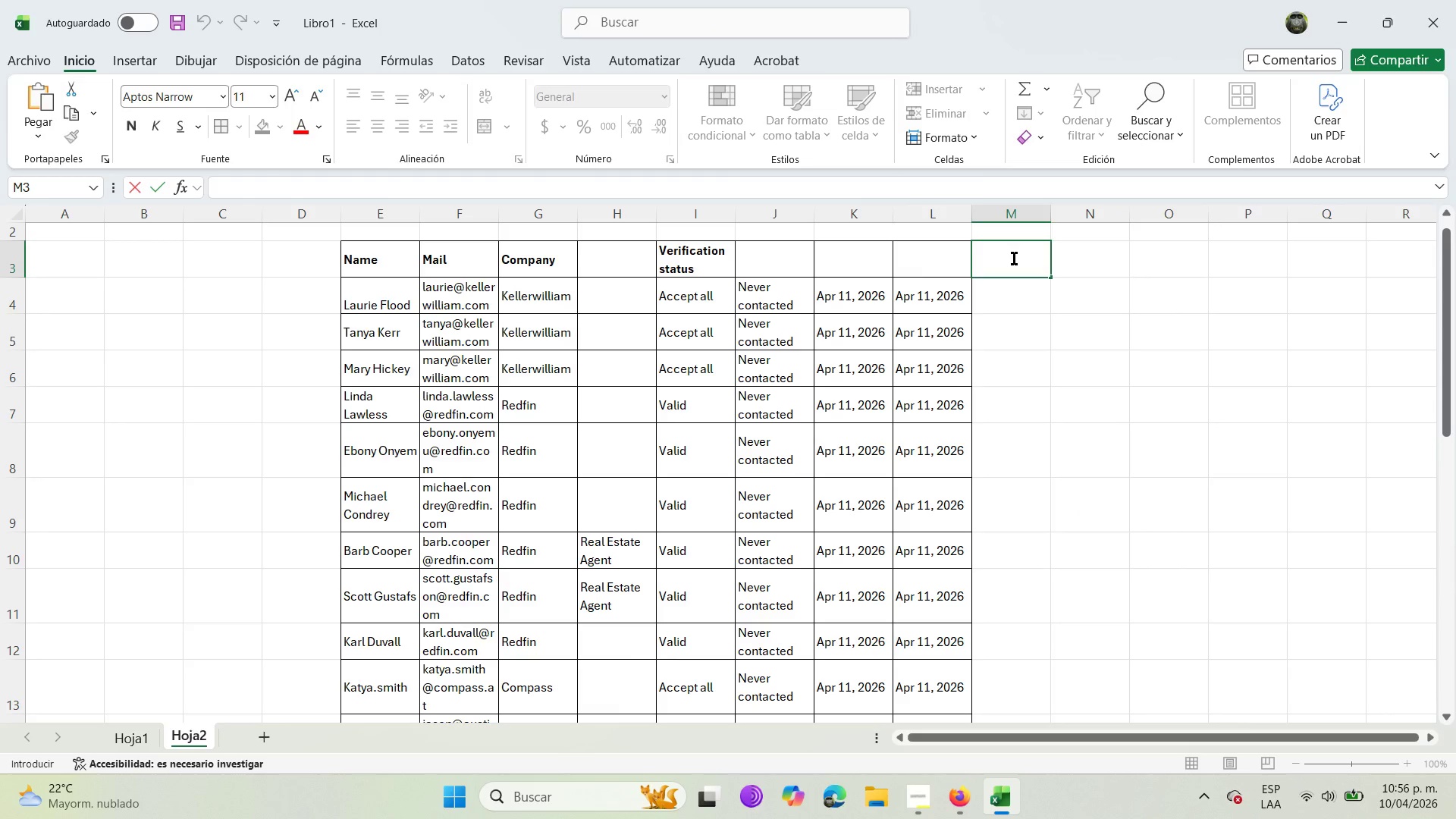 
type(Linkedin)
 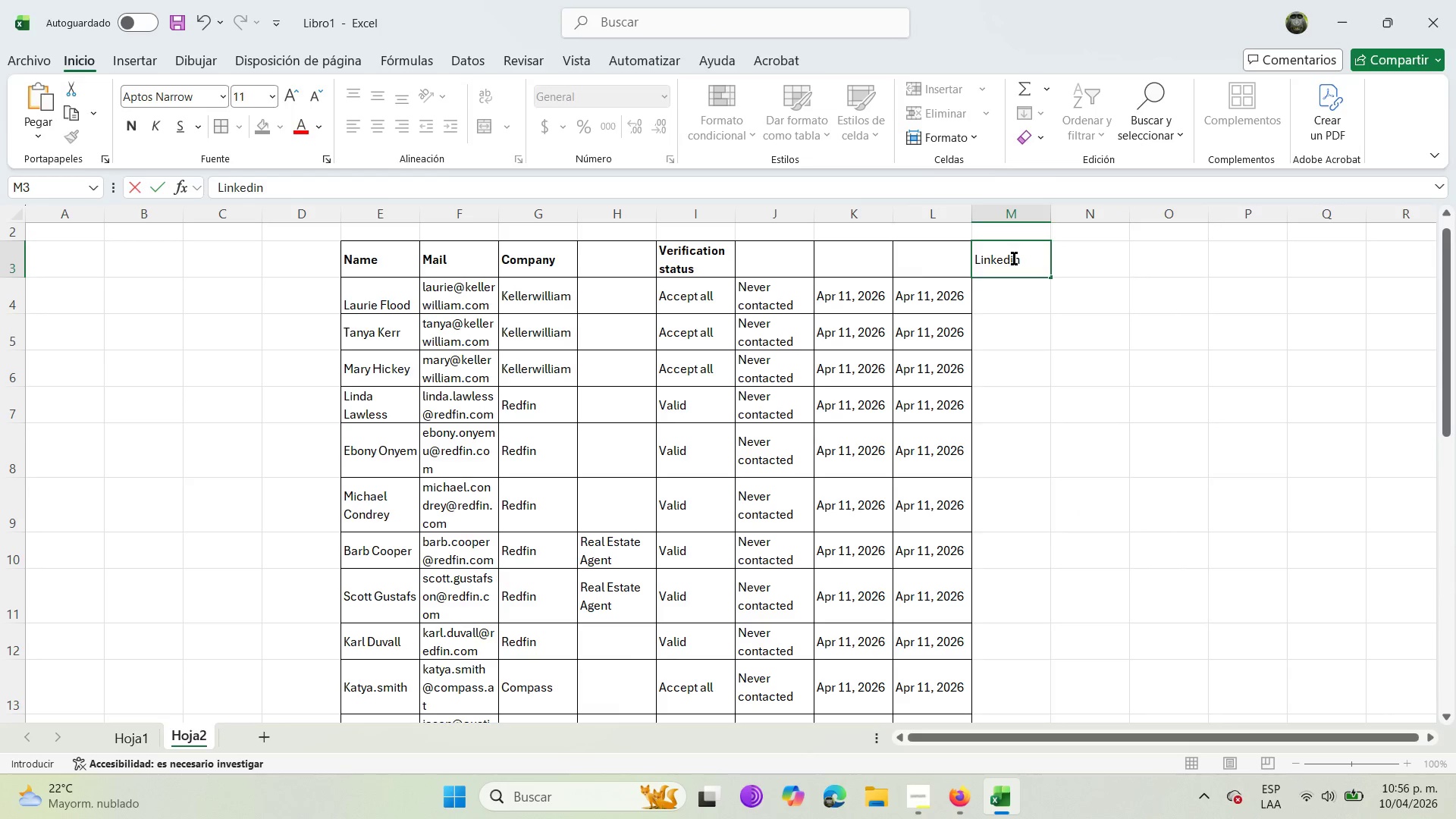 
key(Enter)
 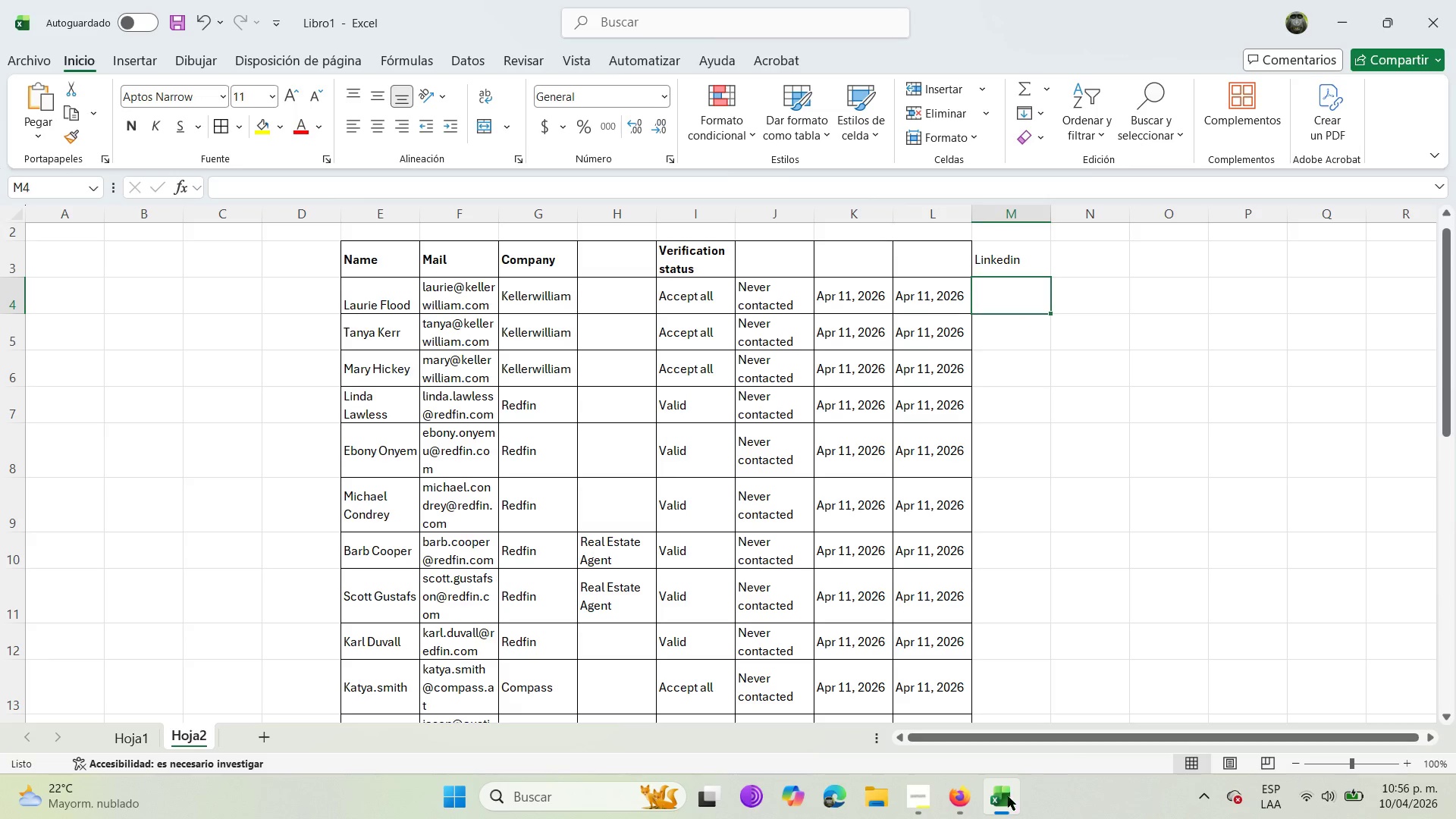 
left_click([965, 803])
 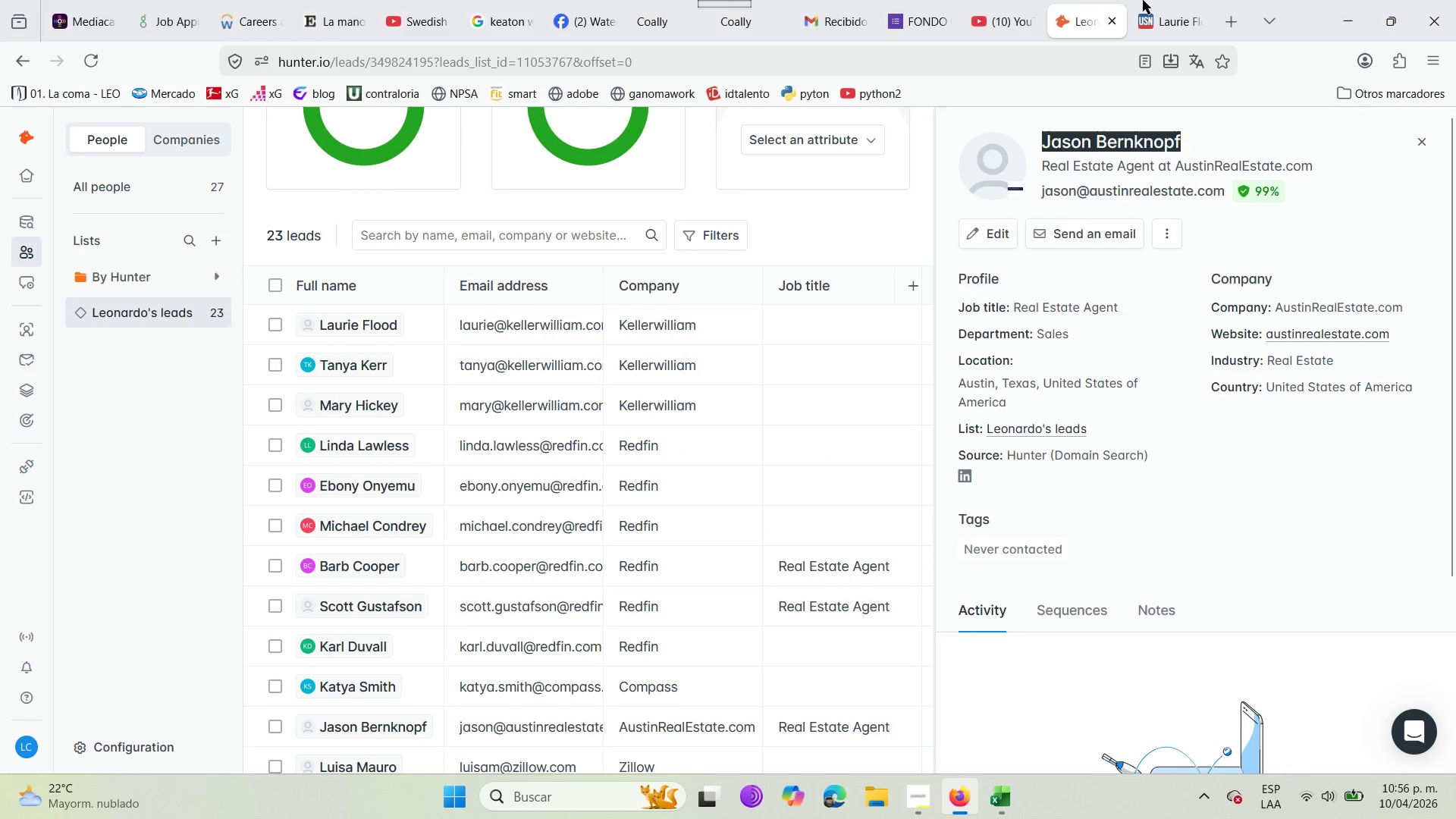 
left_click([1174, 0])
 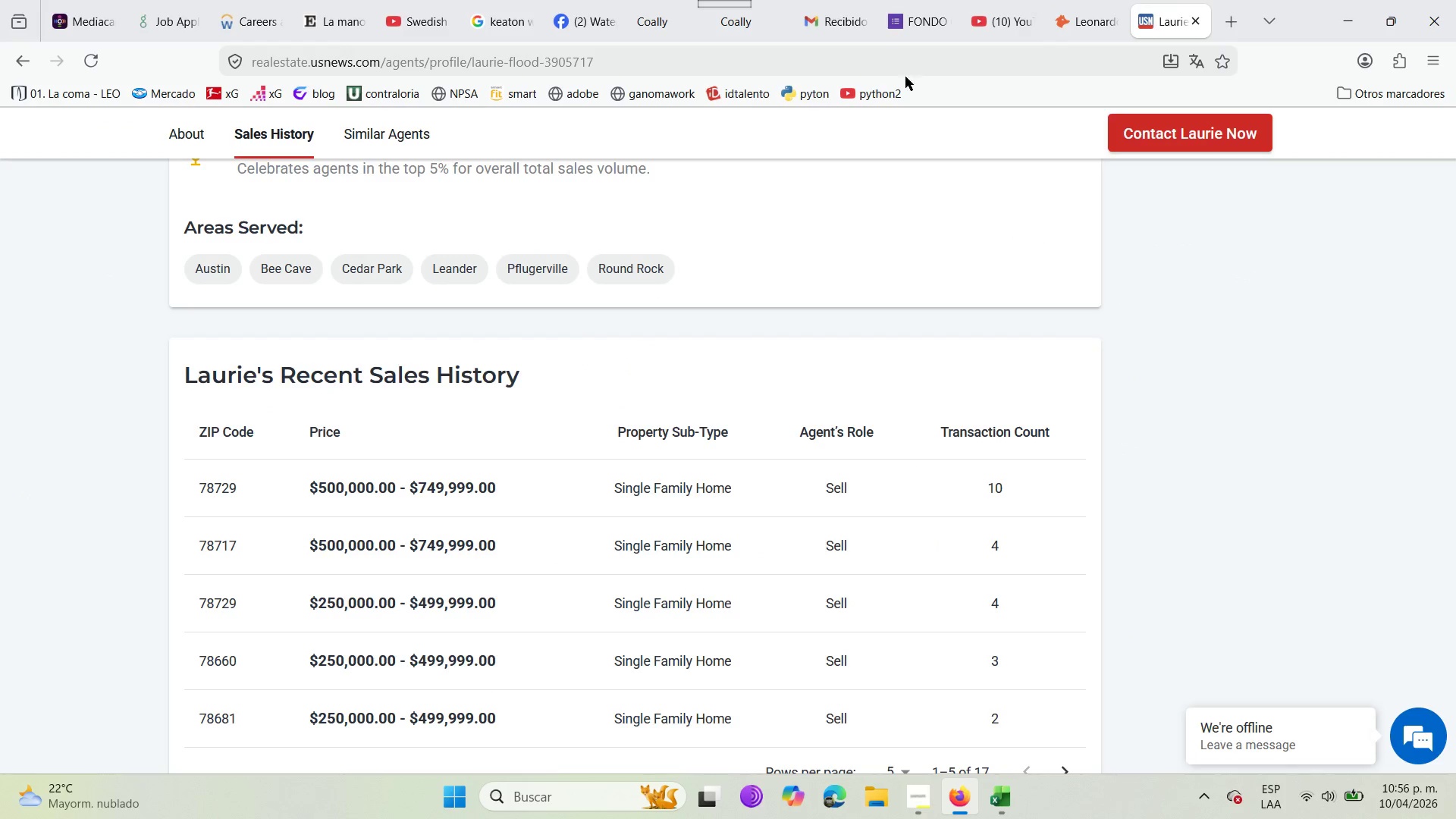 
scroll: coordinate [573, 215], scroll_direction: up, amount: 9.0
 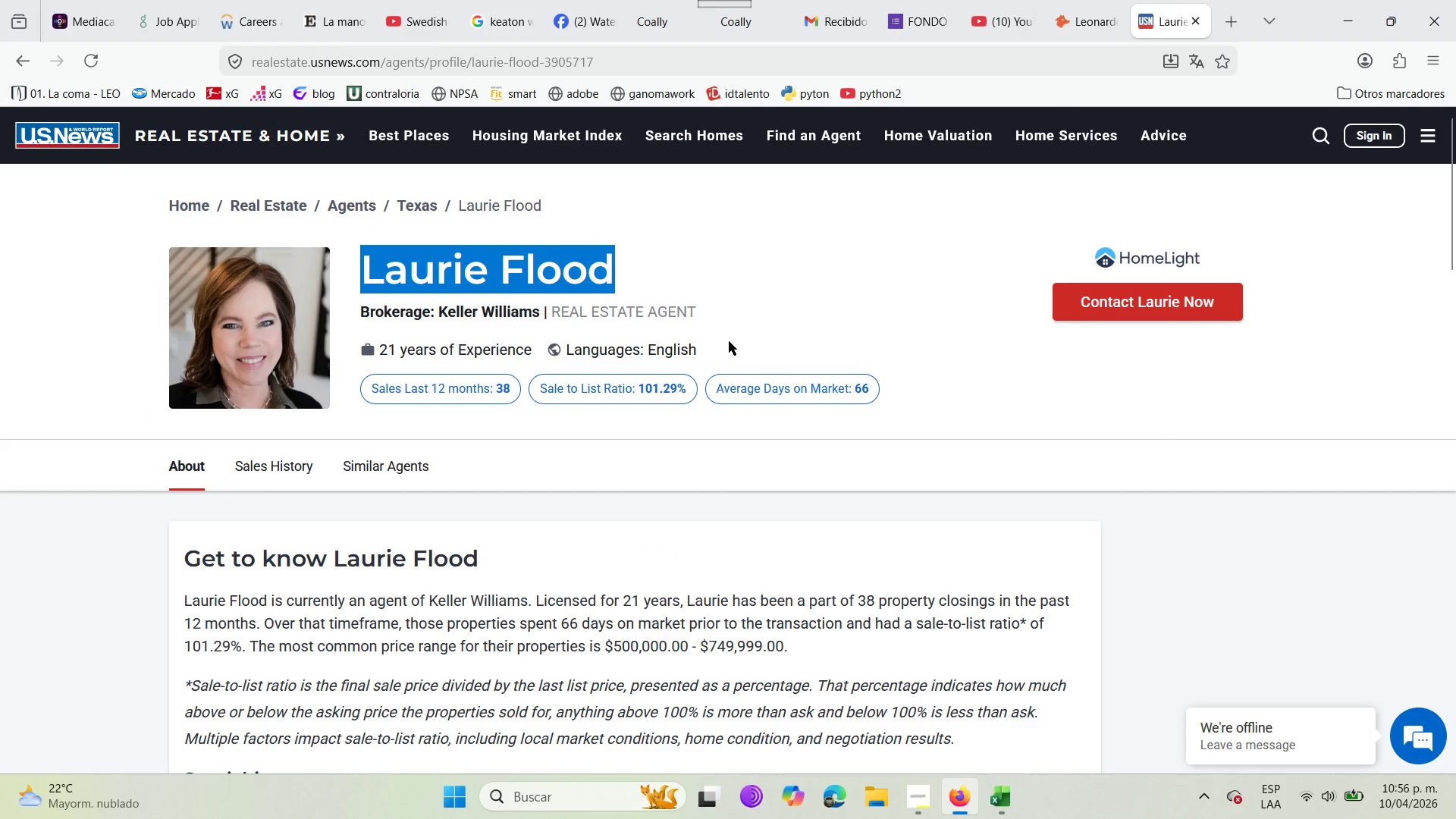 
left_click([383, 259])
 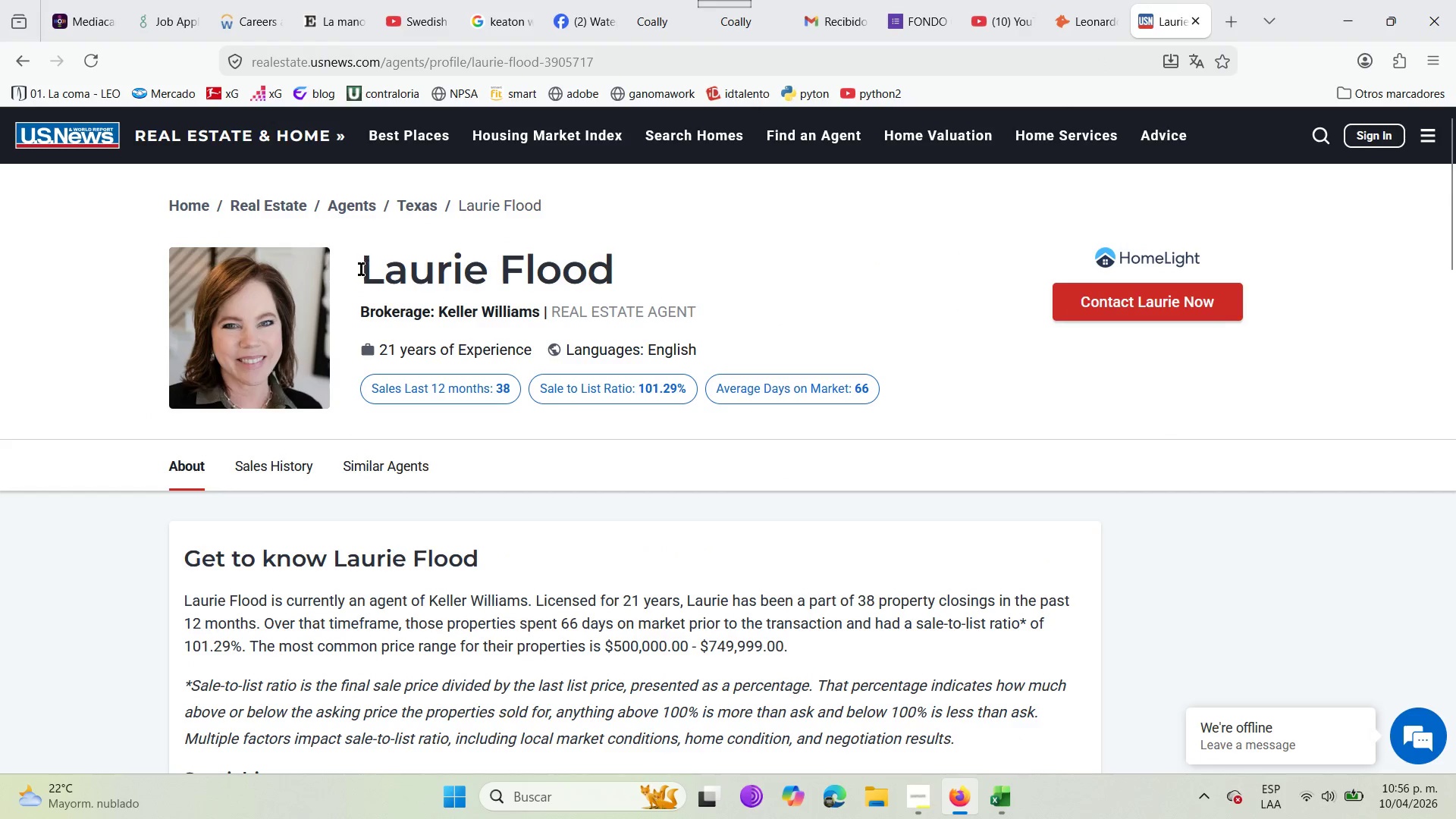 
left_click_drag(start_coordinate=[361, 269], to_coordinate=[627, 274])
 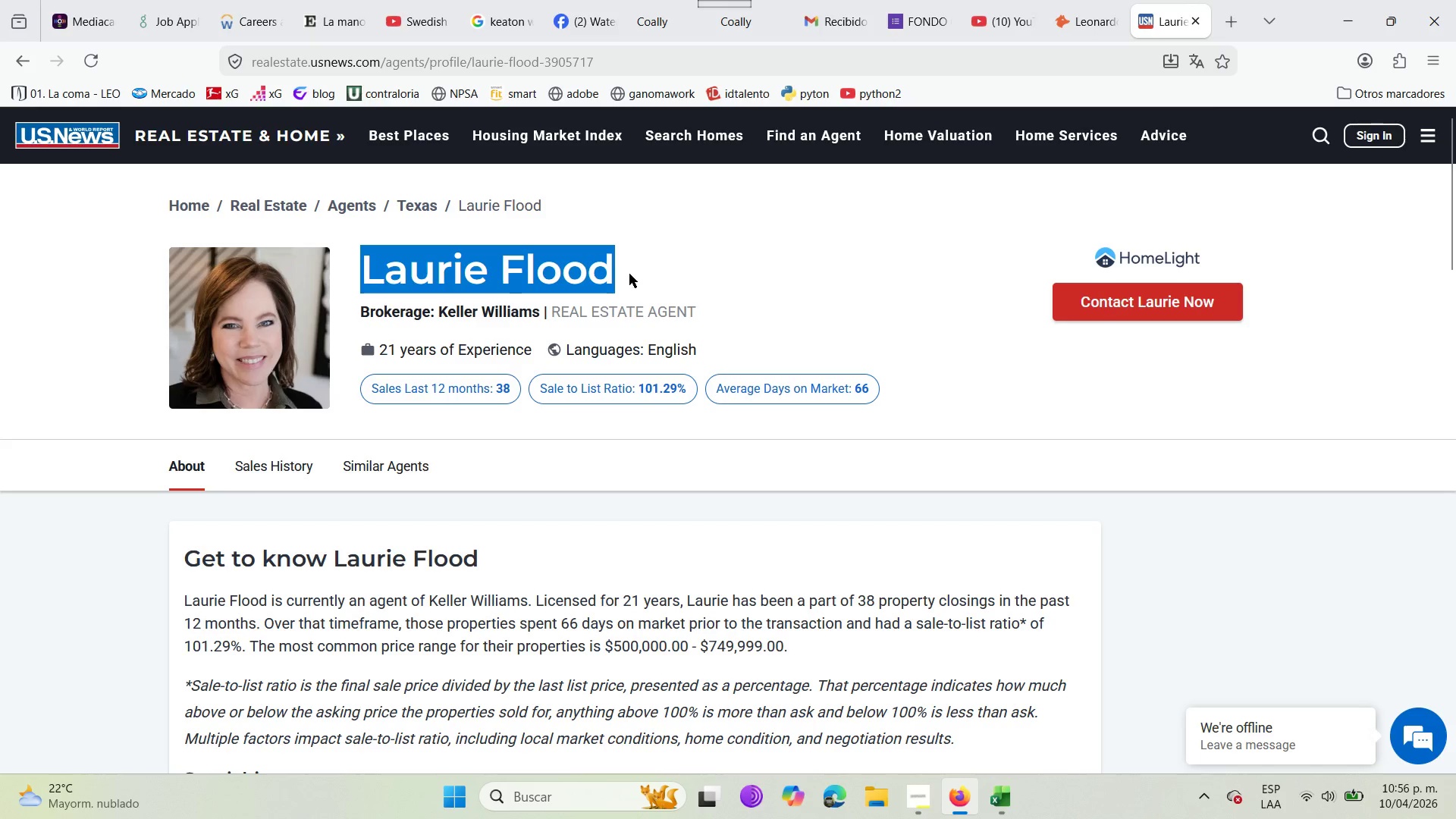 
key(Control+C)
 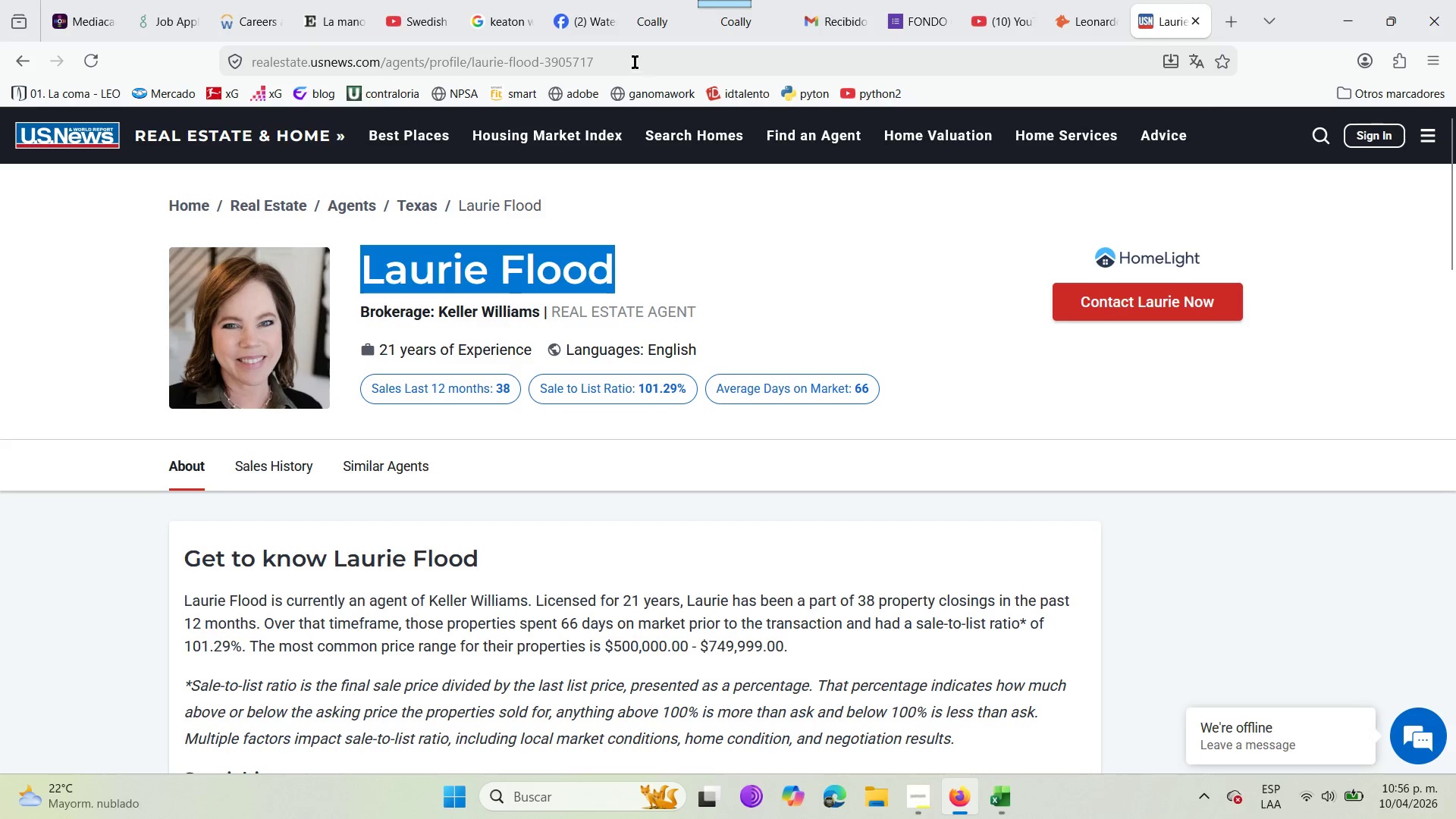 
left_click([635, 55])
 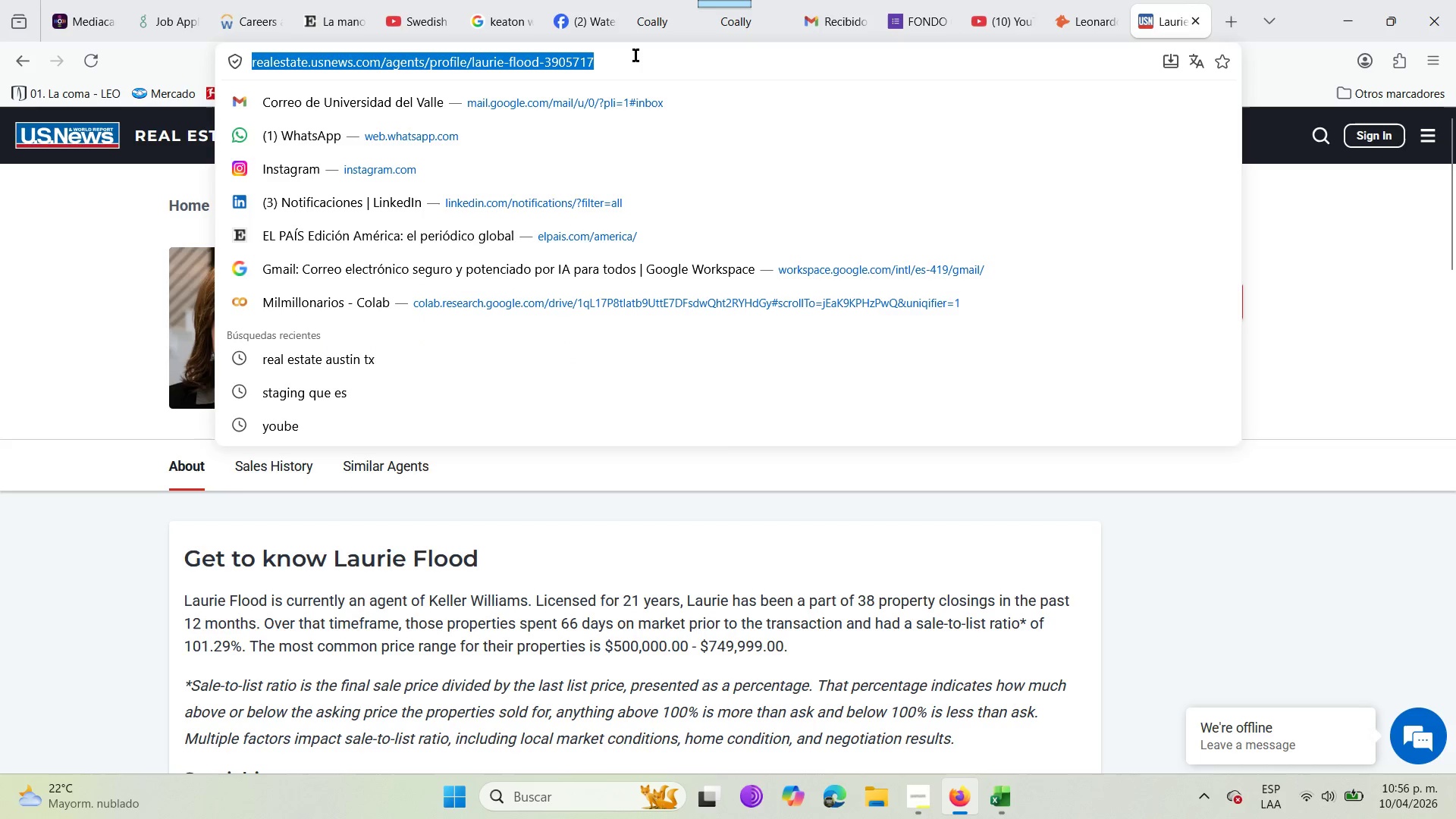 
type(linke)
 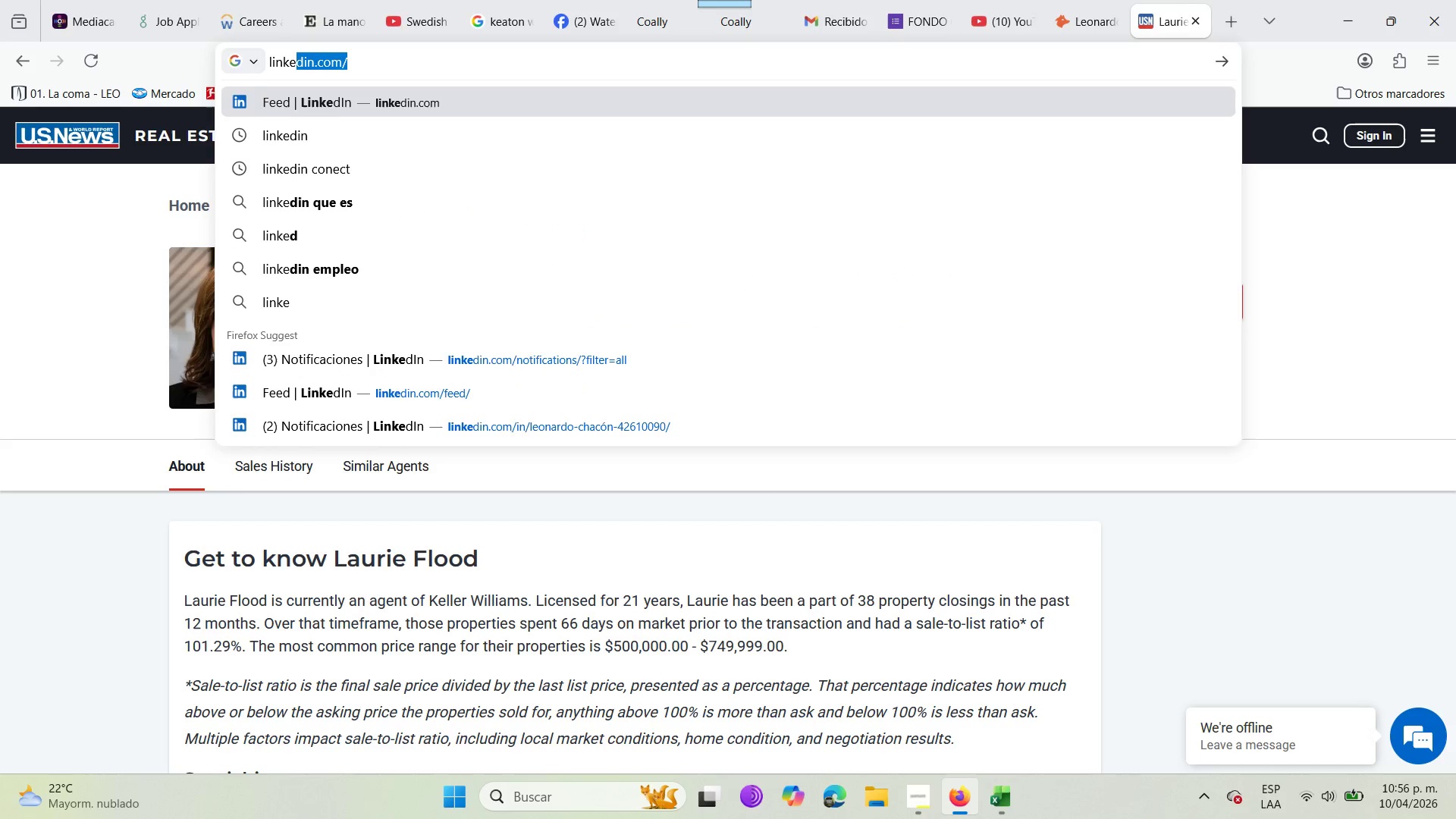 
key(ArrowRight)
 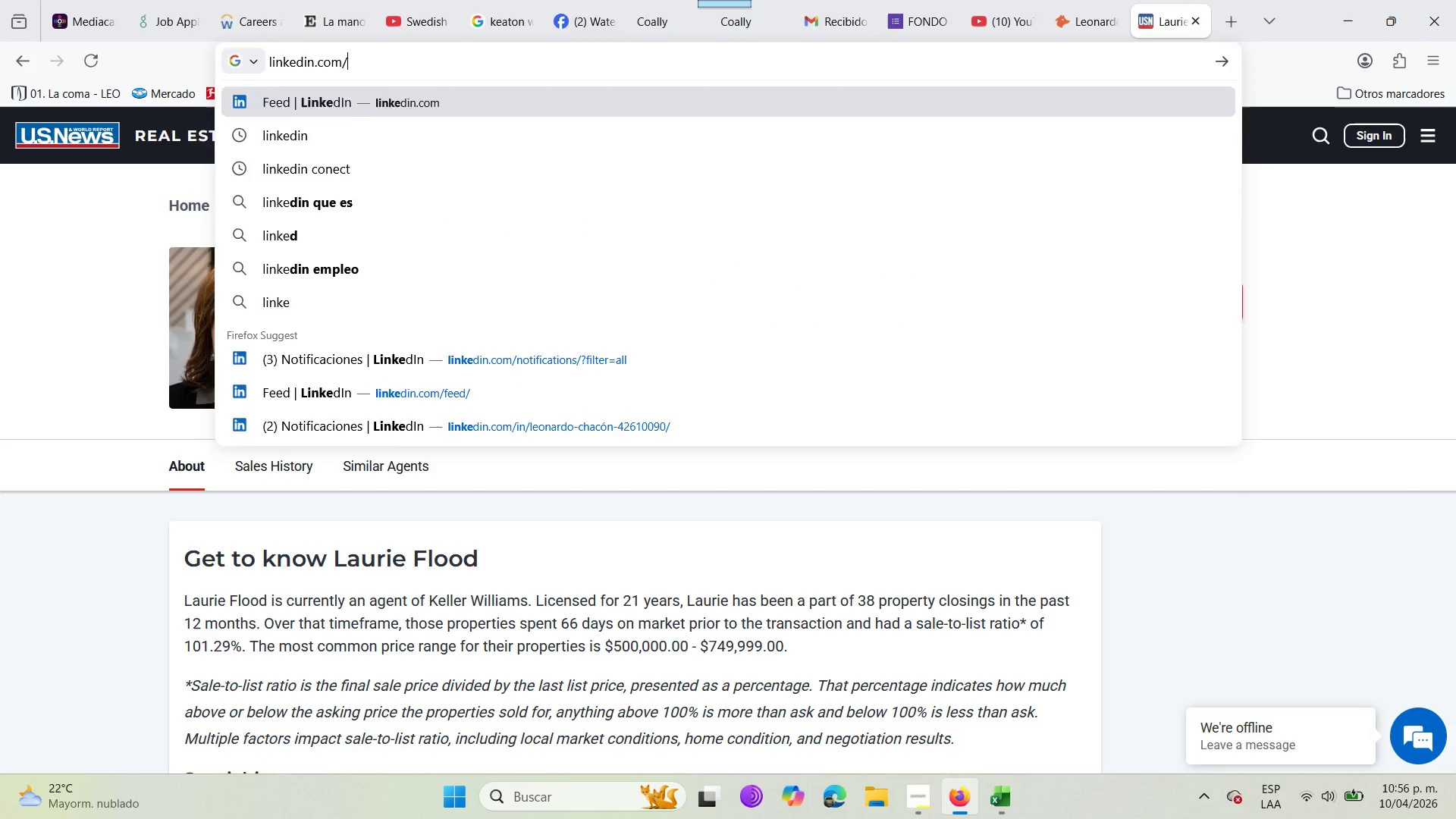 
key(Enter)
 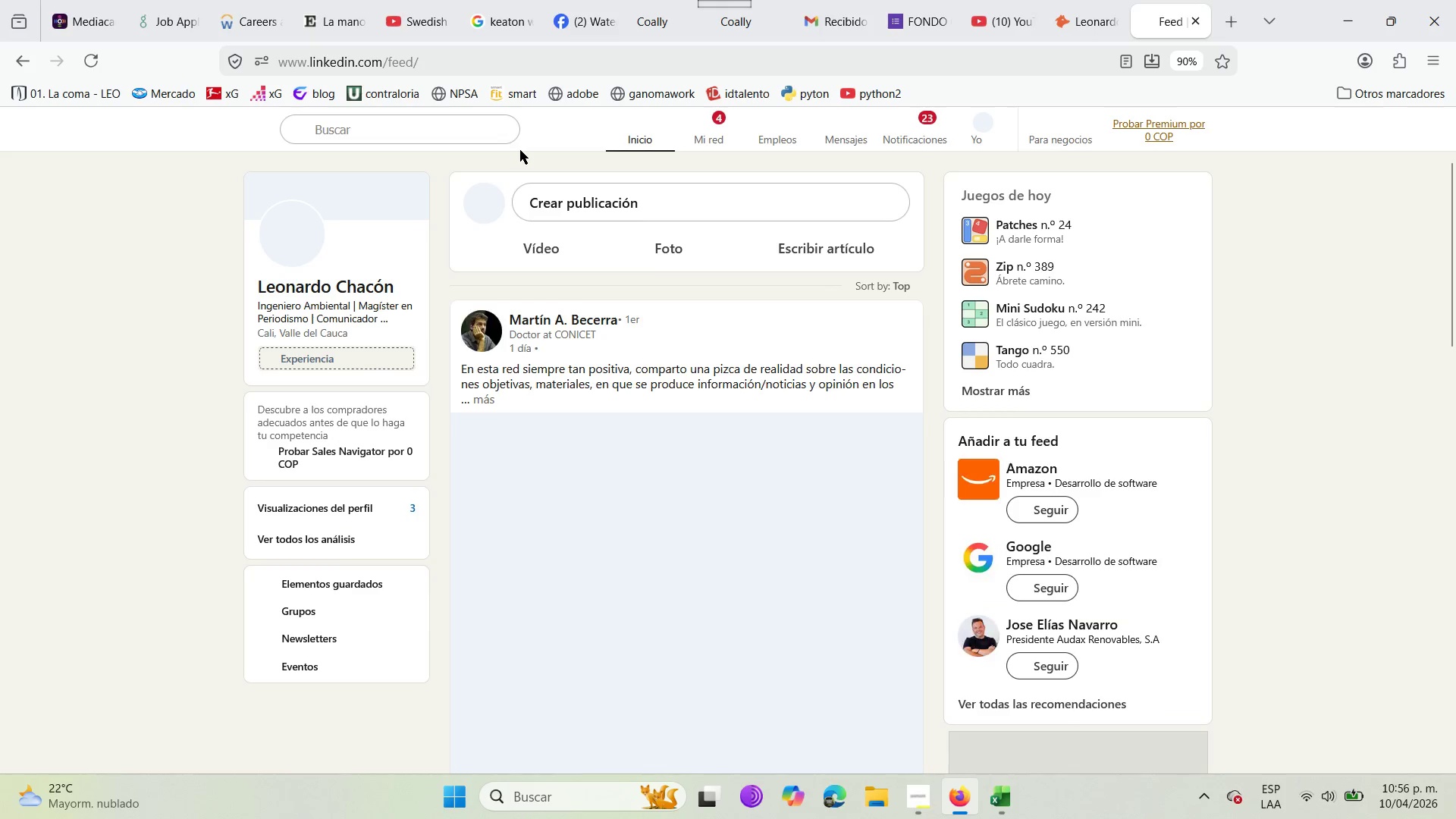 
wait(5.42)
 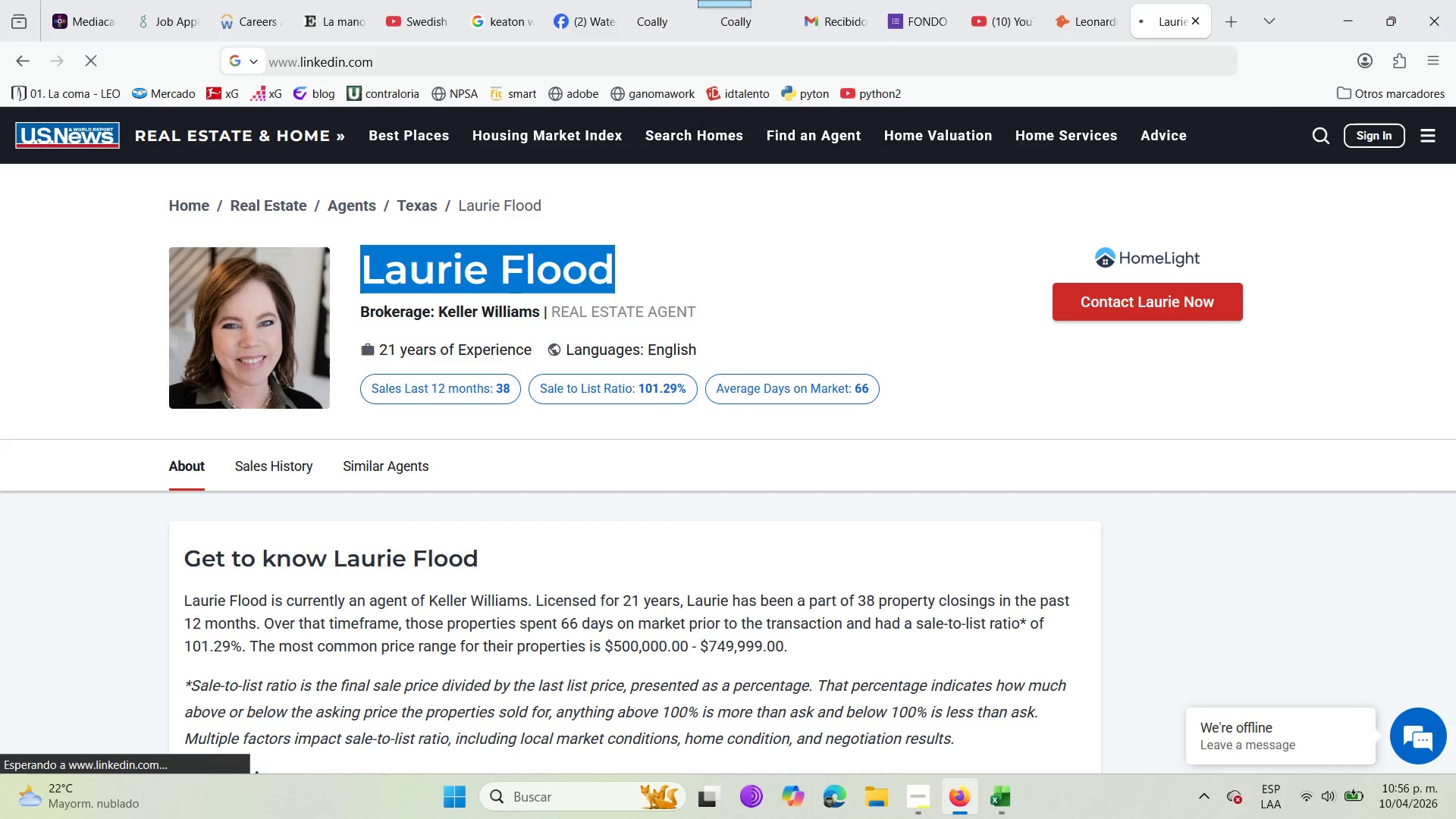 
left_click([463, 127])
 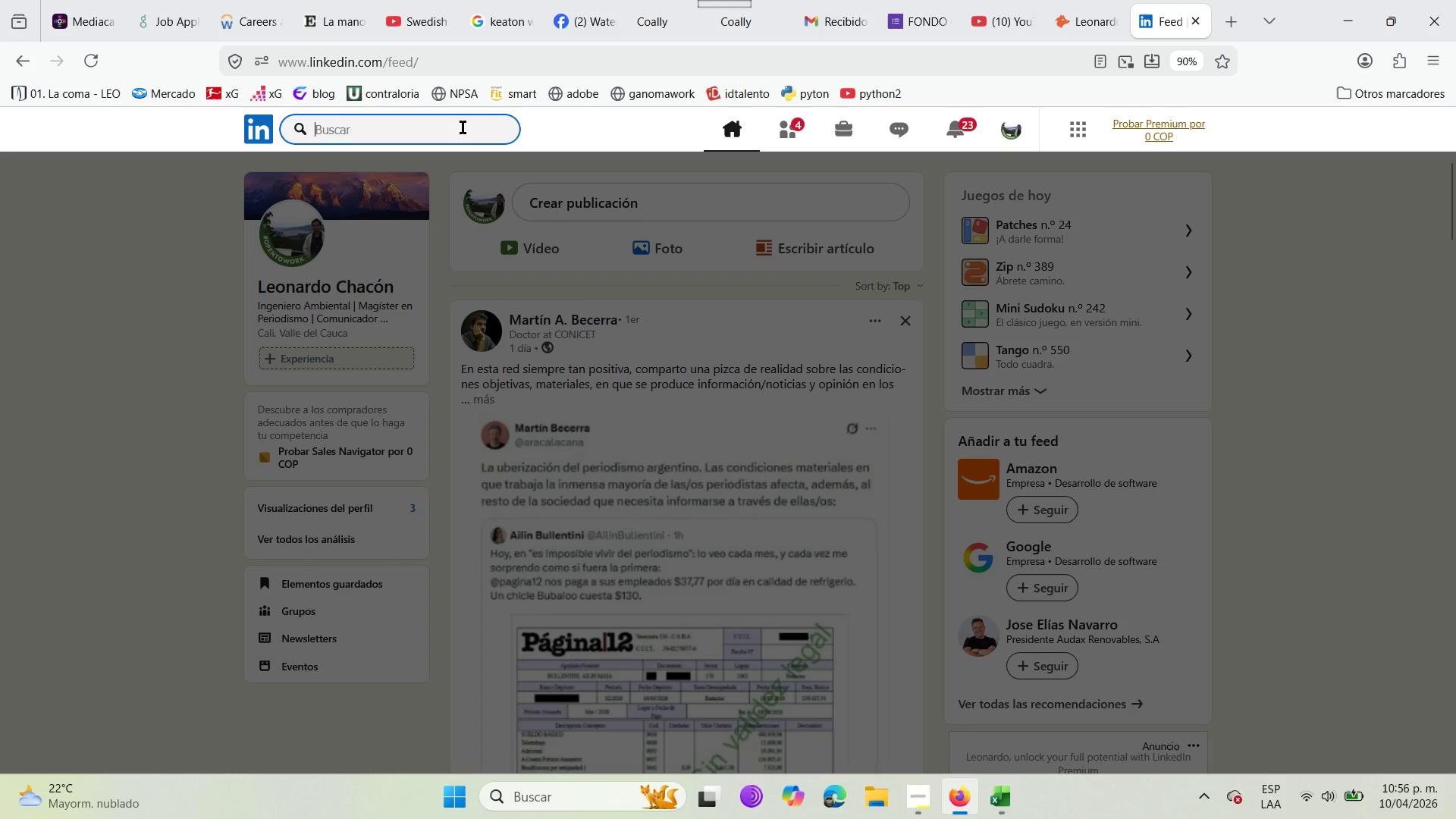 
type(laurie )
 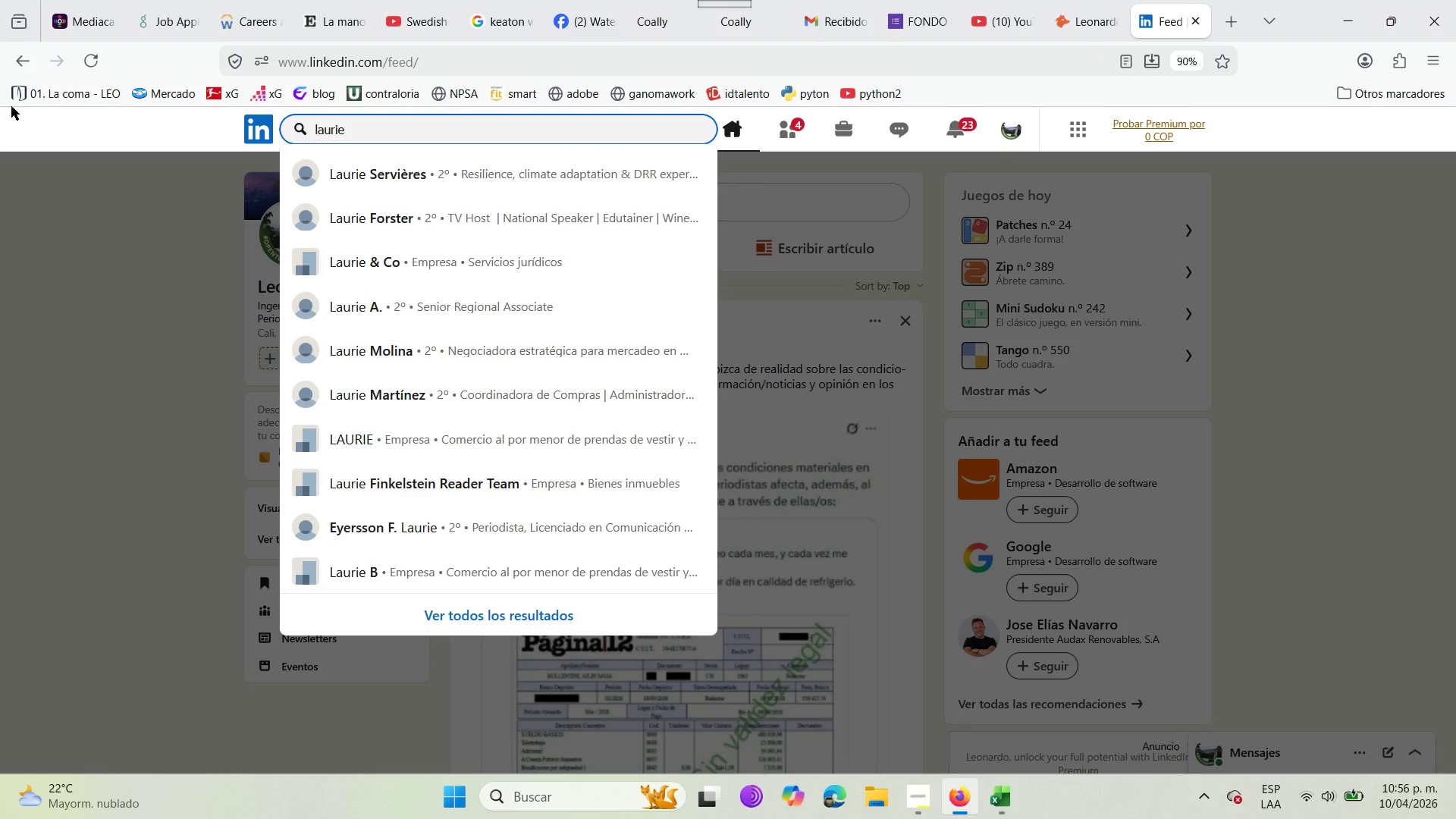 
left_click([34, 293])
 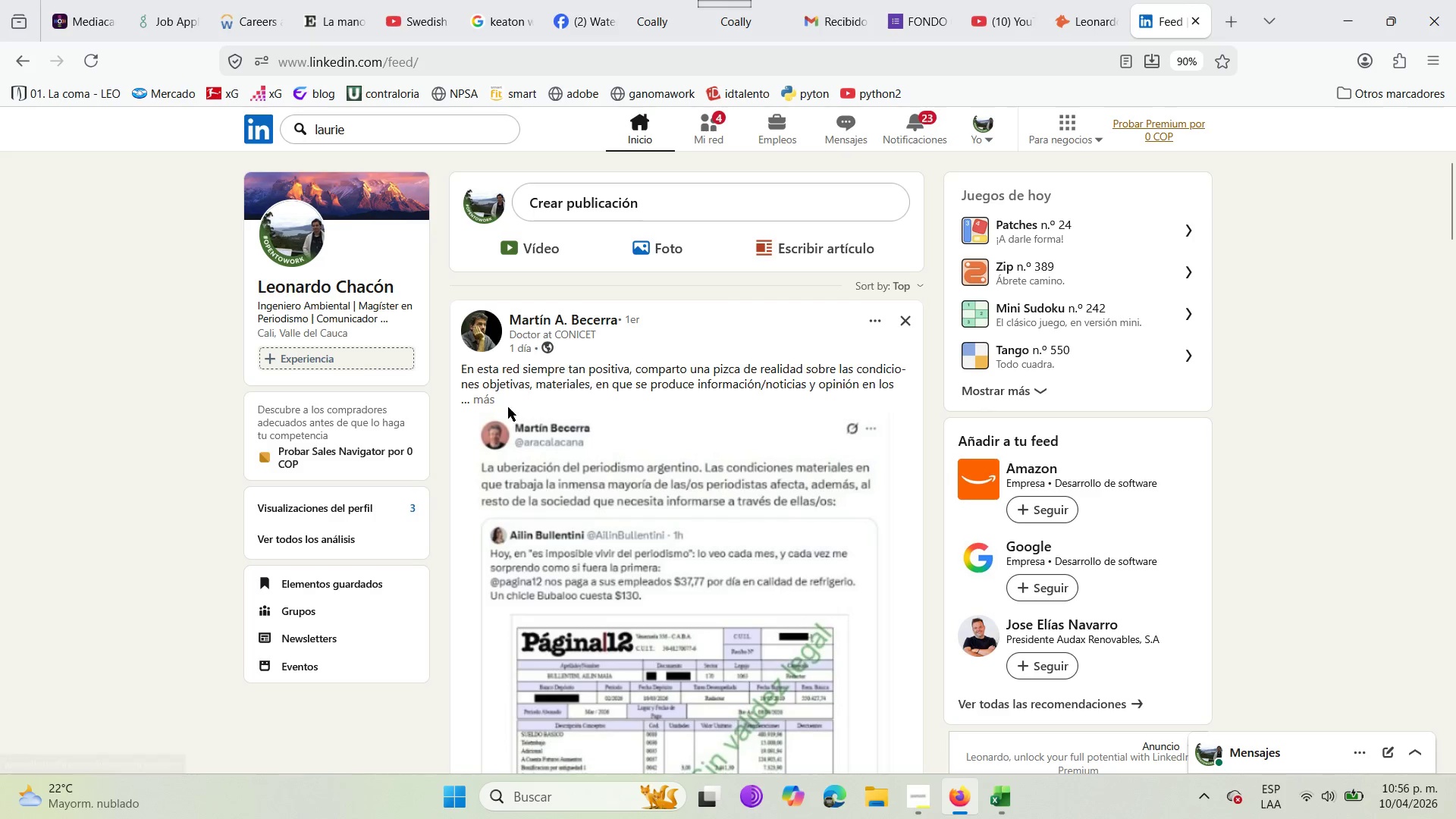 
wait(7.09)
 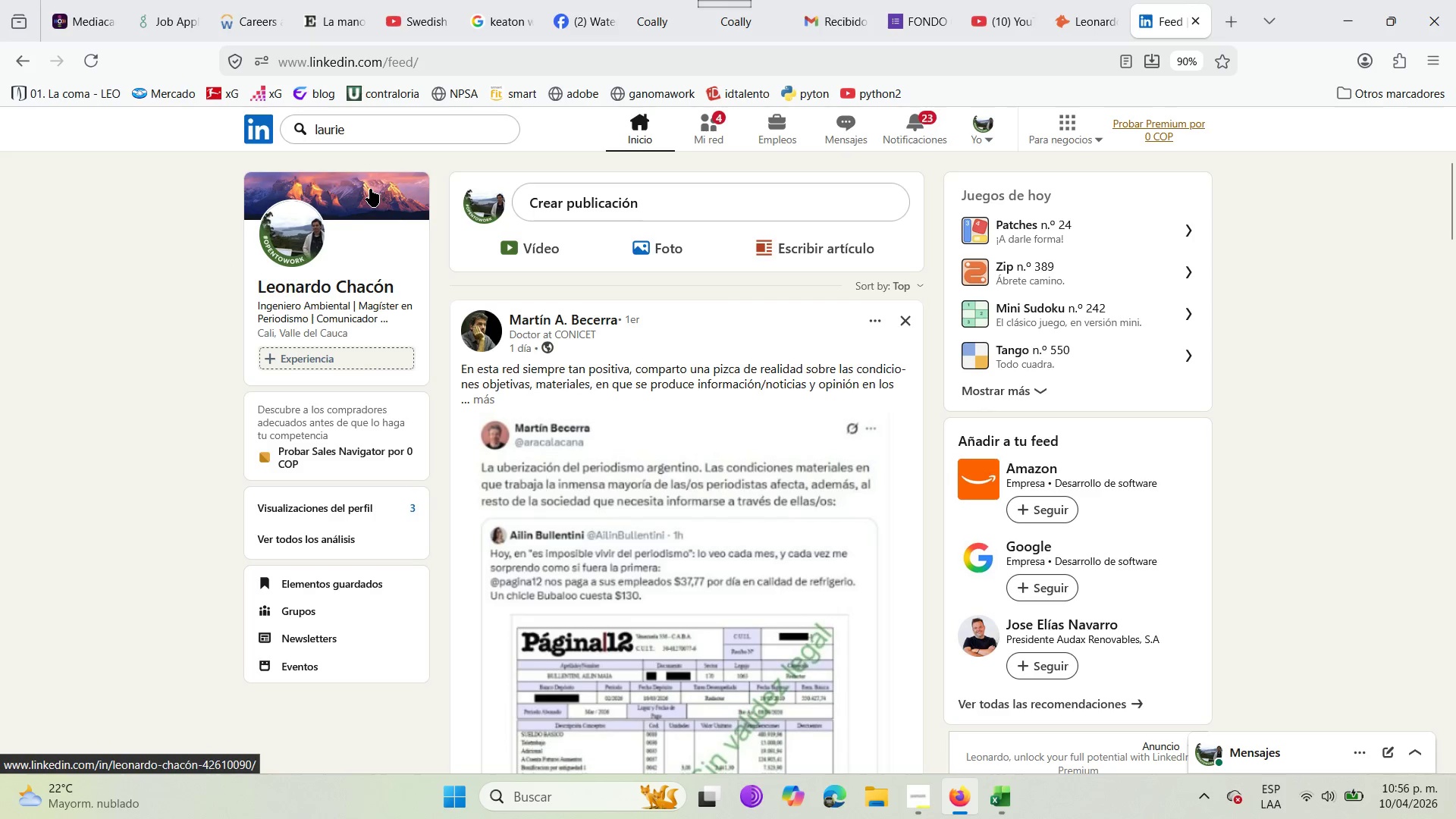 
left_click([480, 399])
 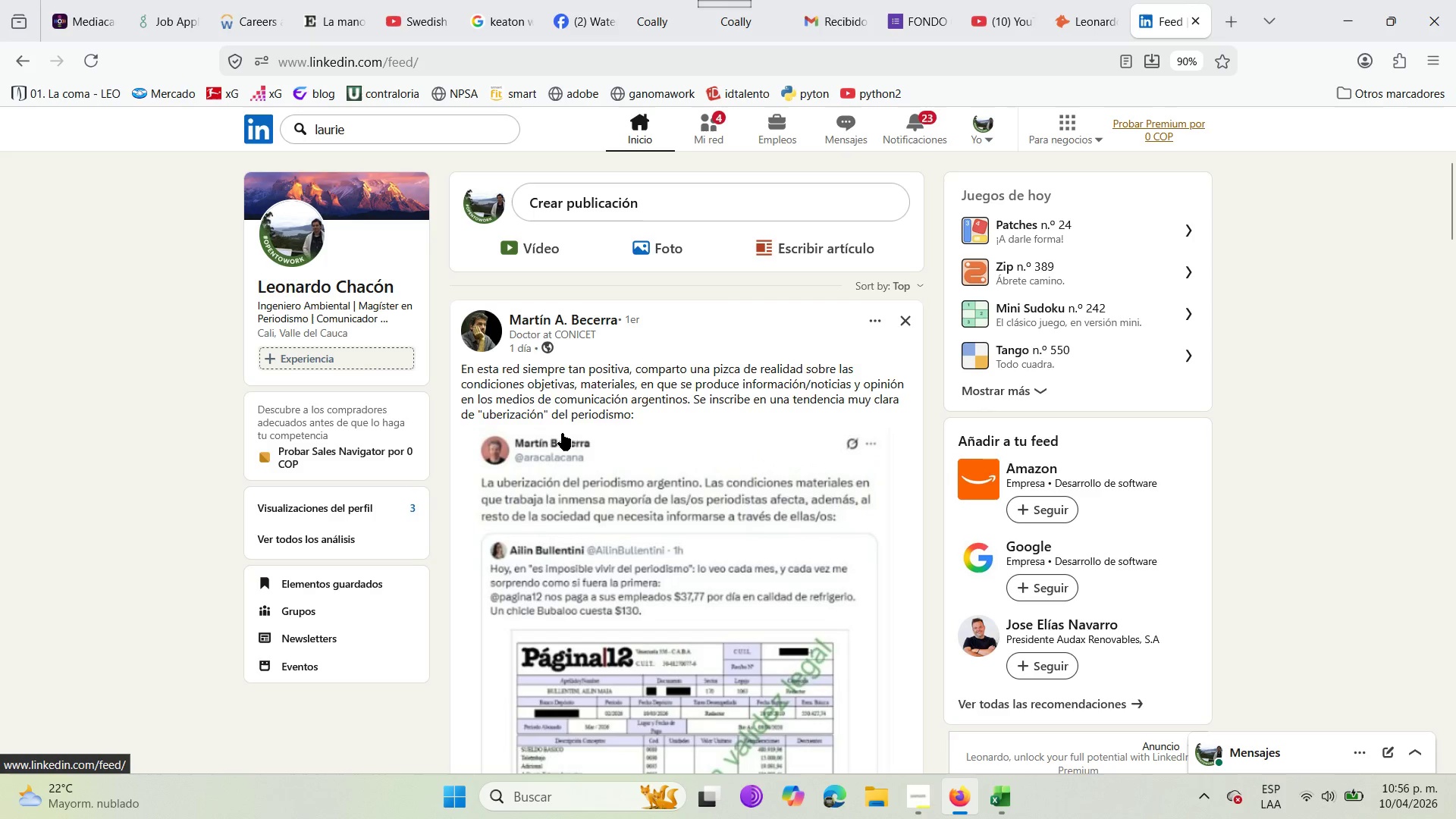 
scroll: coordinate [585, 409], scroll_direction: down, amount: 2.0
 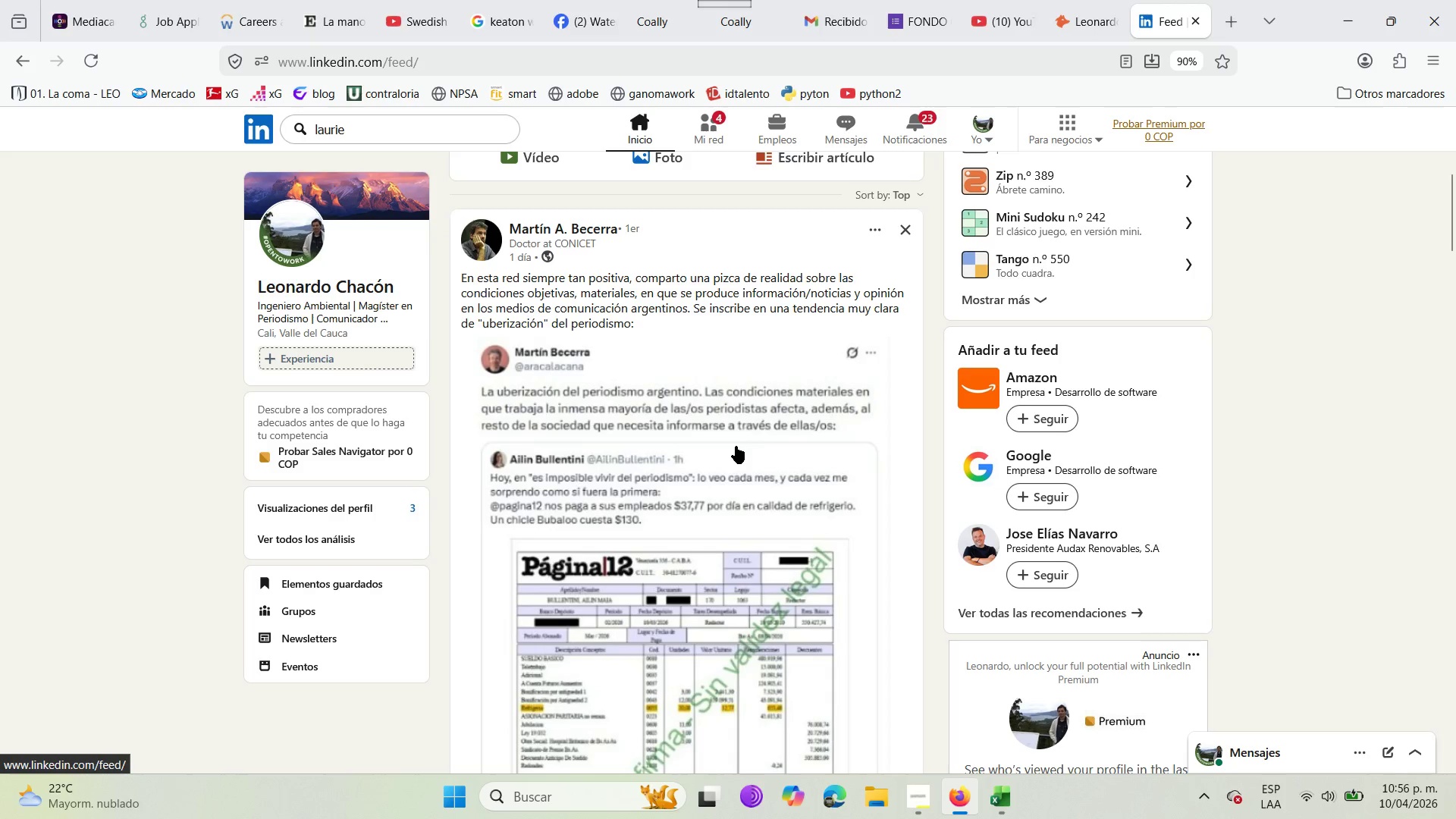 
wait(6.34)
 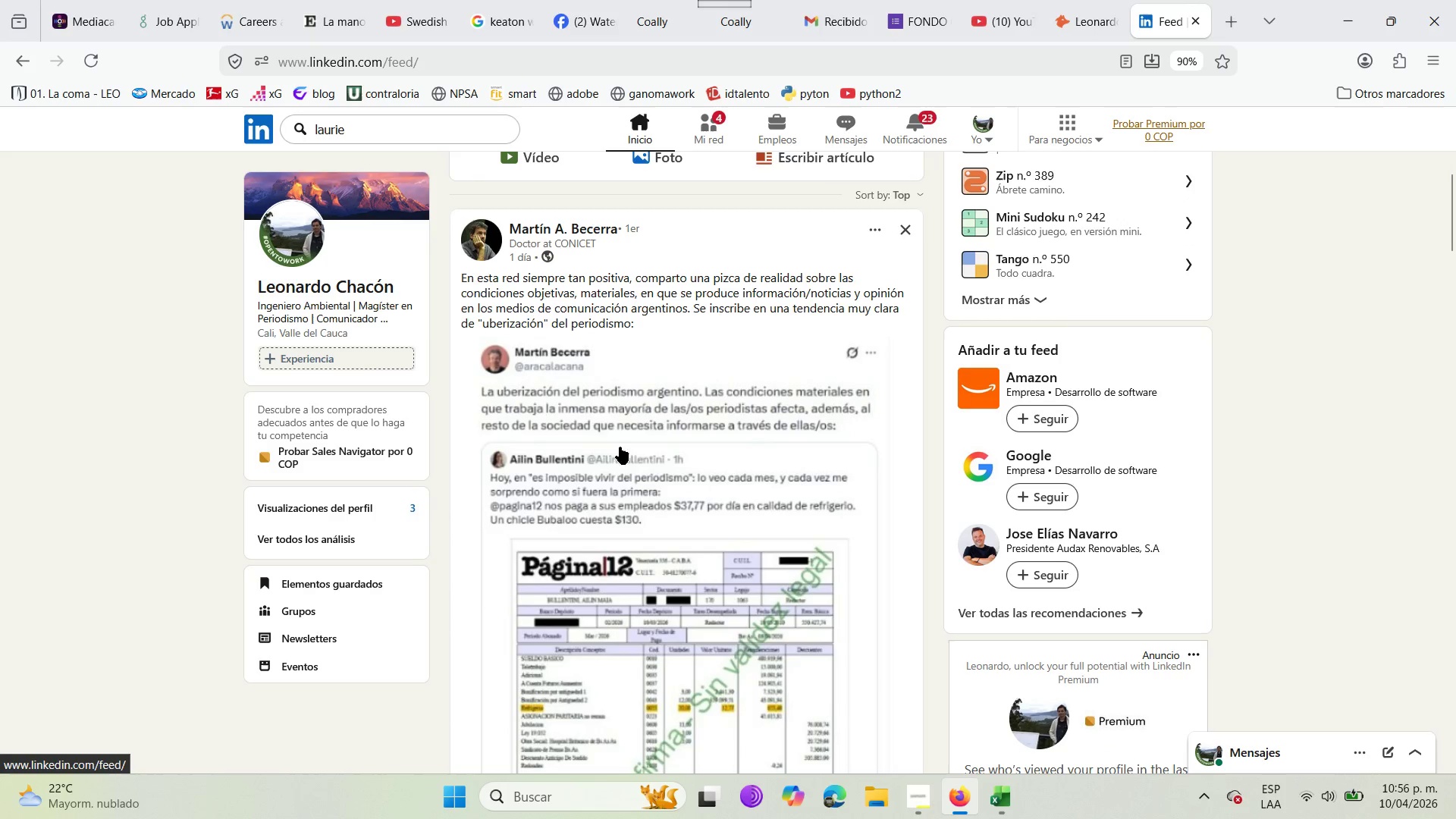 
scroll: coordinate [736, 463], scroll_direction: down, amount: 3.0
 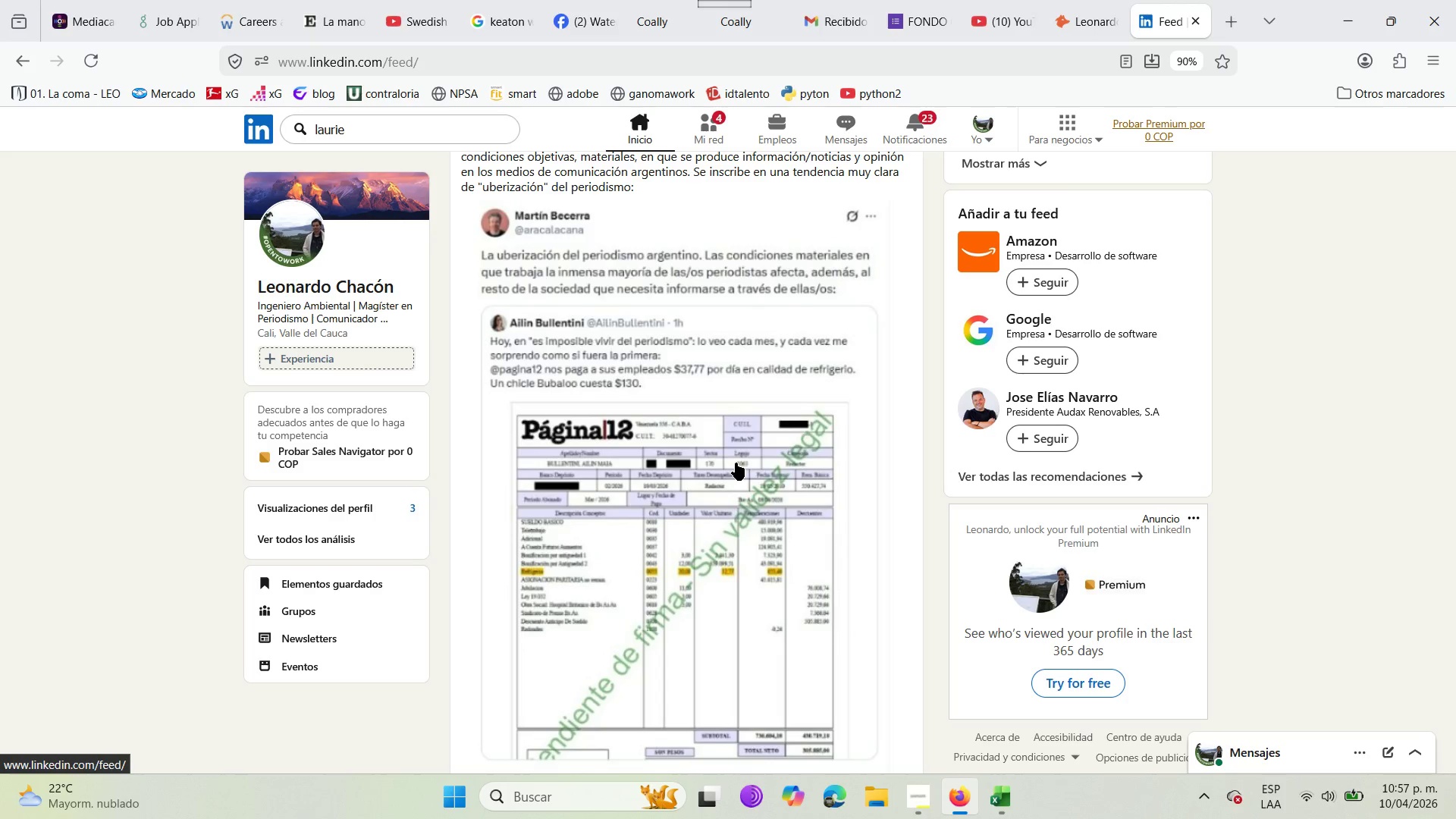 
wait(10.55)
 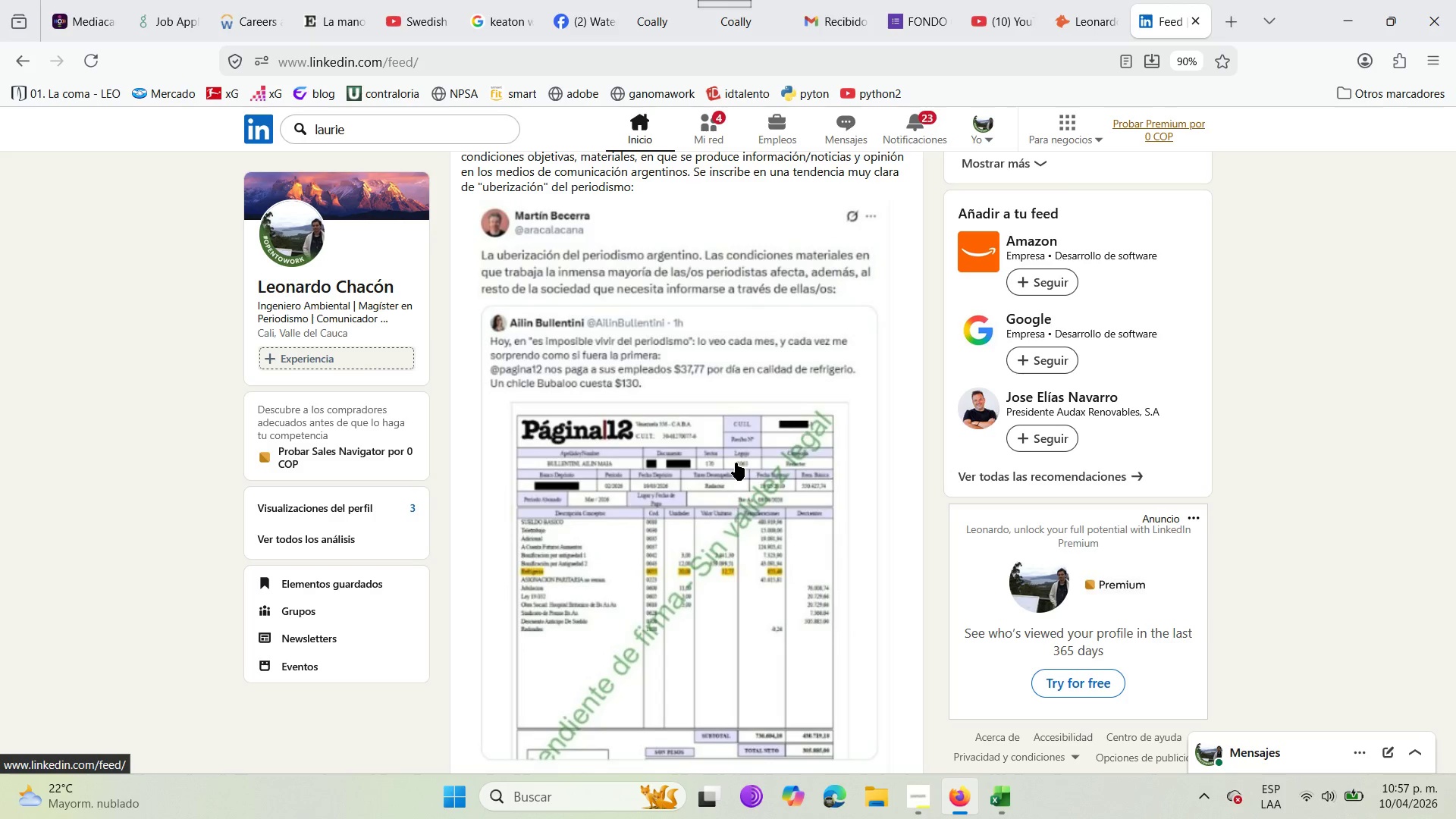 
scroll: coordinate [736, 472], scroll_direction: down, amount: 3.0
 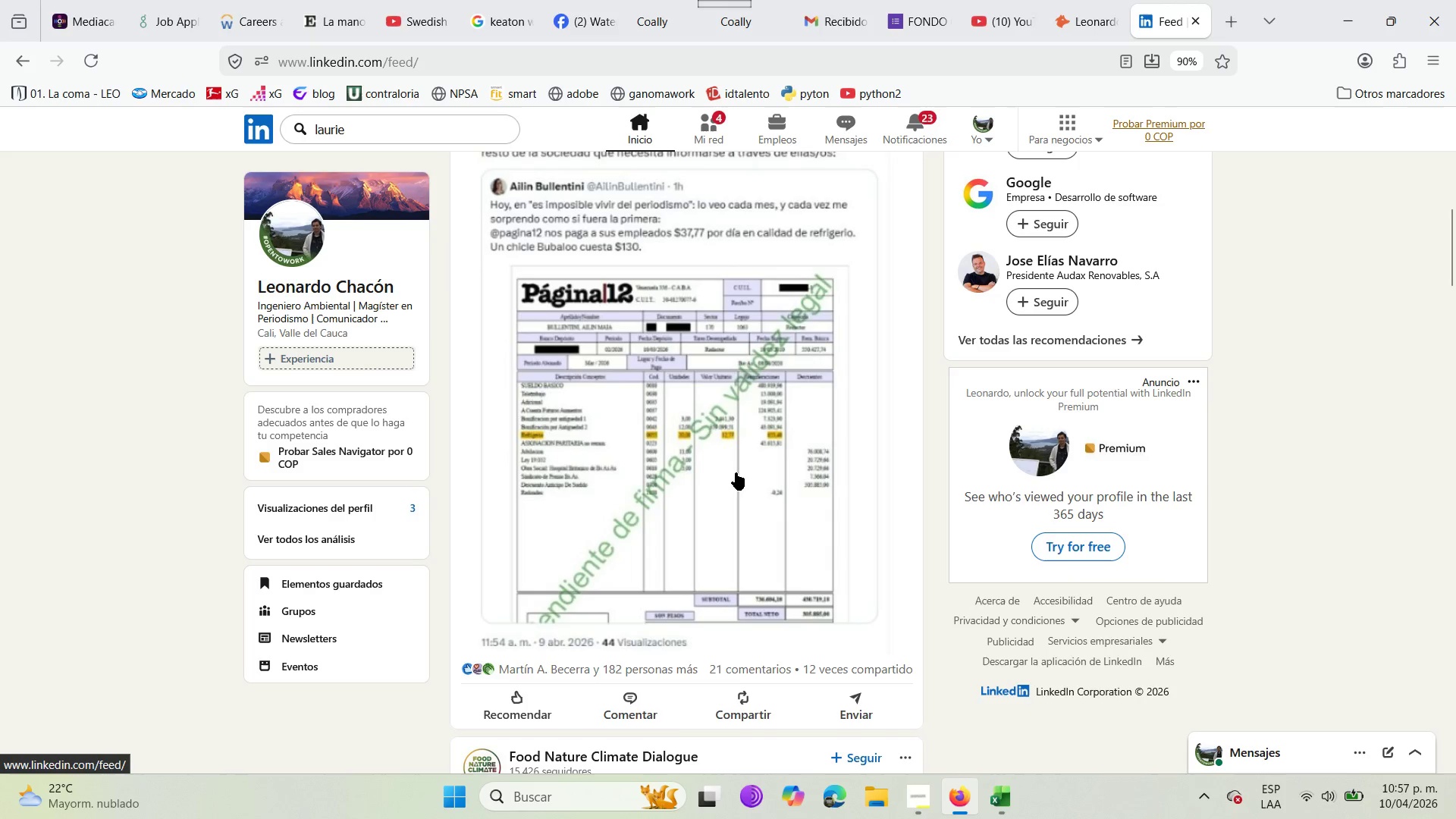 
scroll: coordinate [549, 240], scroll_direction: up, amount: 8.0
 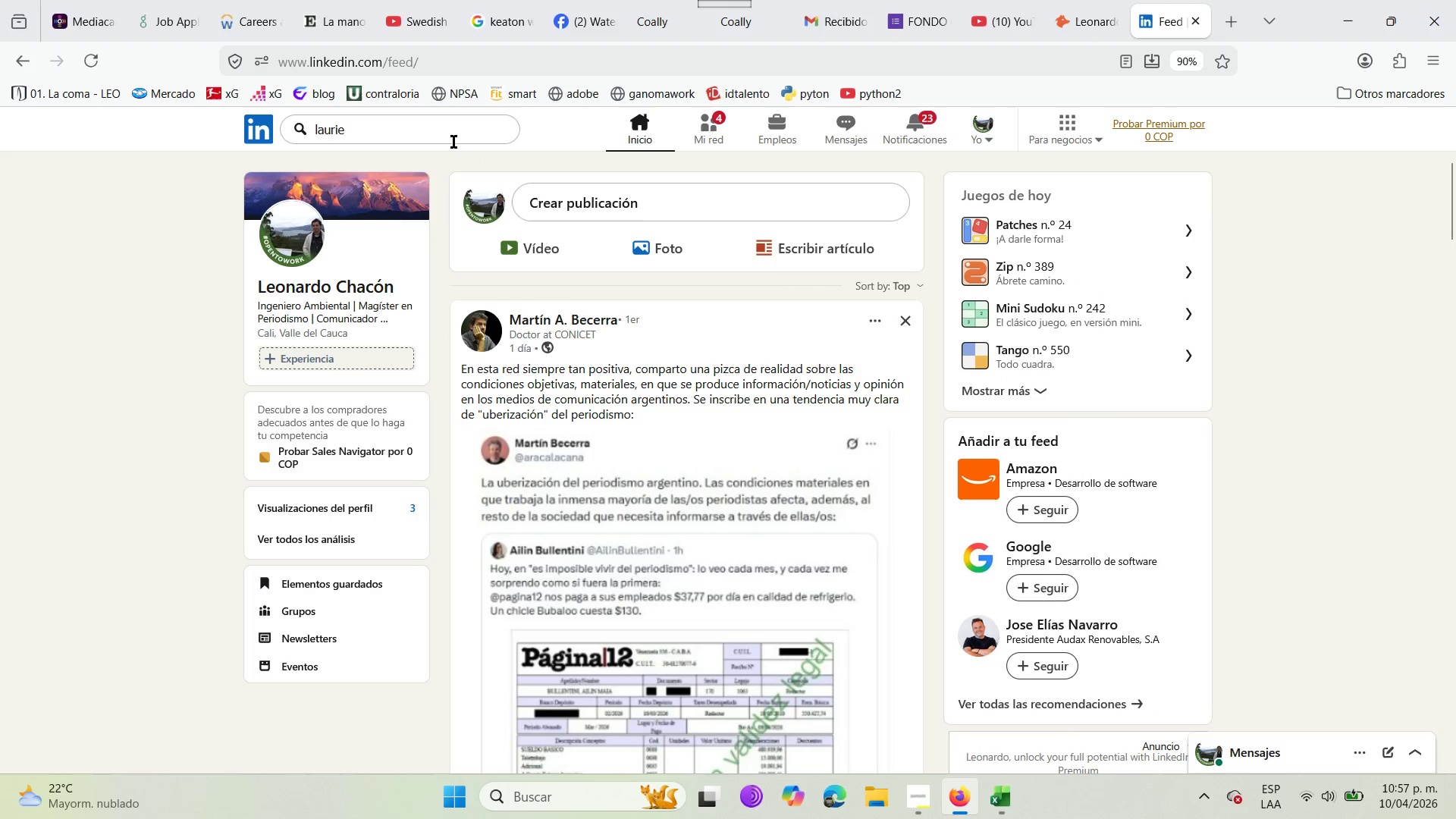 
left_click([452, 128])
 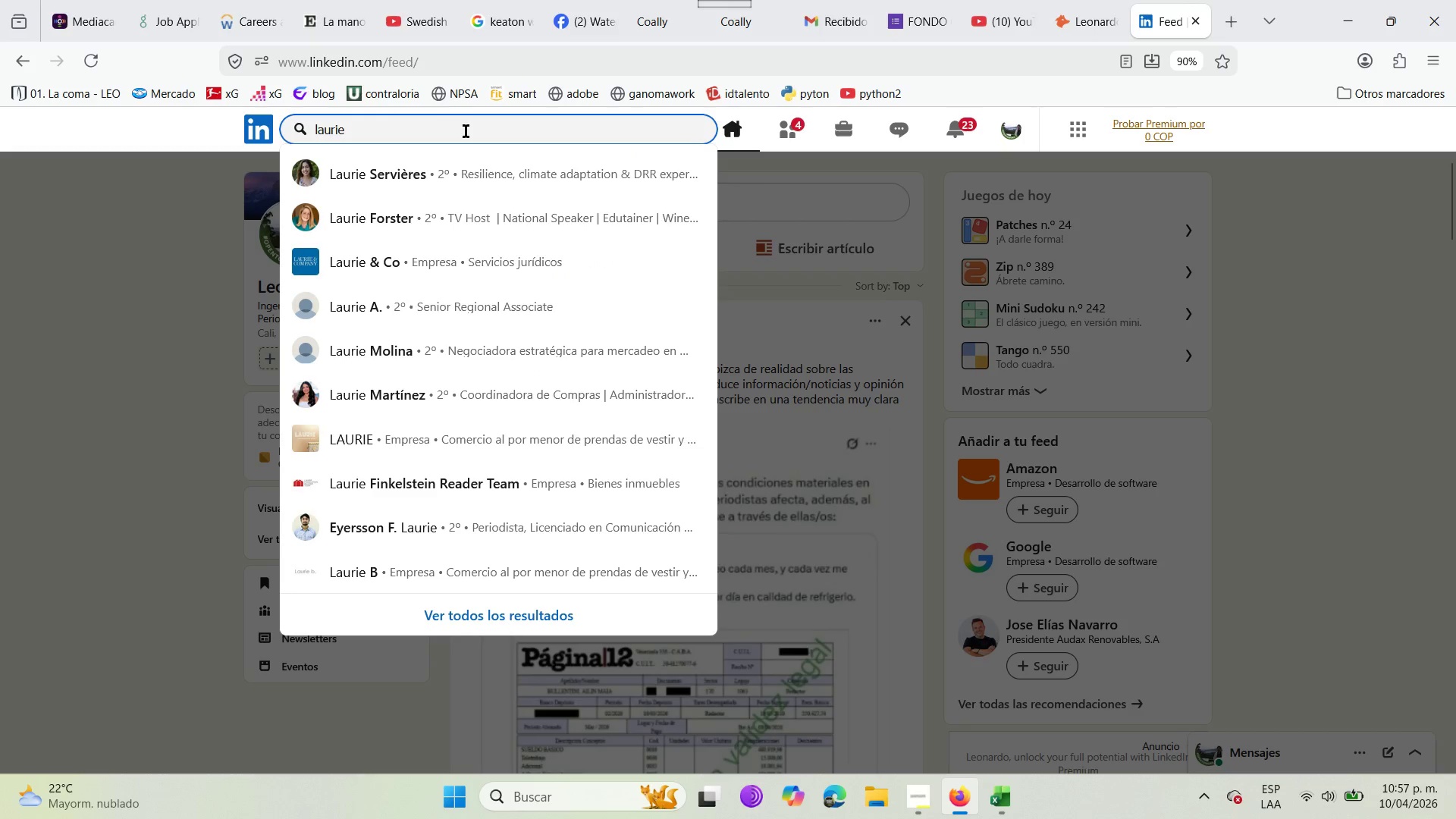 
type(floo)
 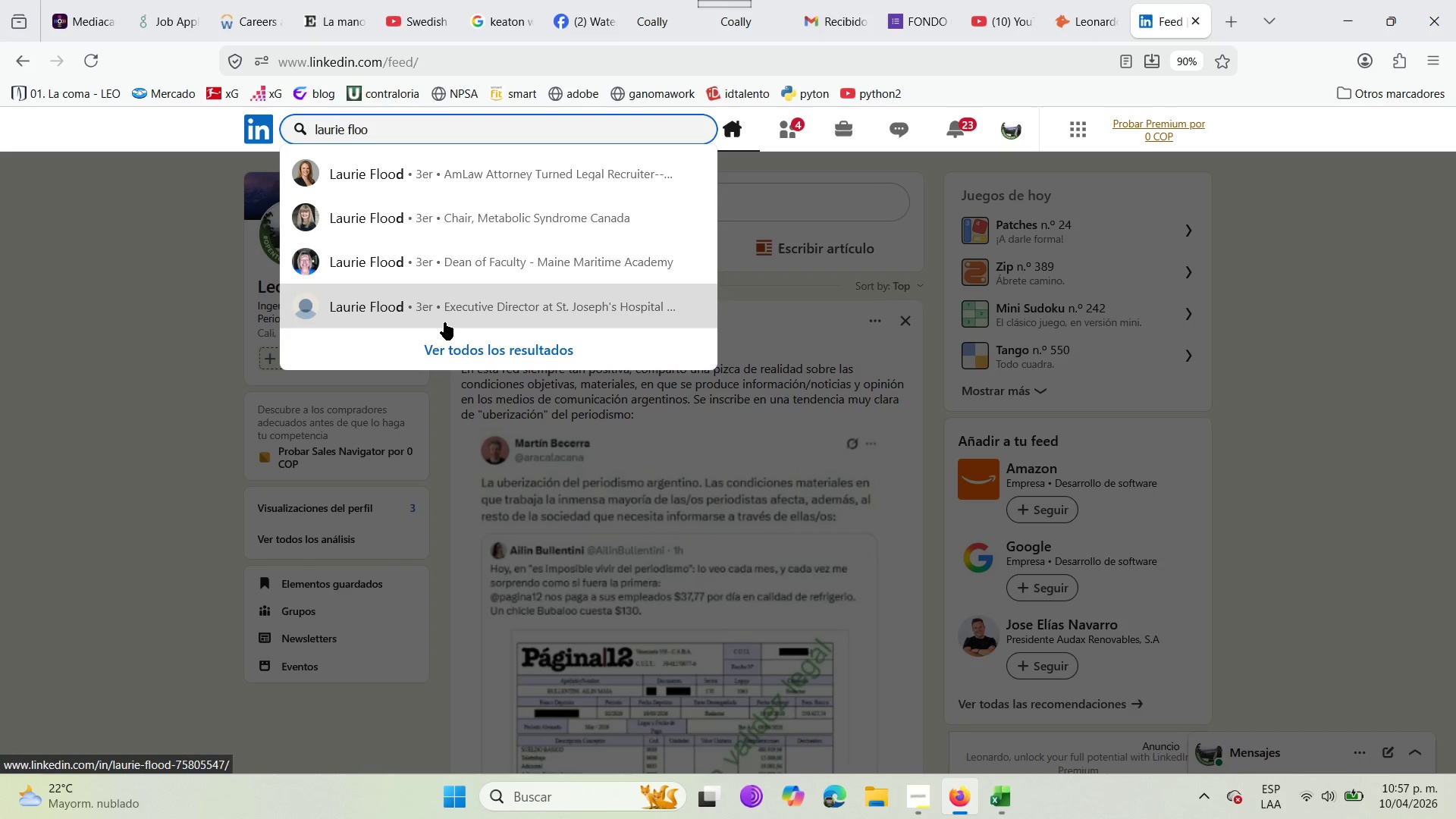 
wait(5.25)
 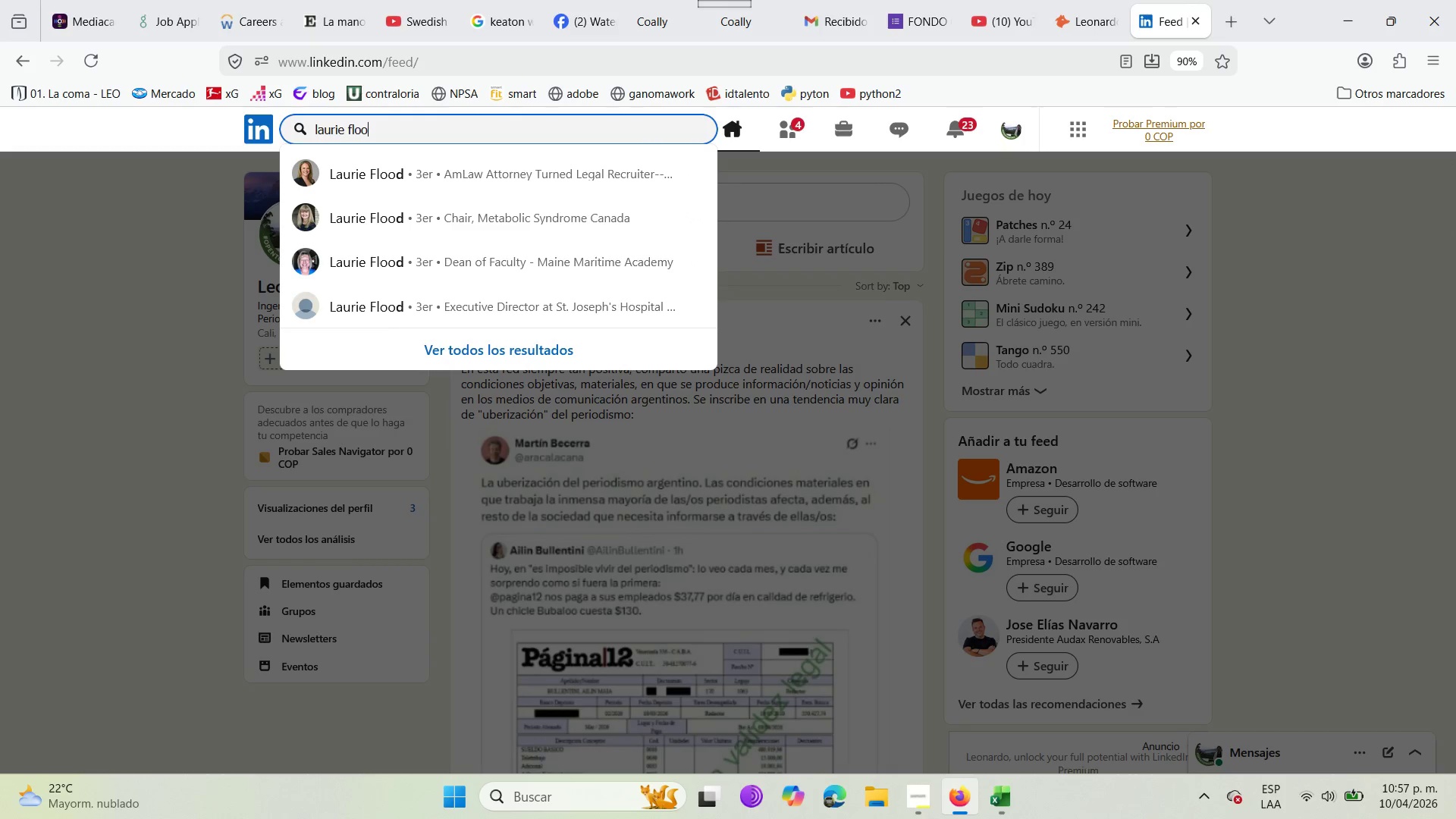 
left_click([455, 355])
 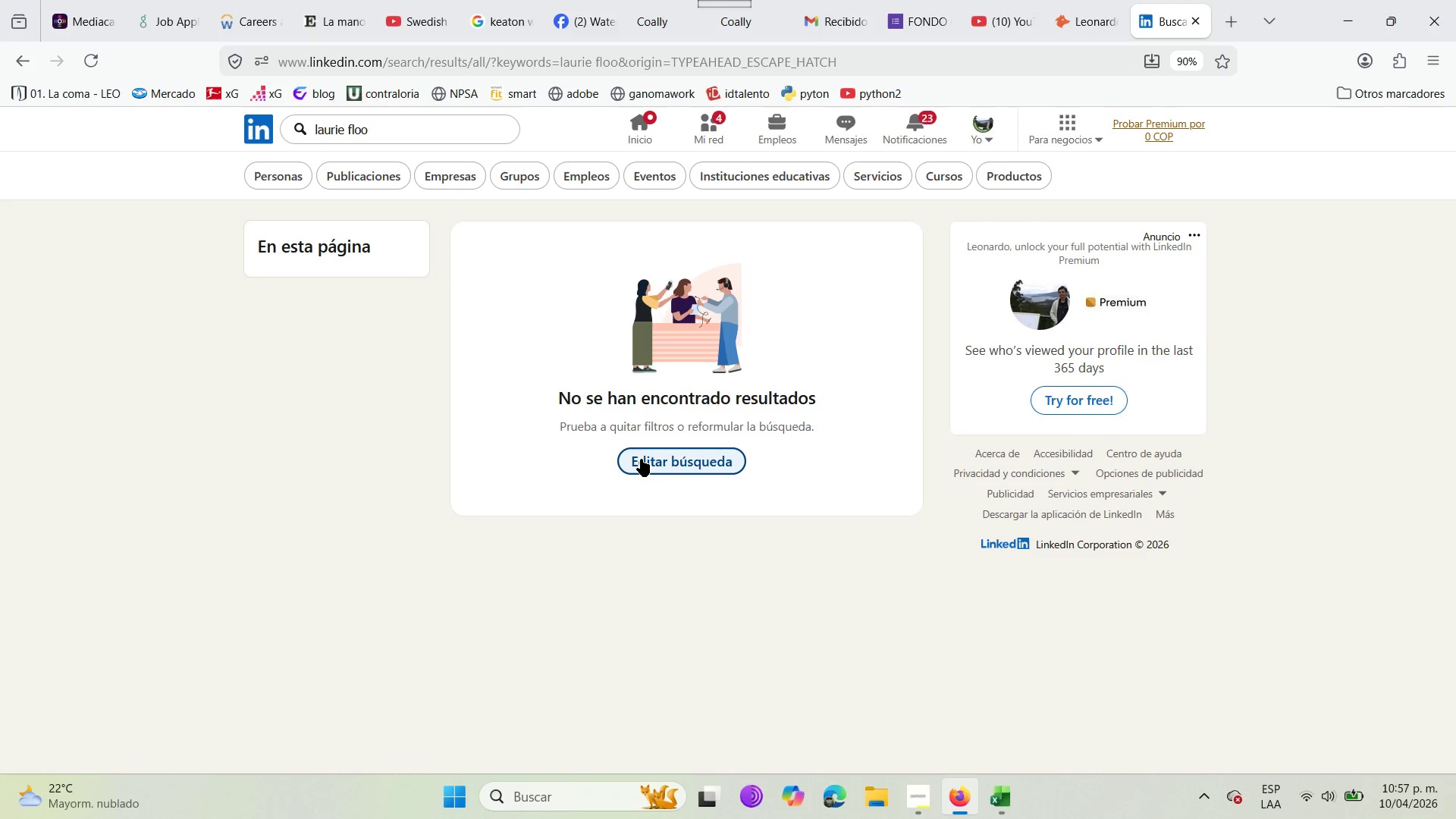 
left_click([642, 460])
 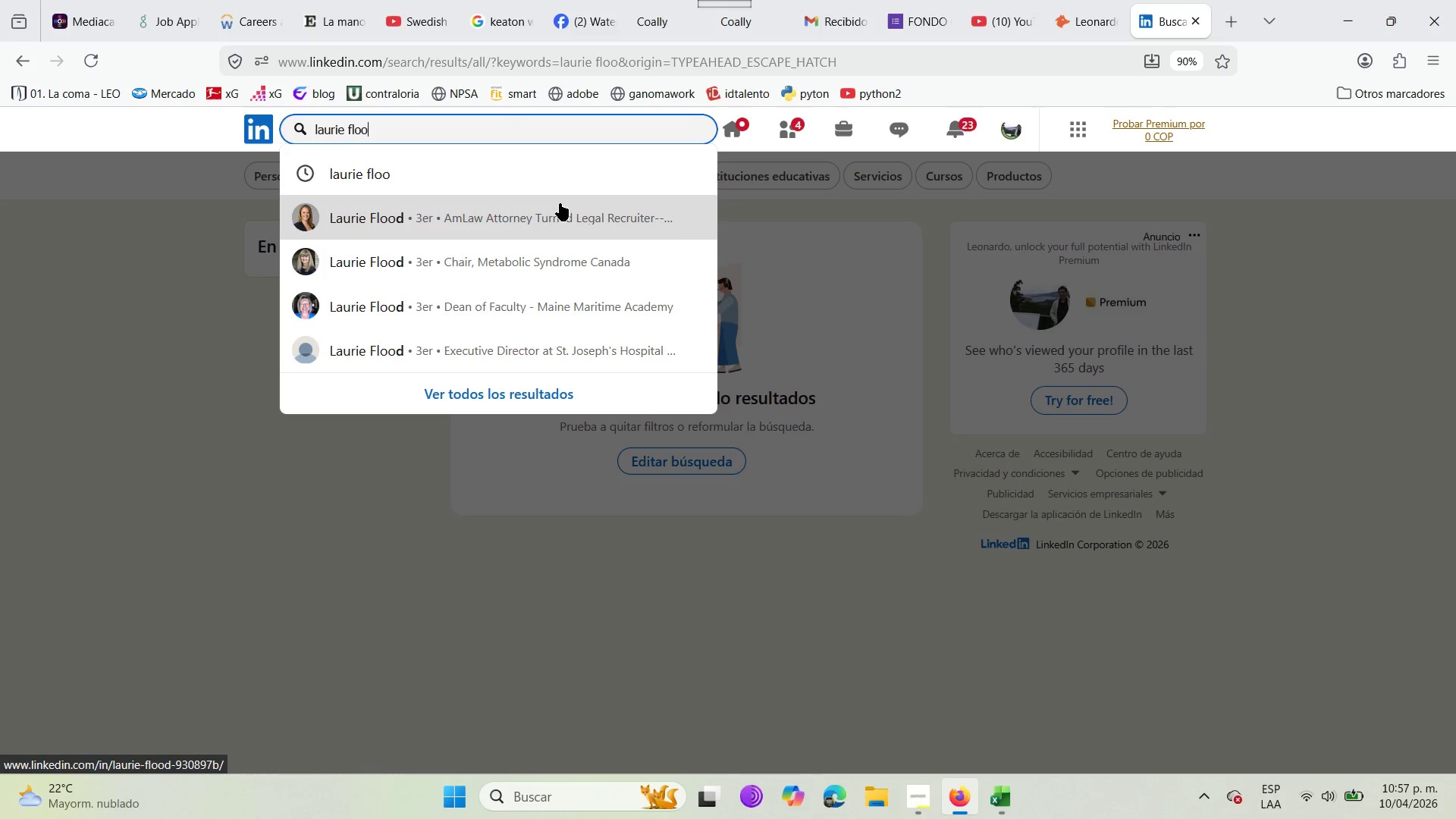 
key(D)
 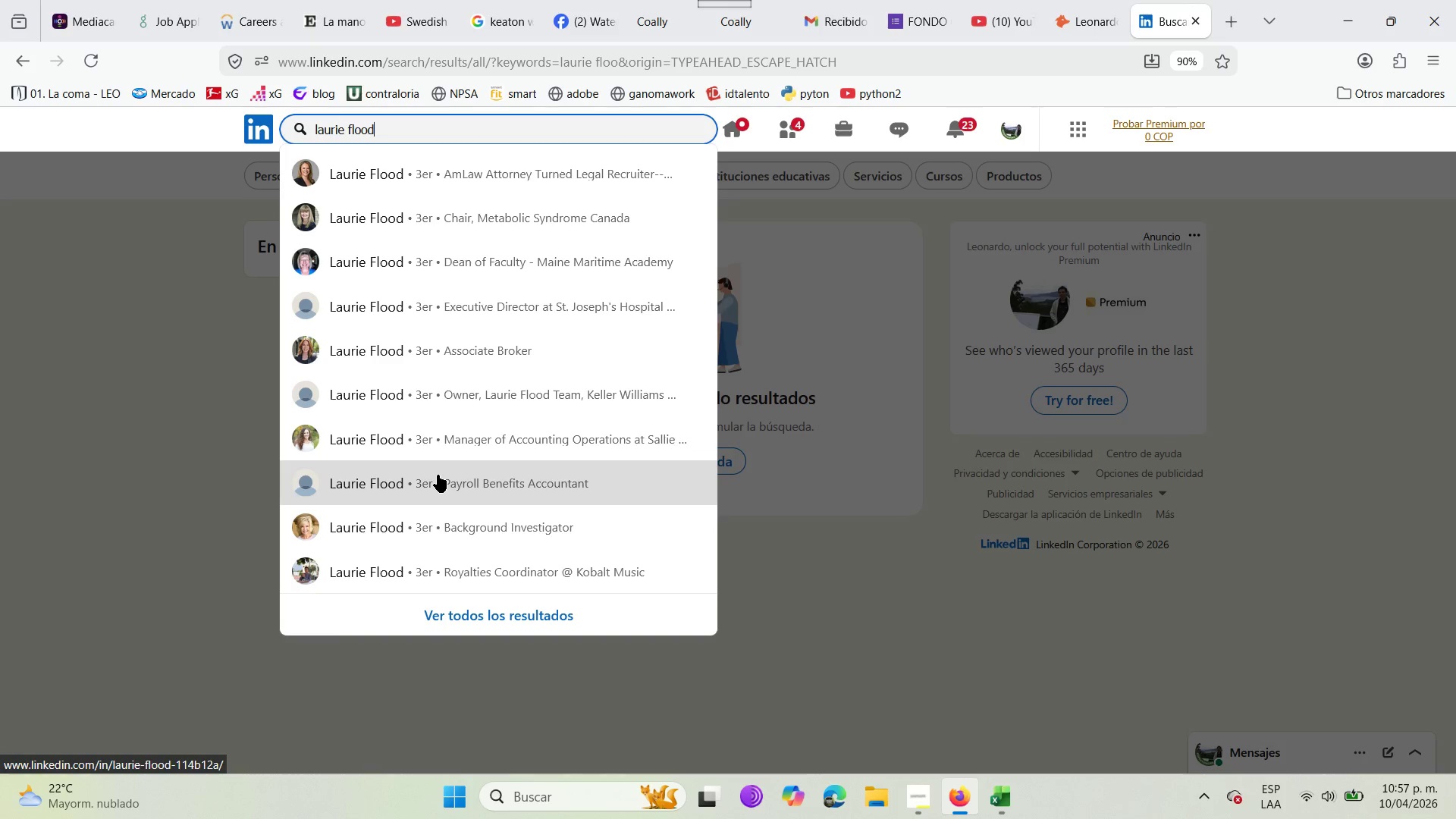 
wait(11.25)
 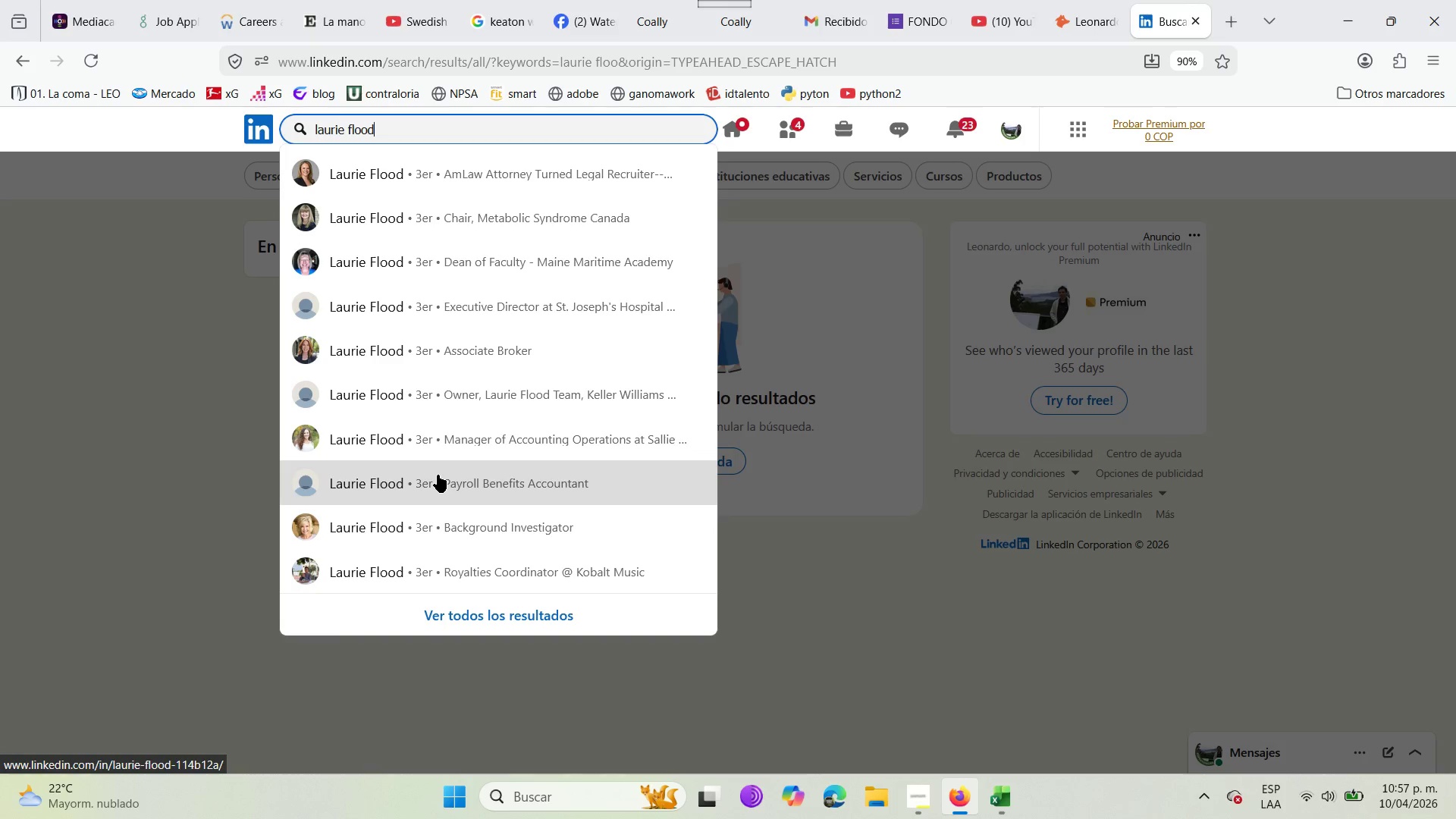 
left_click([522, 189])
 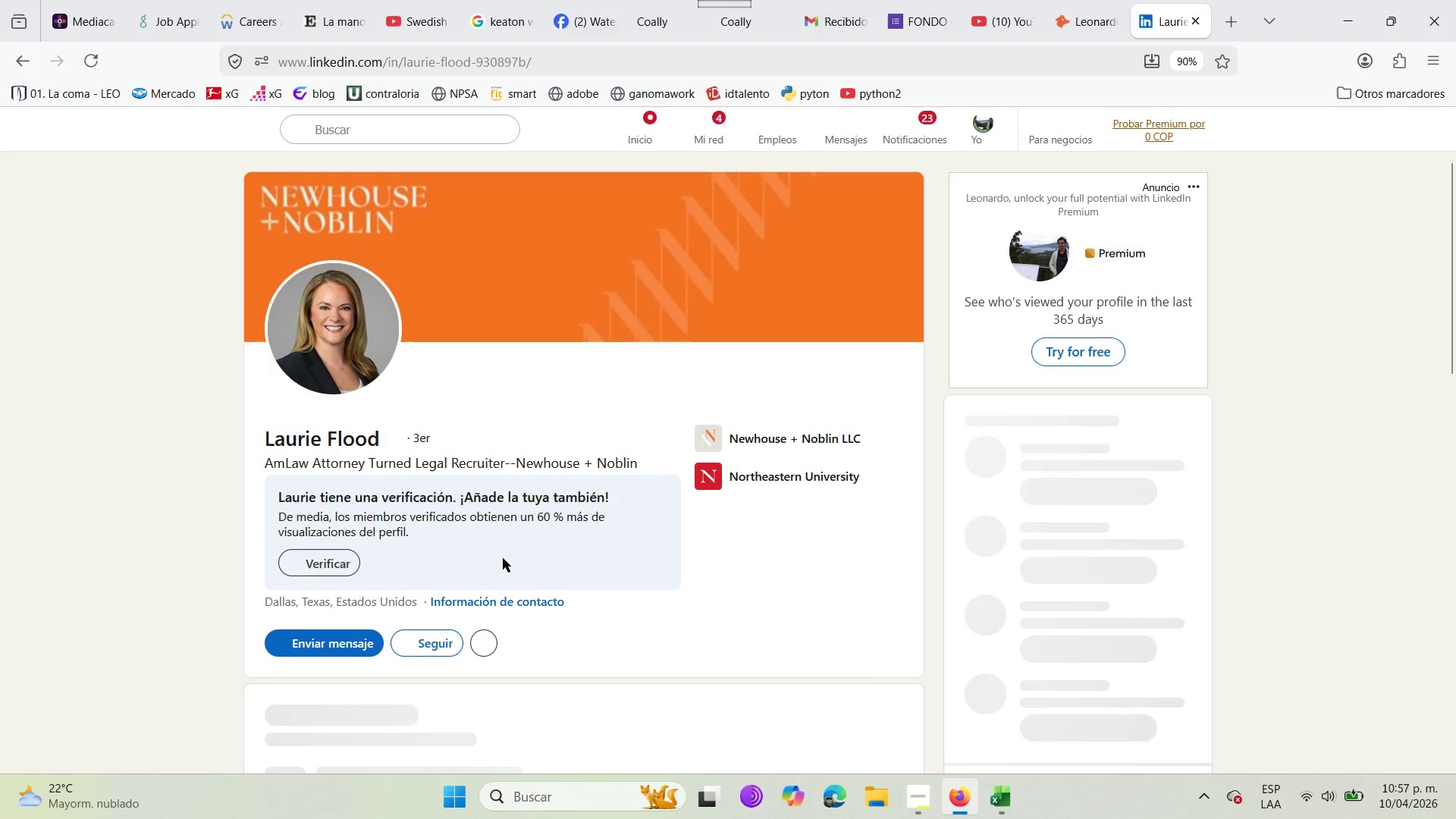 
wait(5.08)
 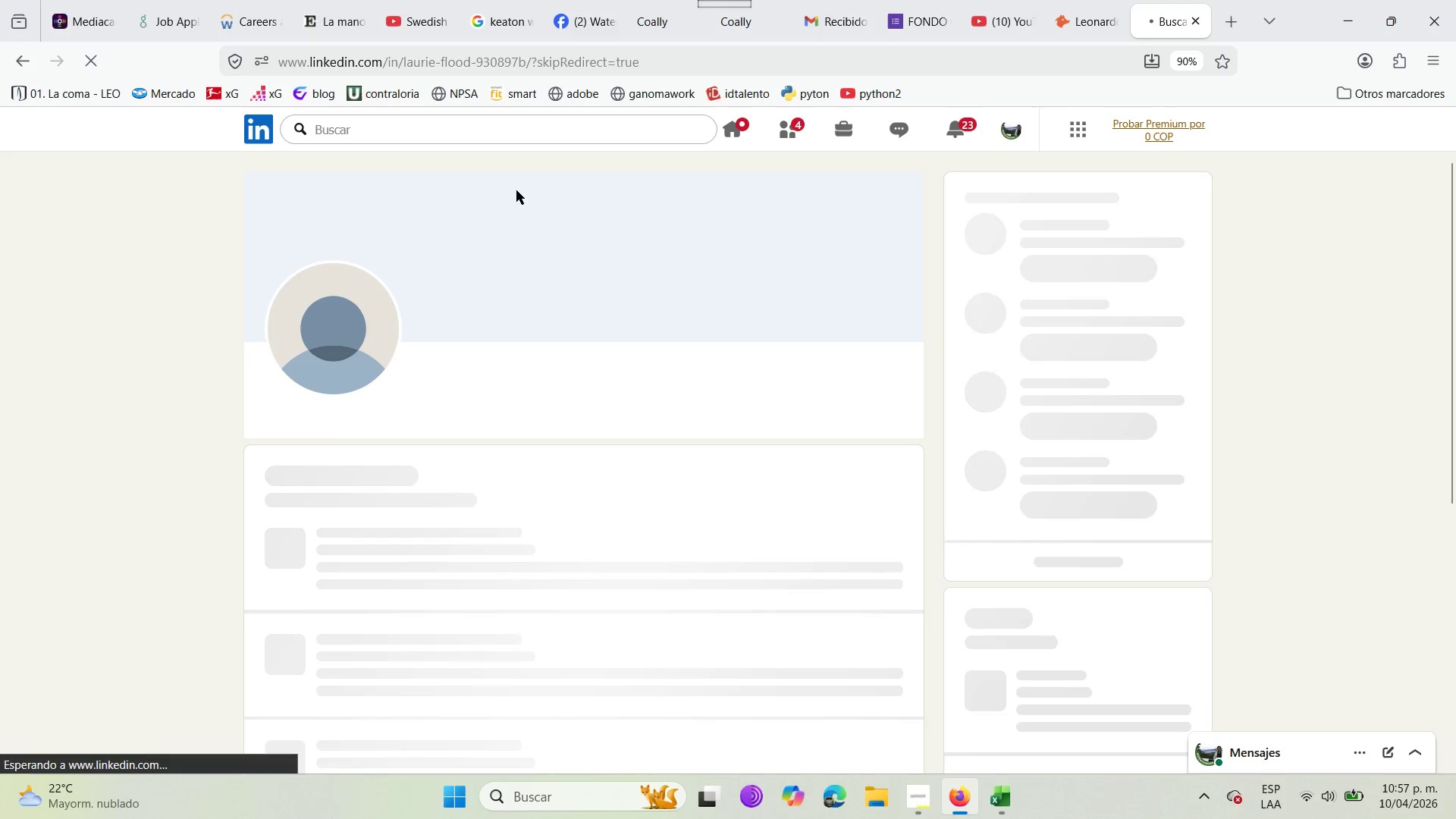 
scroll: coordinate [589, 498], scroll_direction: down, amount: 1.0
 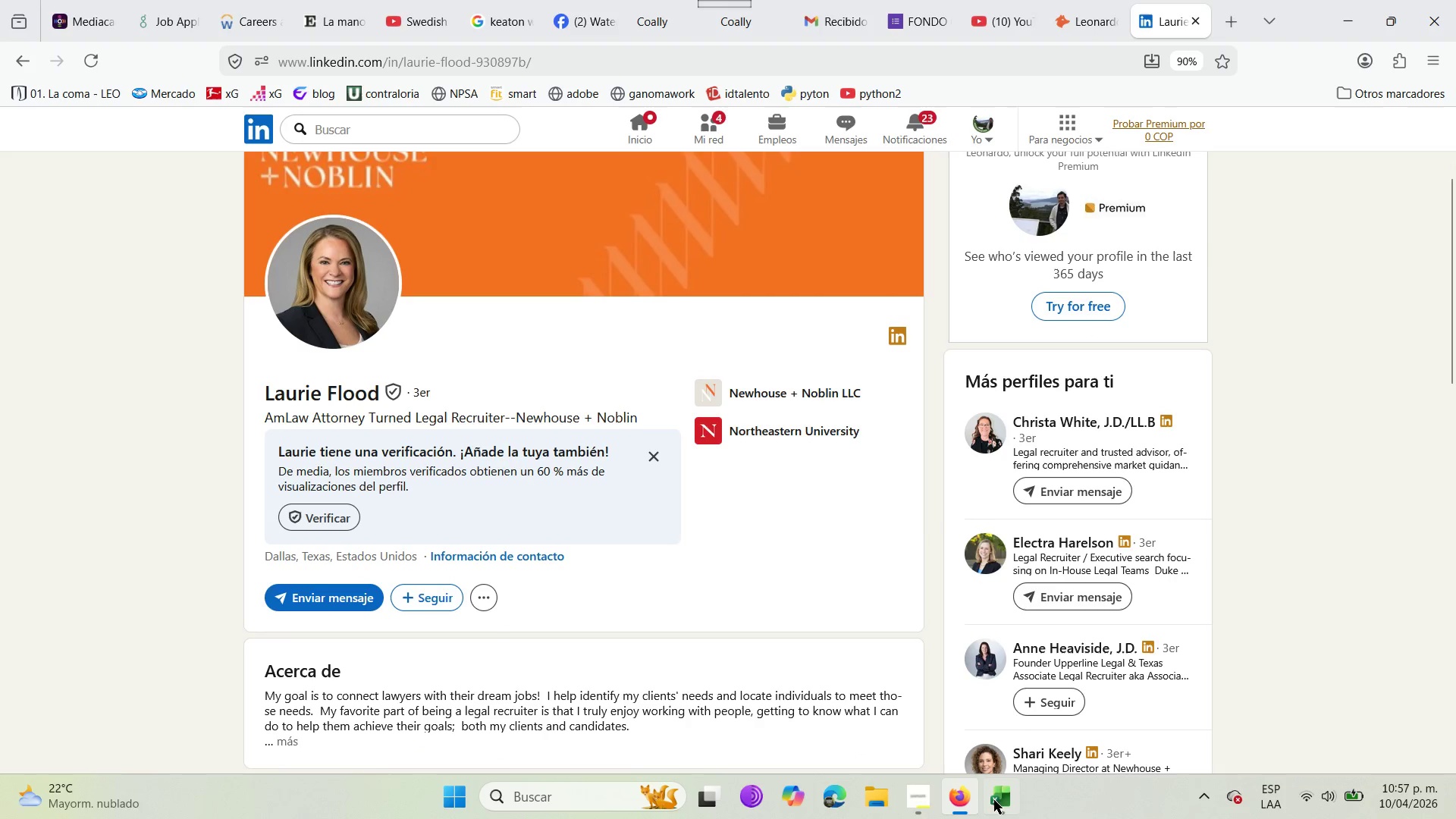 
left_click([984, 800])
 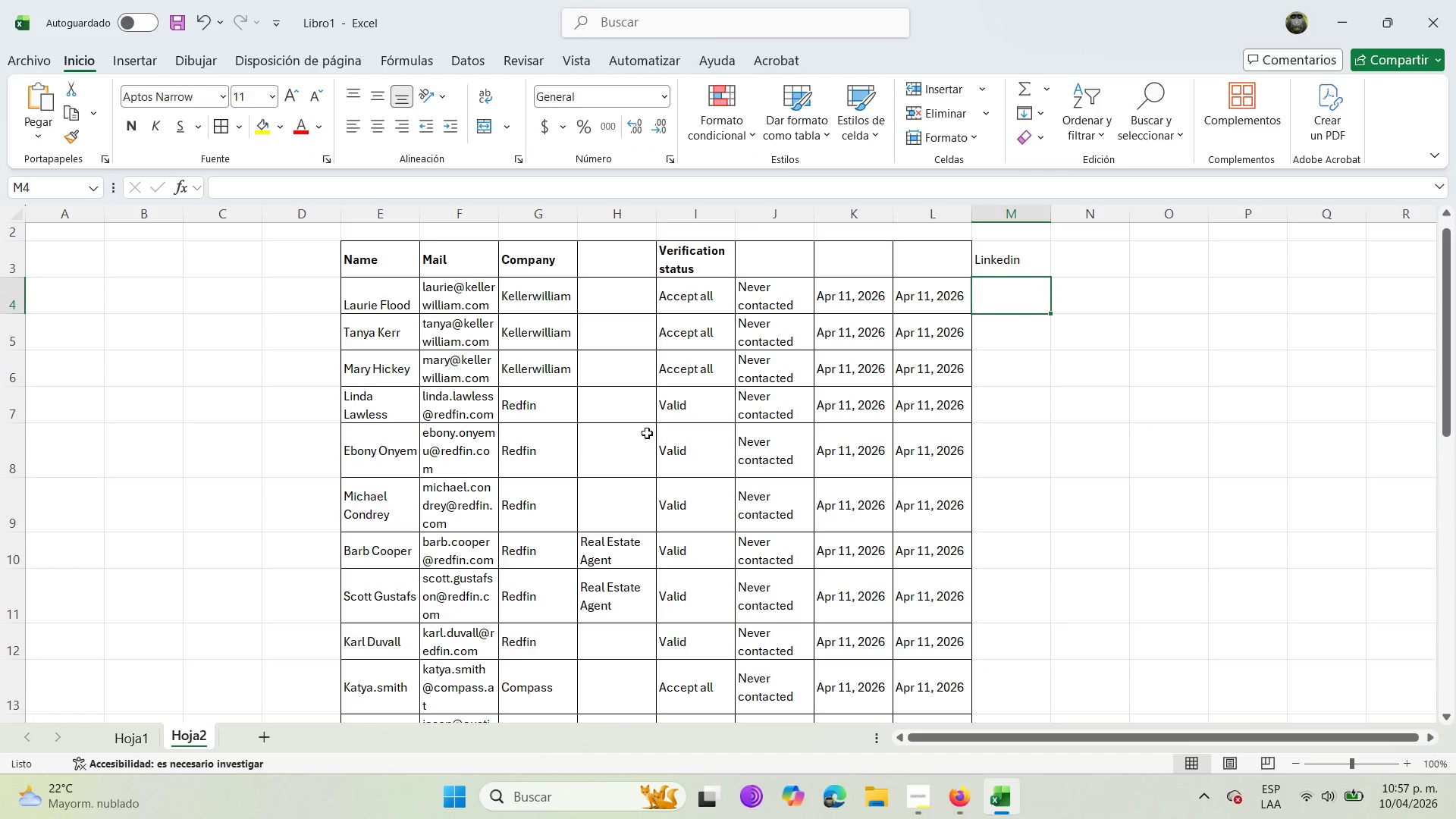 
scroll: coordinate [604, 562], scroll_direction: down, amount: 13.0
 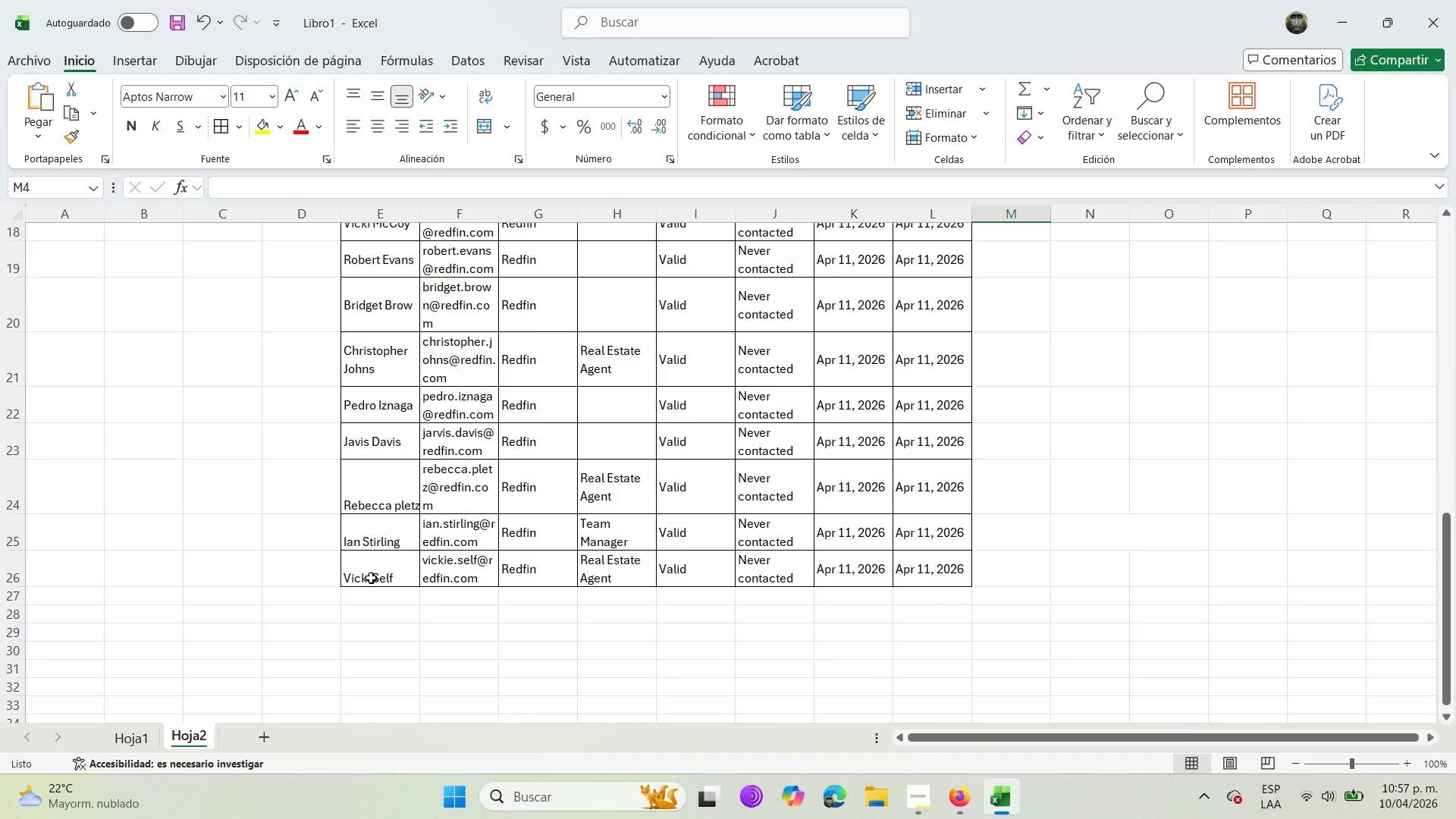 
left_click([371, 578])
 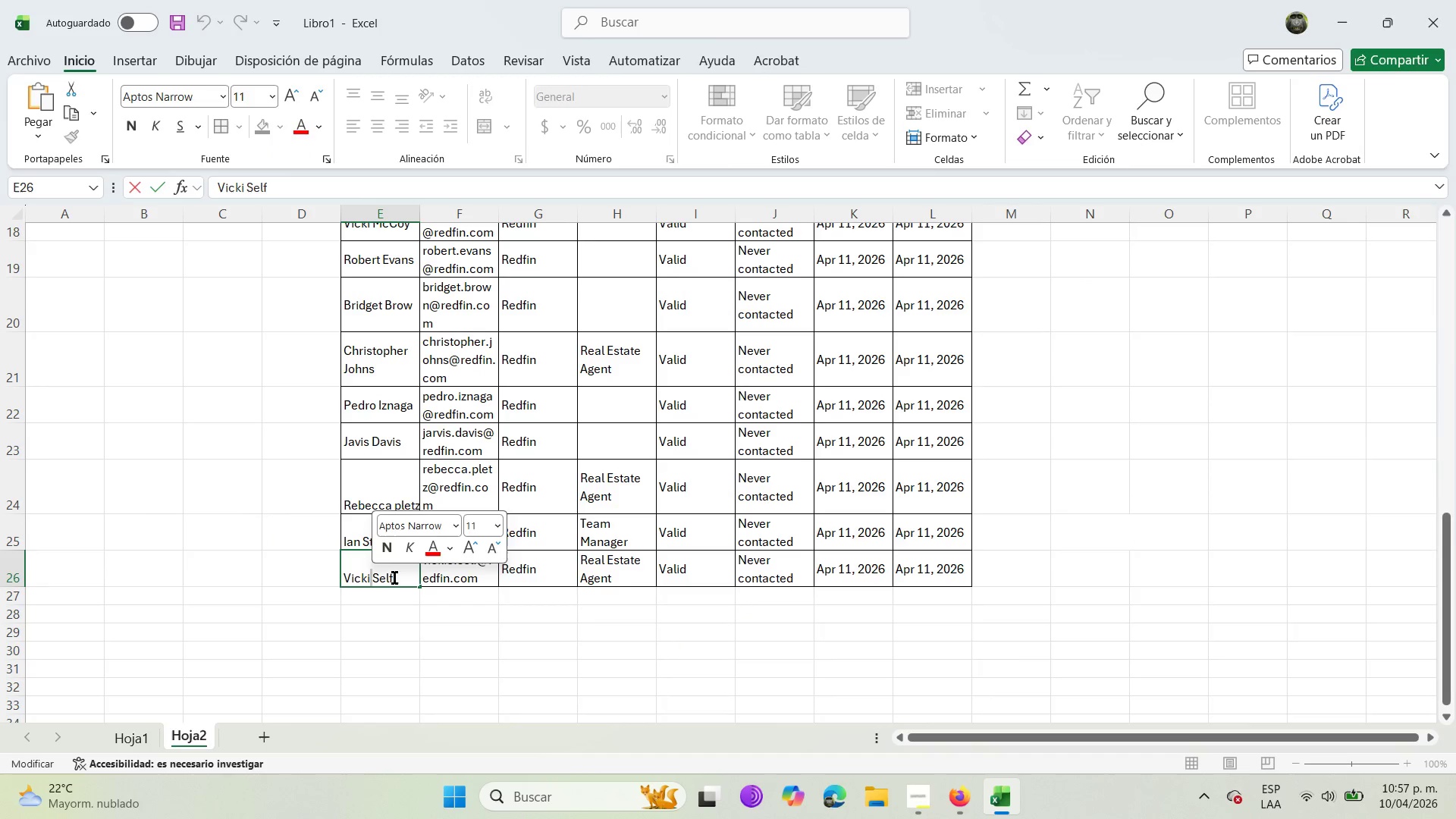 
left_click_drag(start_coordinate=[397, 577], to_coordinate=[339, 584])
 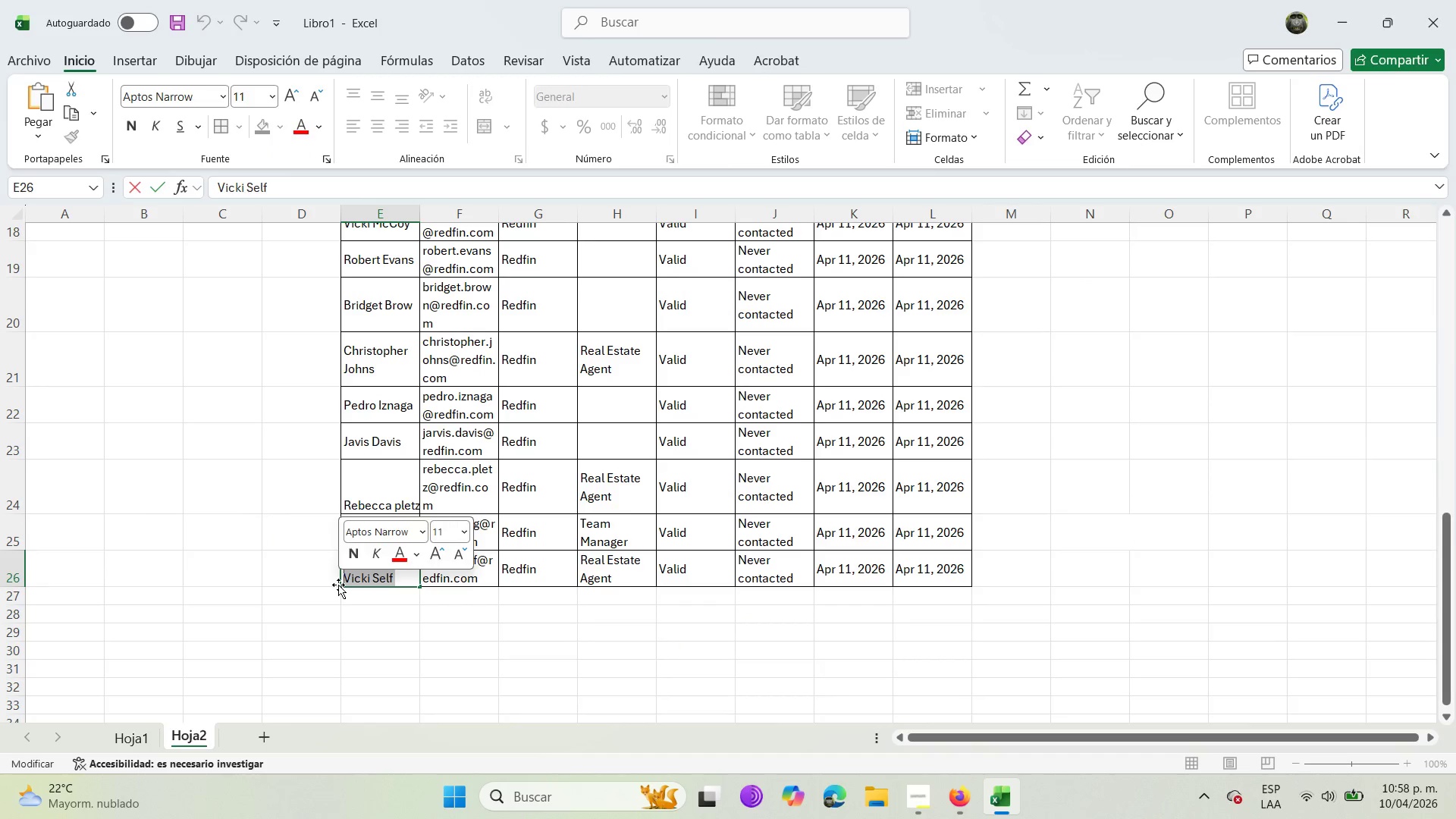 
key(Control+C)
 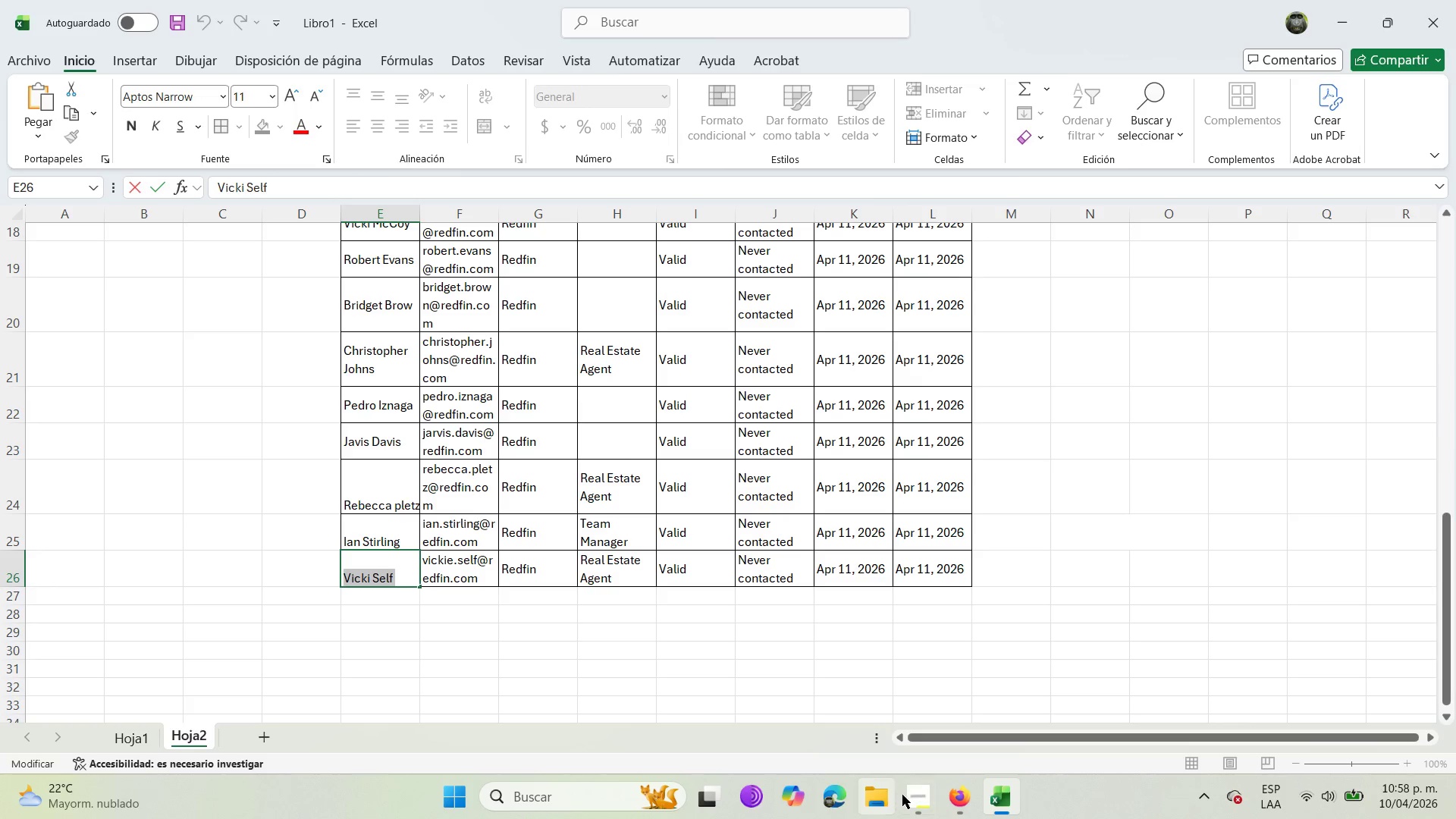 
left_click([952, 798])
 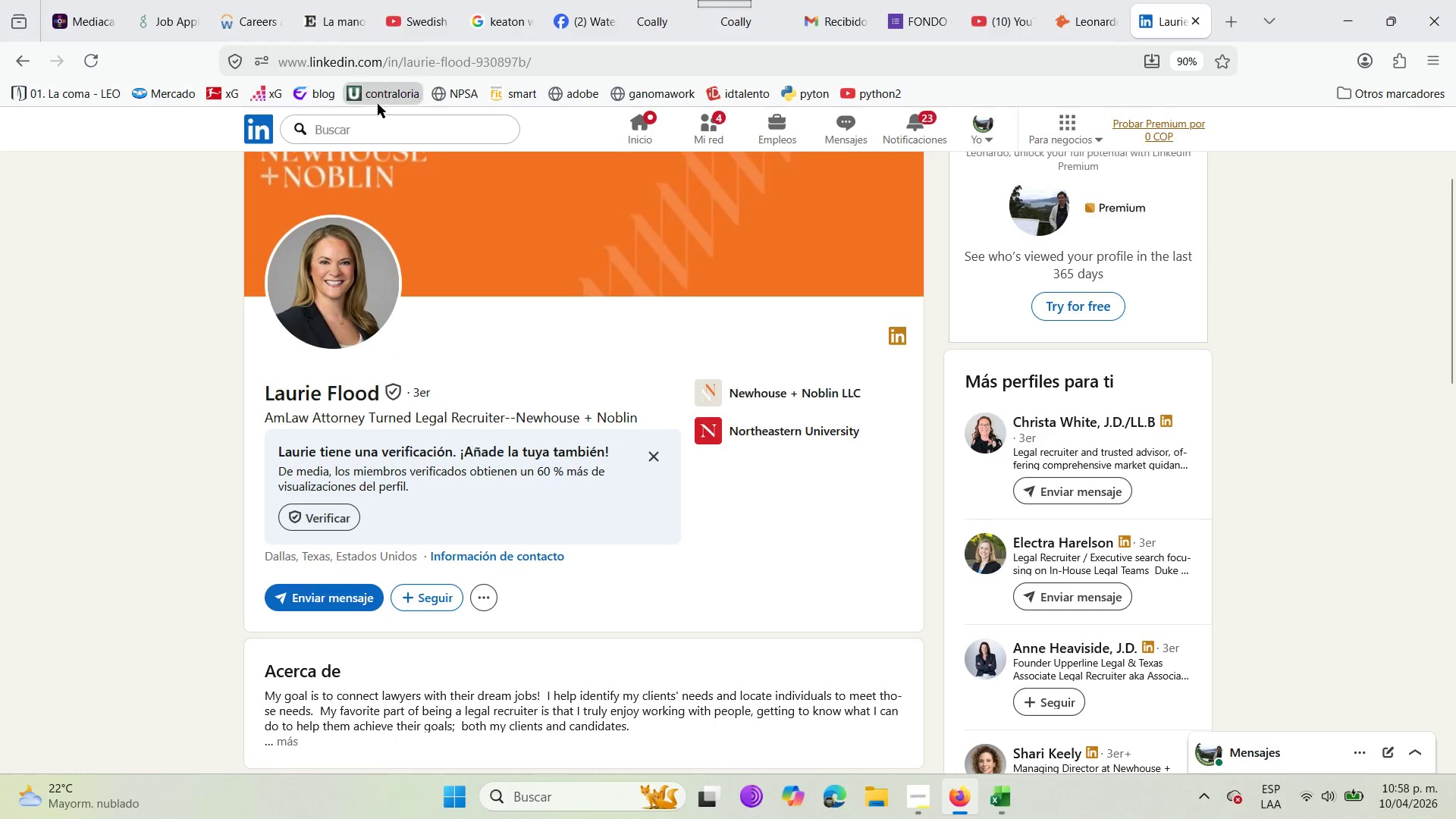 
left_click([374, 124])
 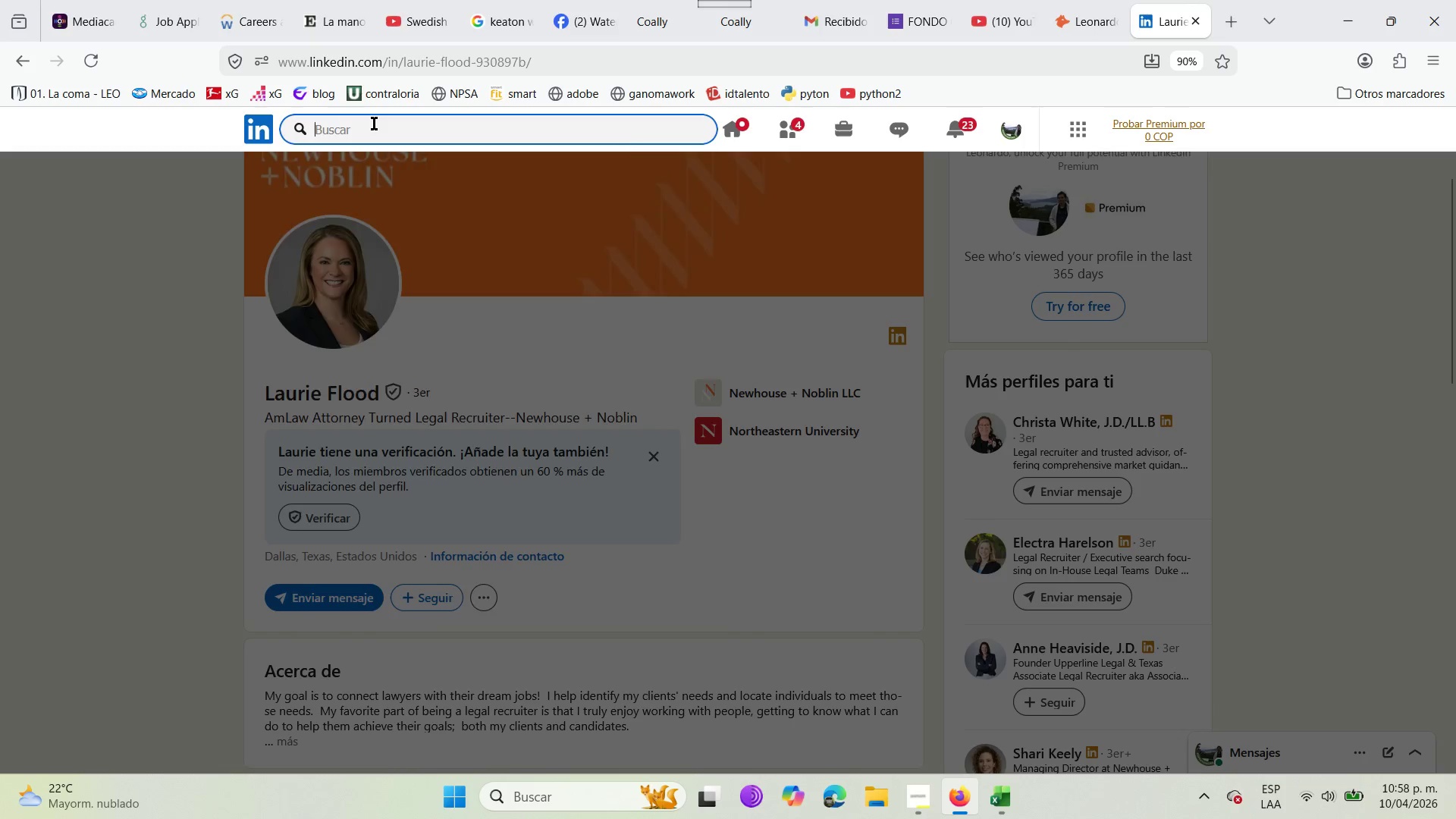 
key(Control+V)
 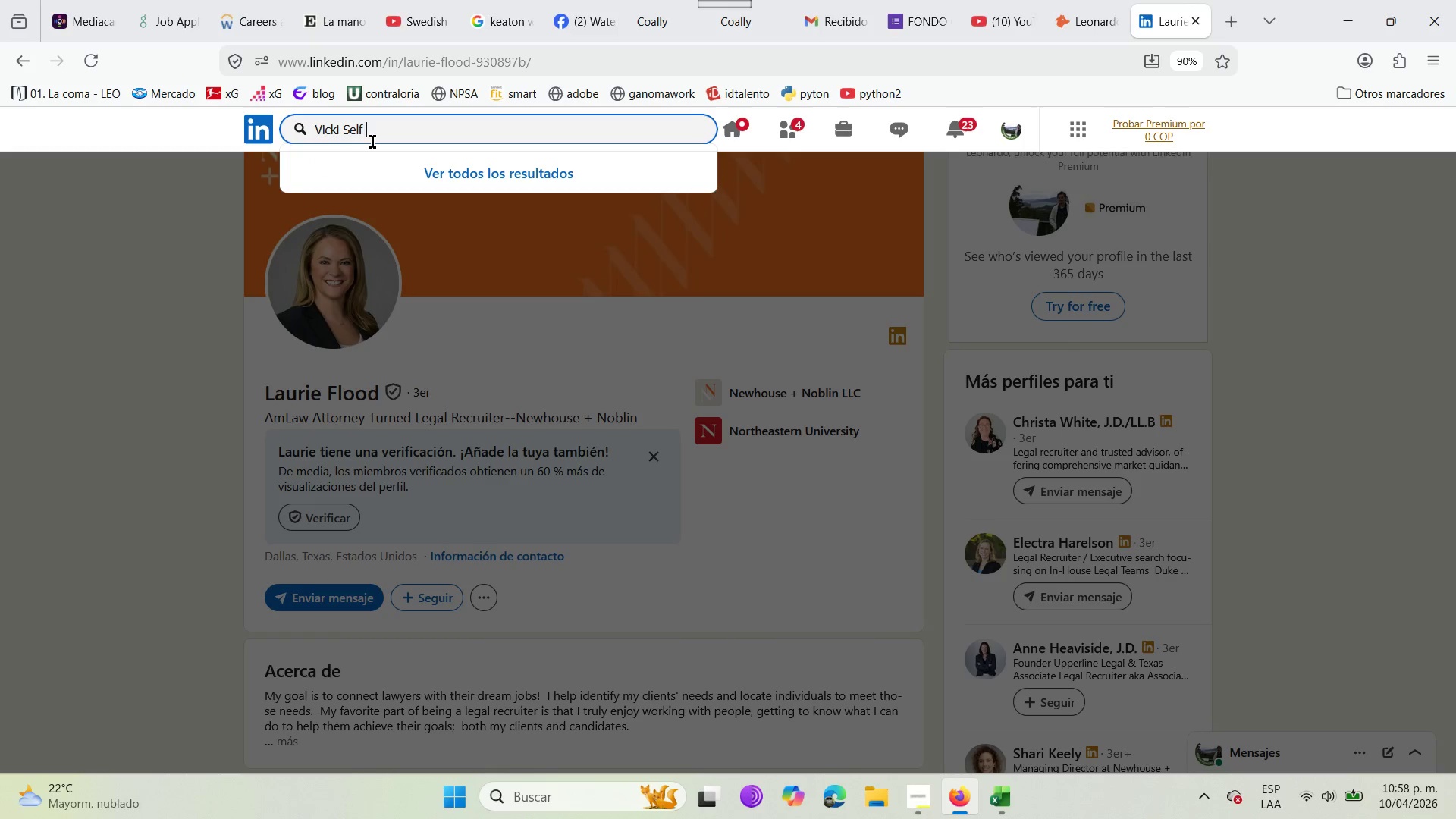 
key(Enter)
 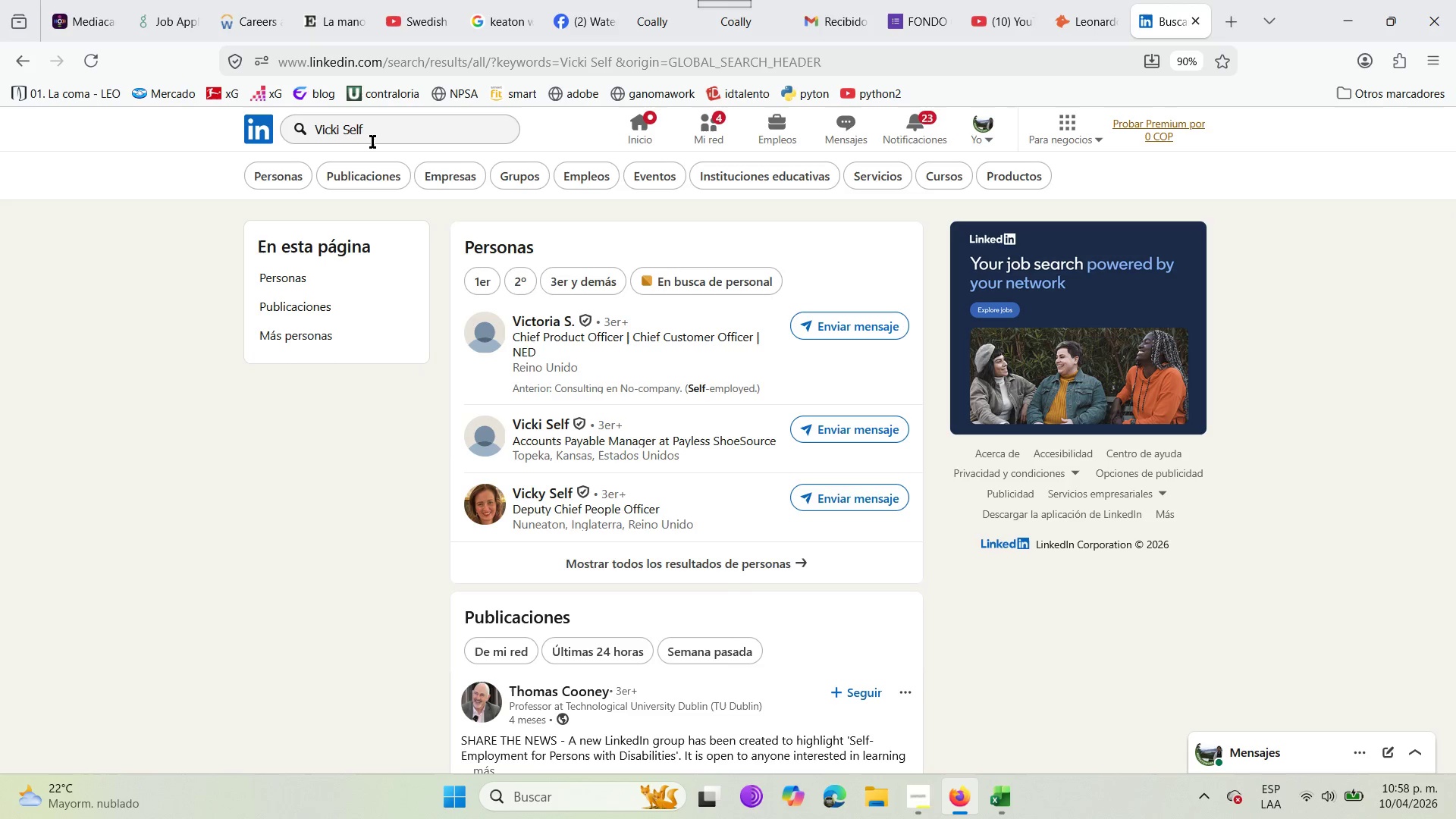 
wait(17.47)
 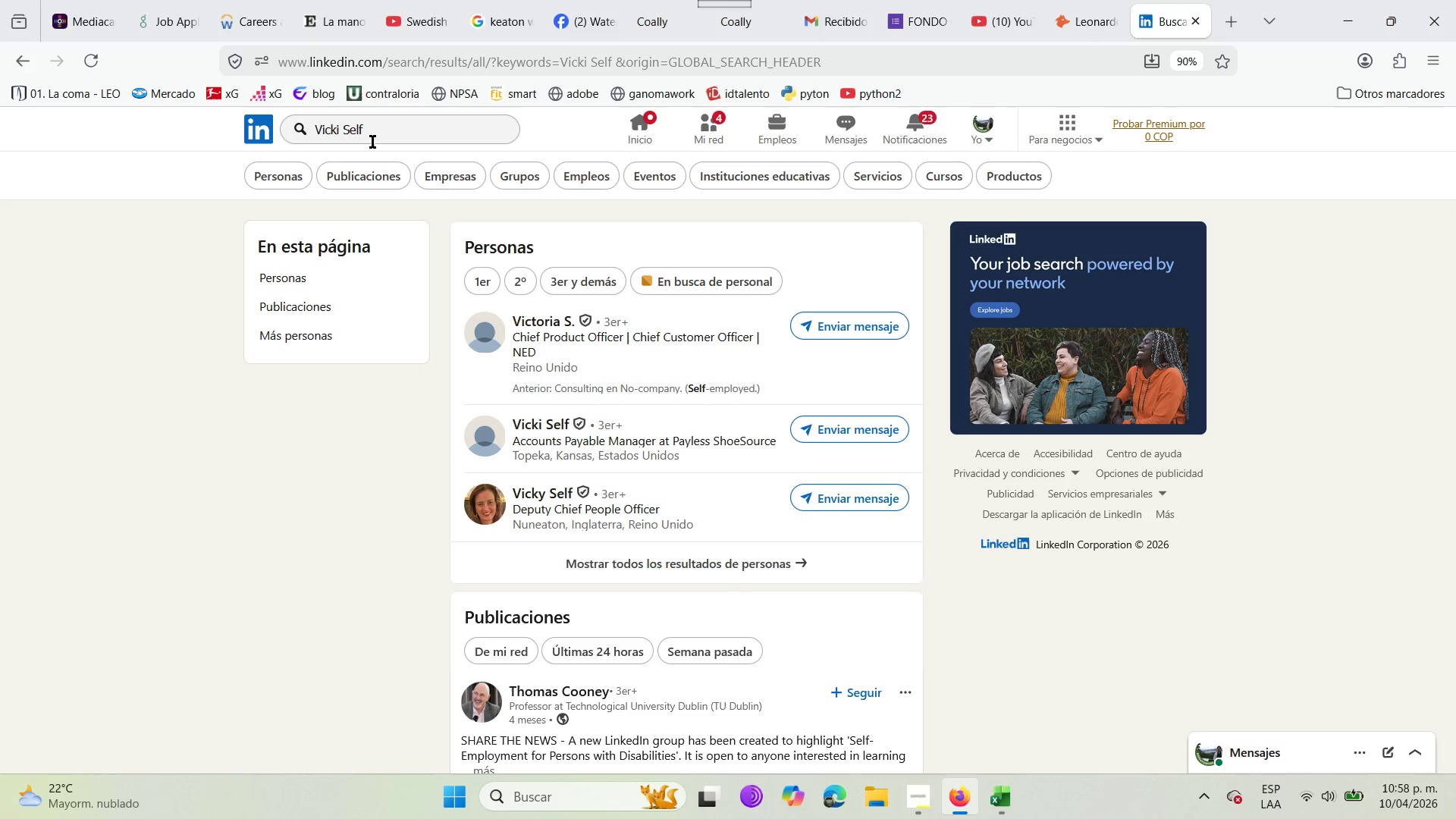 
scroll: coordinate [624, 563], scroll_direction: down, amount: 5.0
 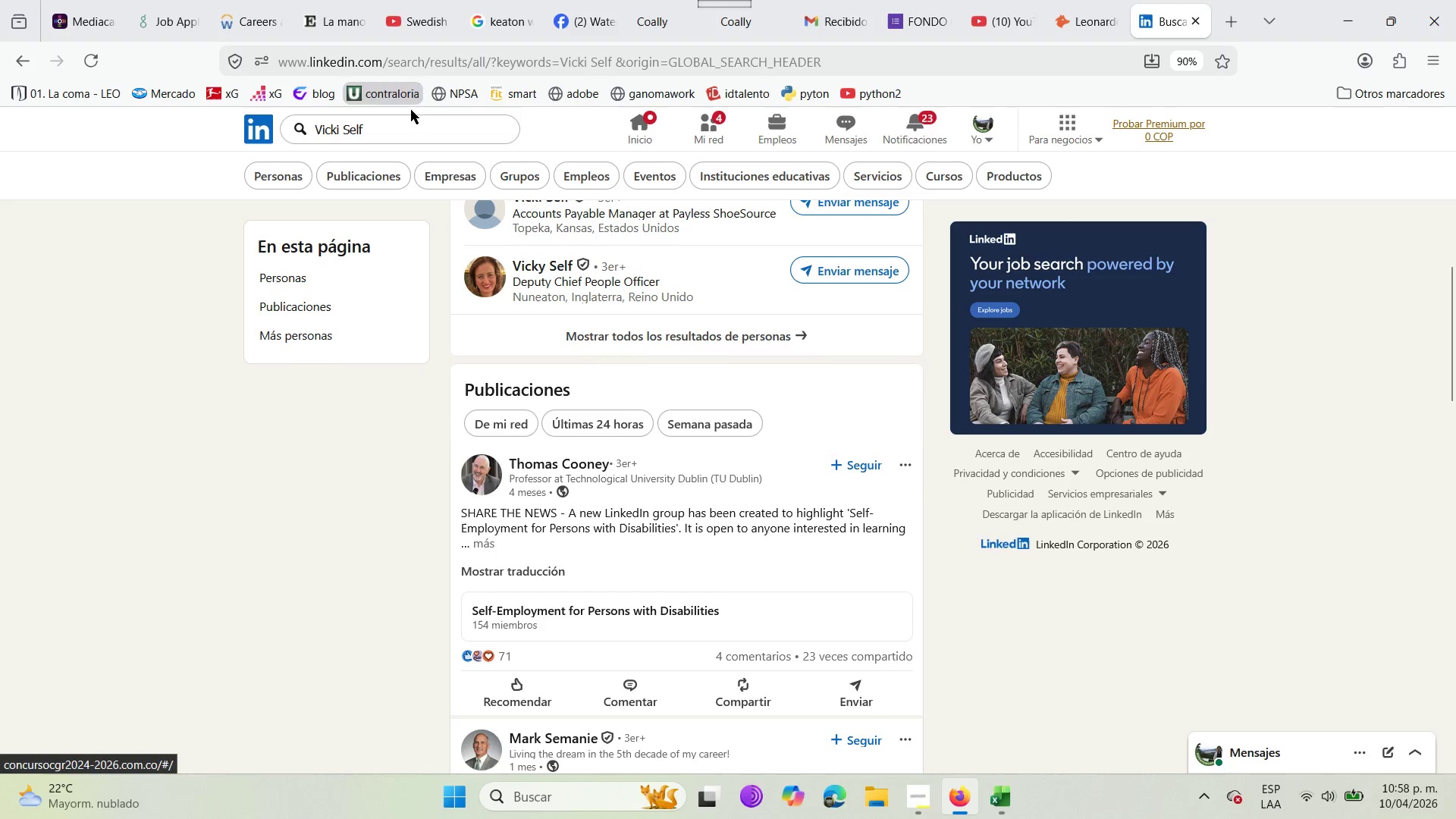 
left_click([408, 128])
 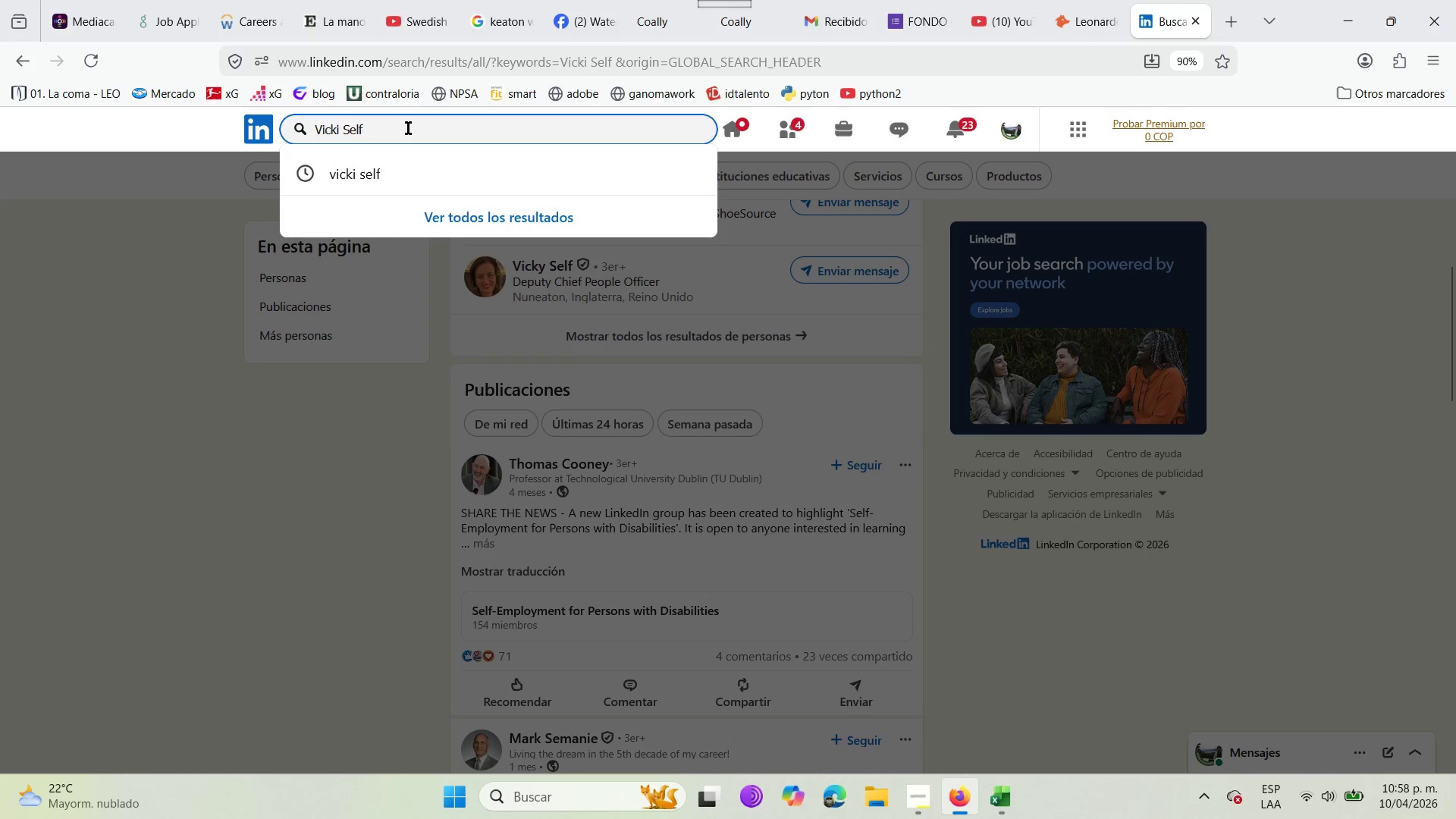 
type(austin tx)
 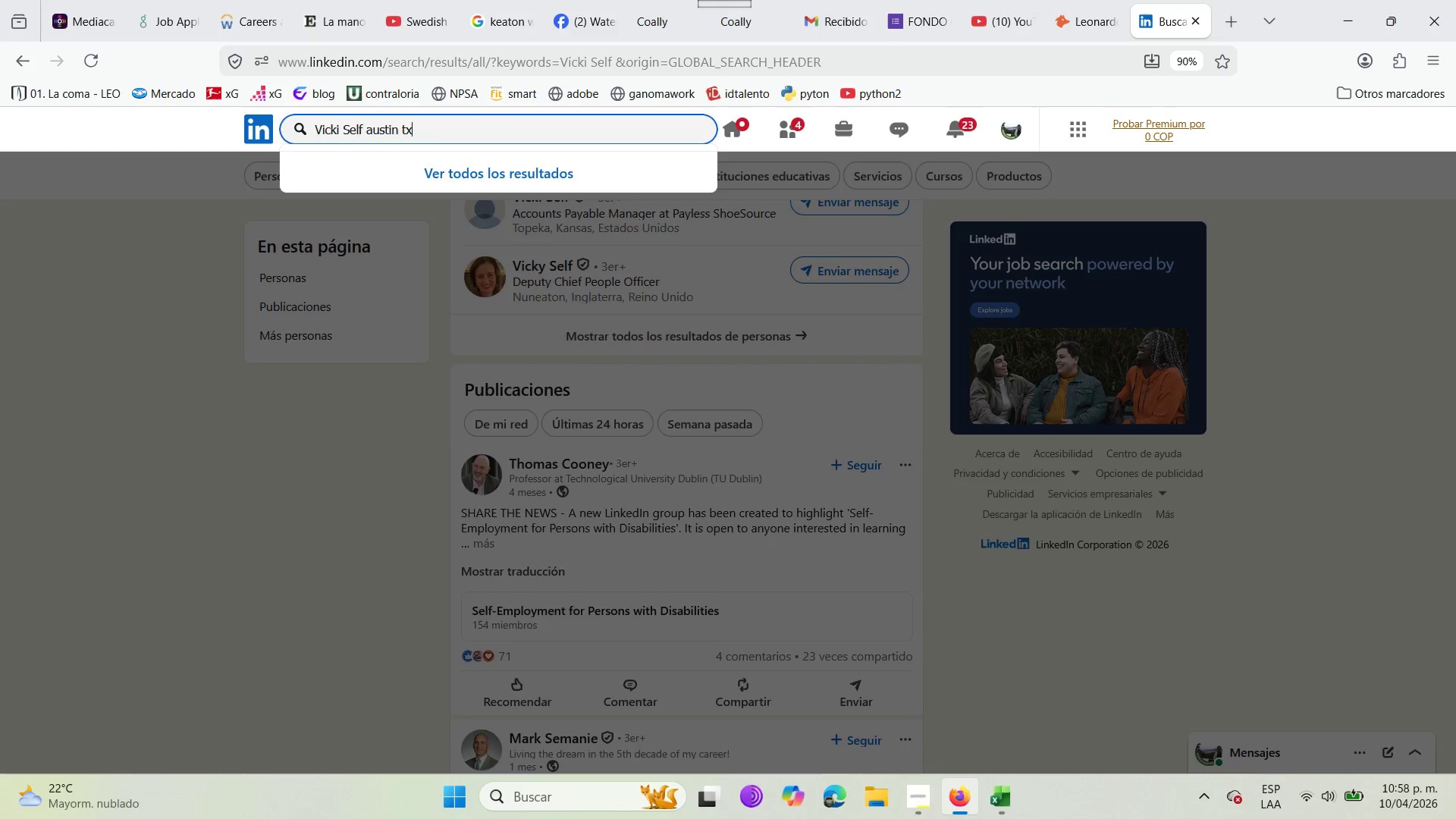 
key(Enter)
 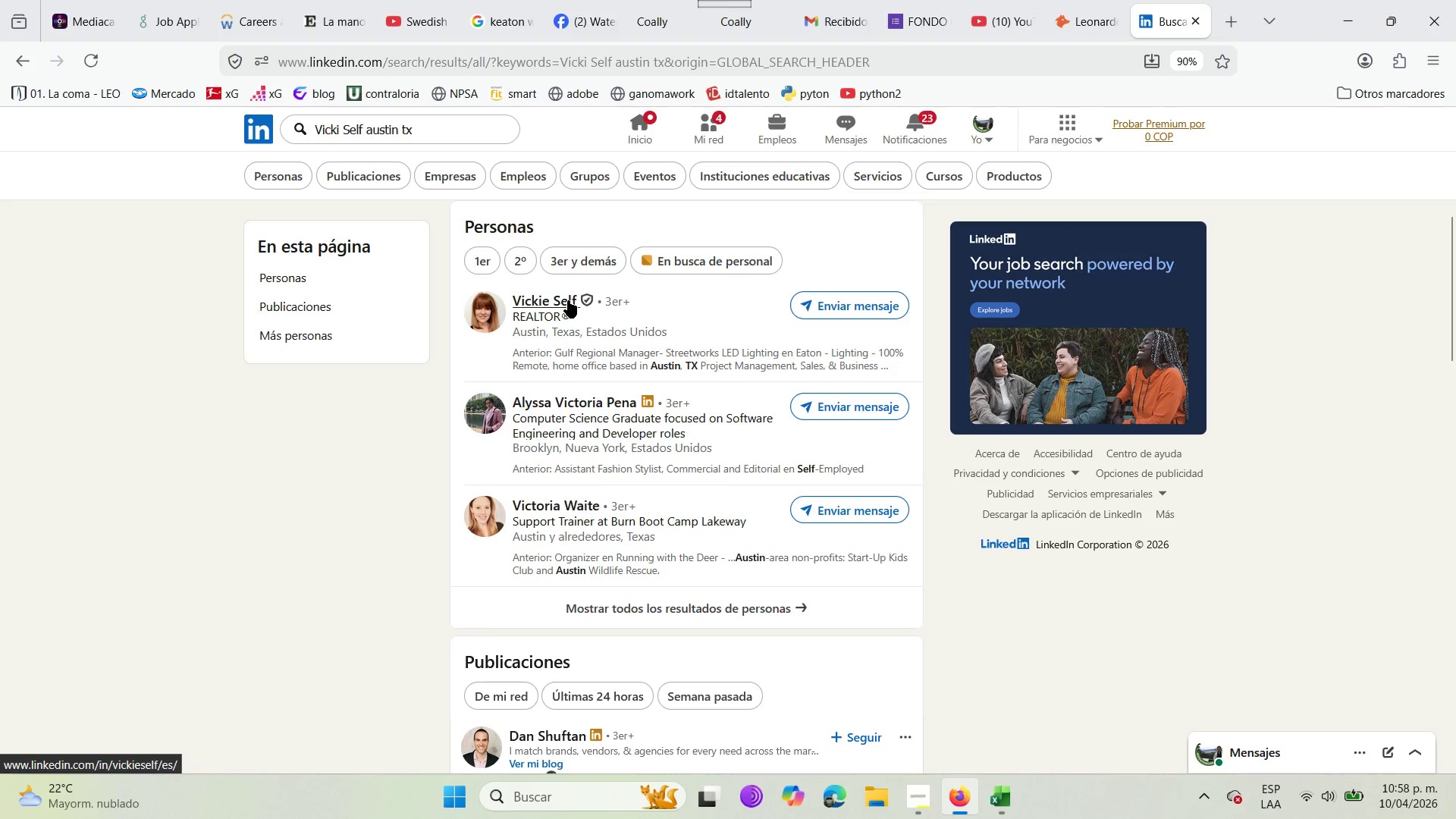 
wait(5.34)
 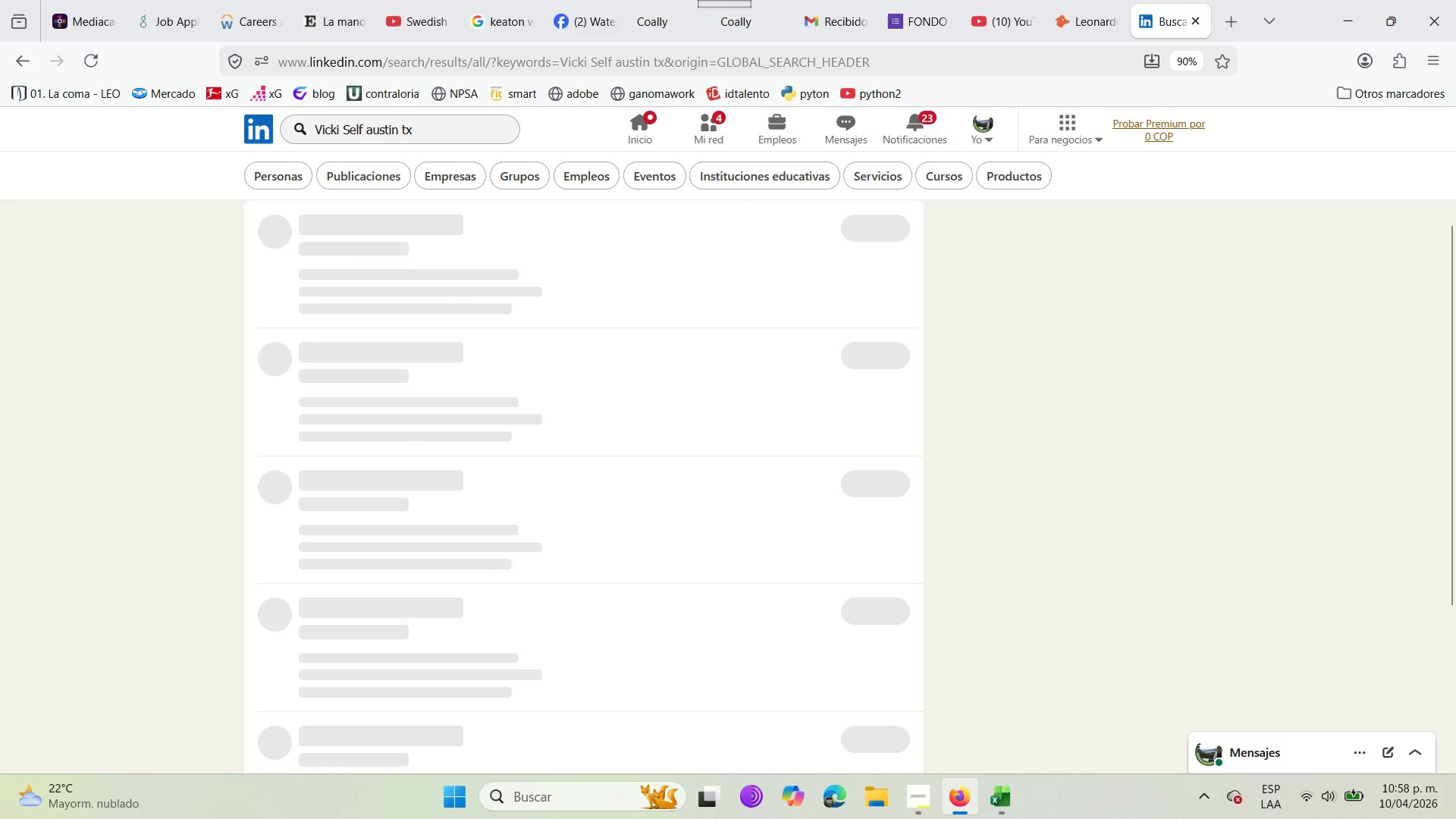 
left_click([566, 299])
 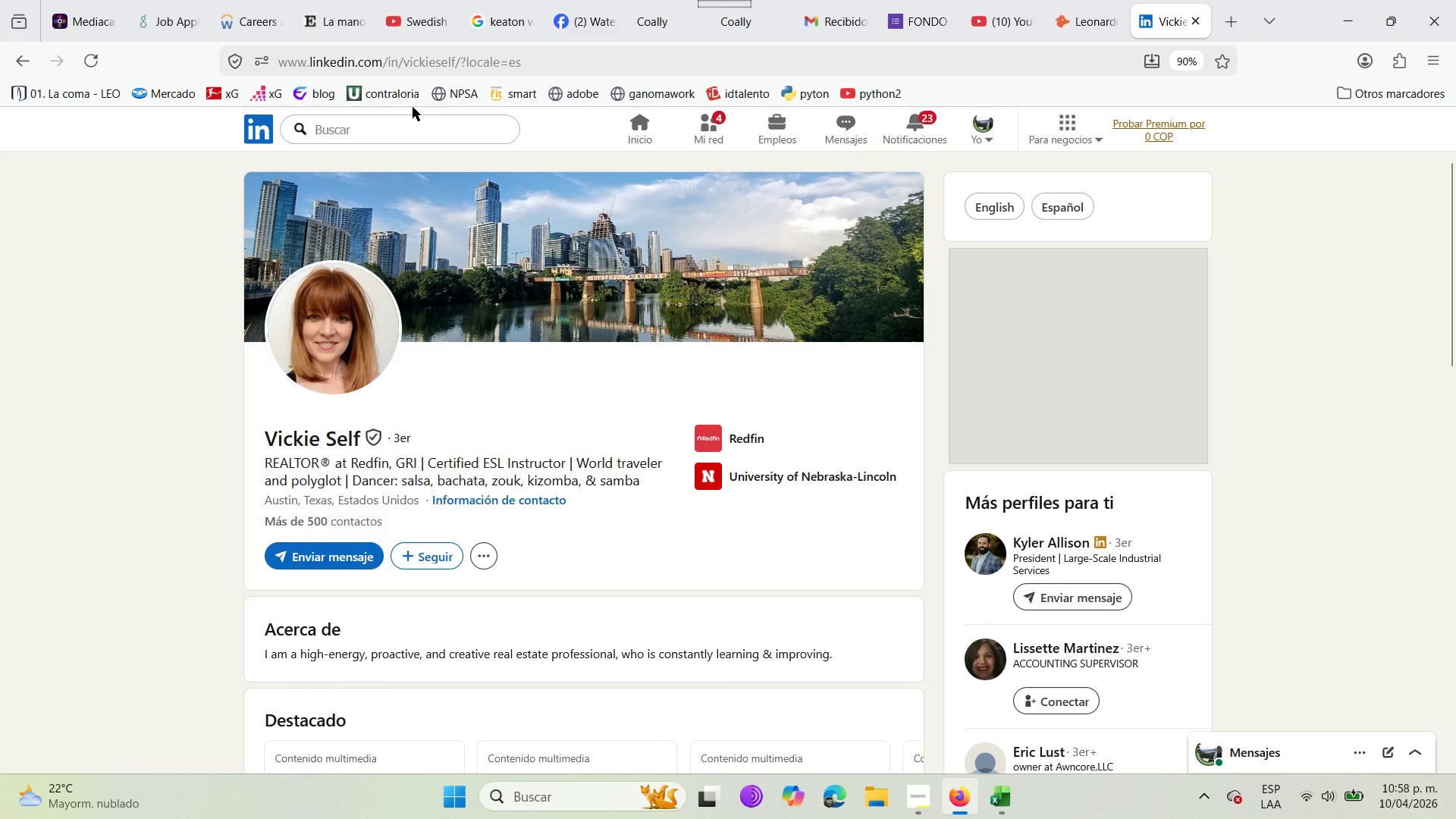 
wait(5.33)
 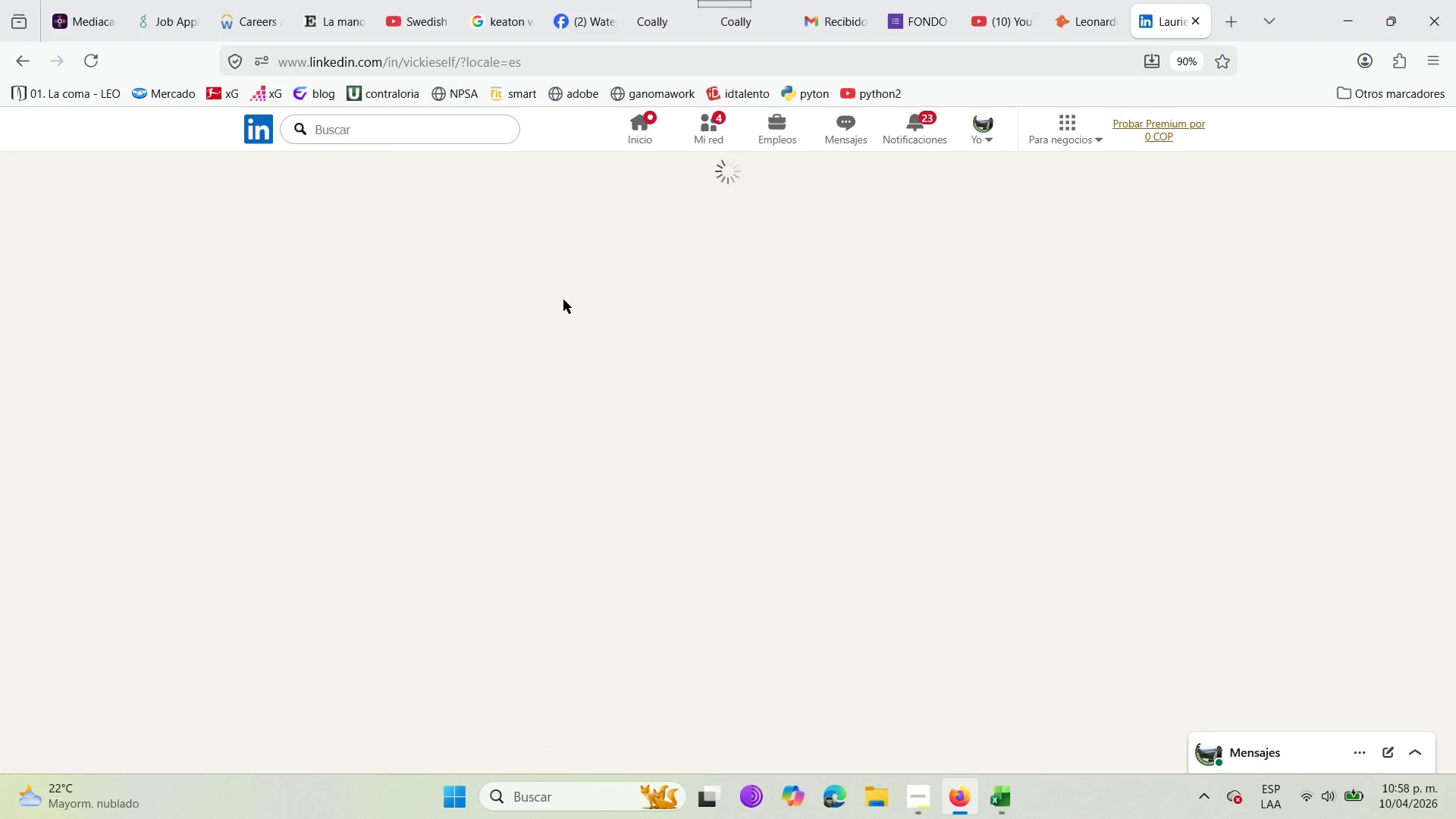 
left_click([504, 64])
 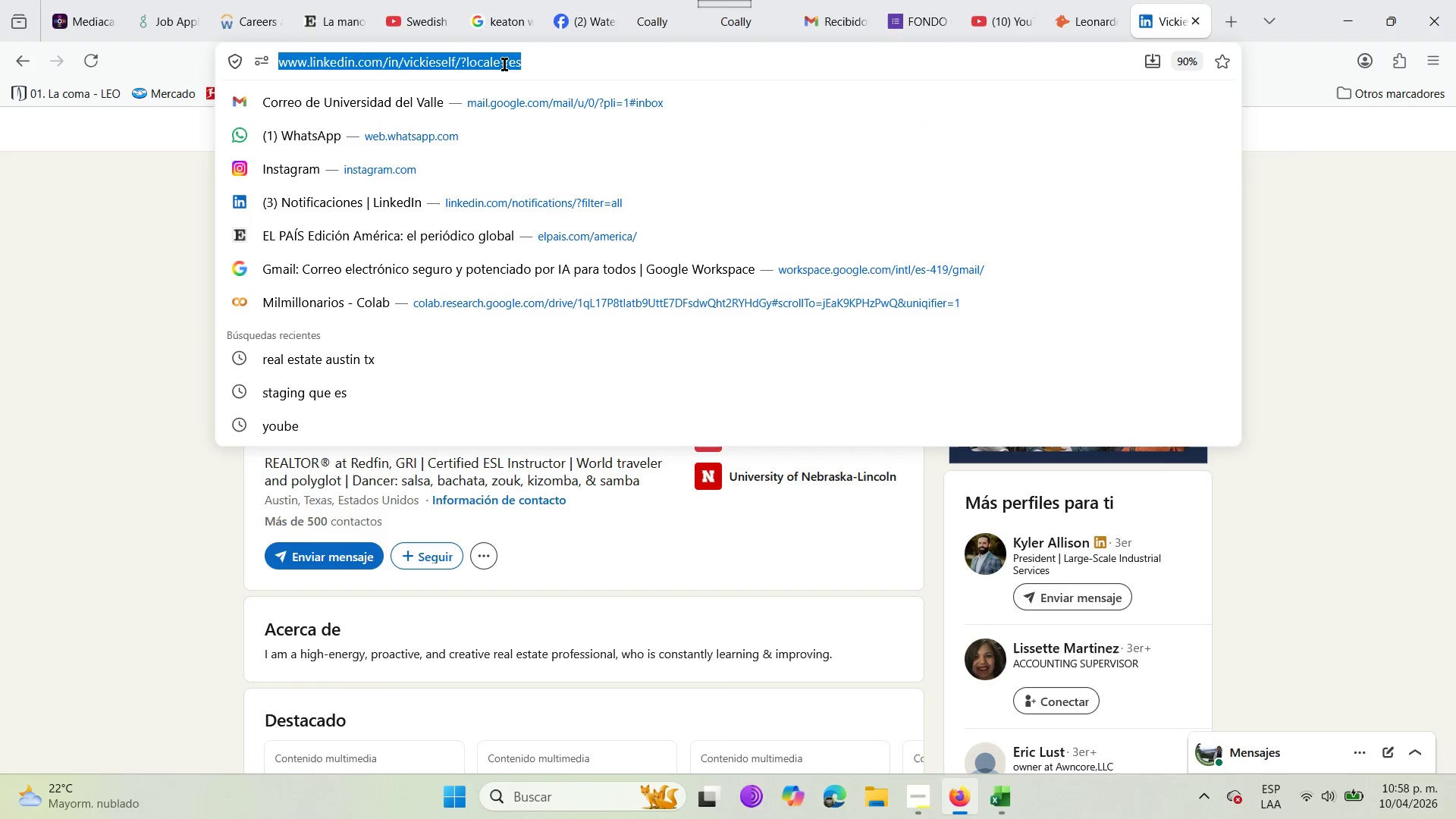 
key(Control+C)
 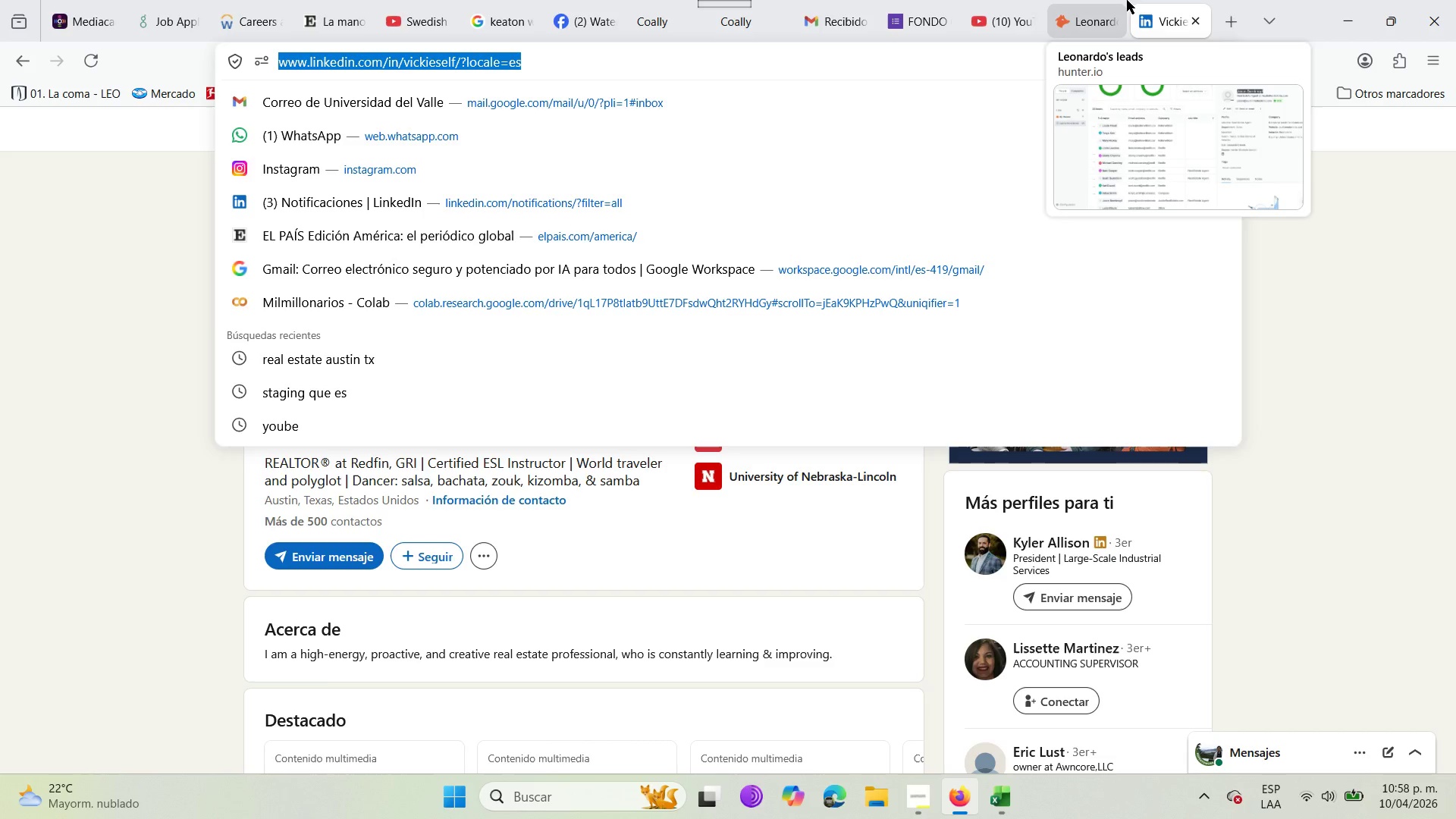 
left_click([1111, 0])
 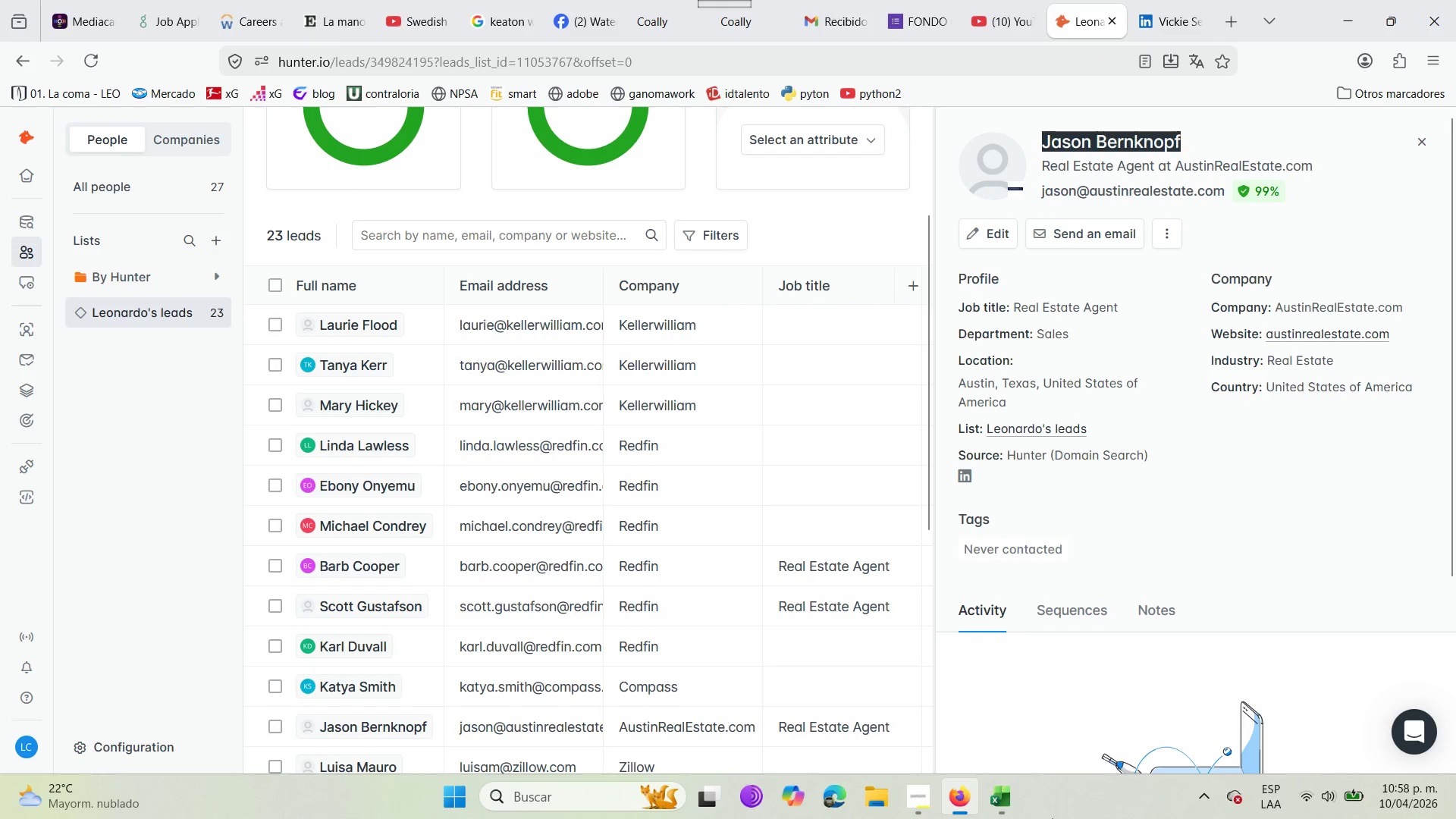 
left_click([1002, 801])
 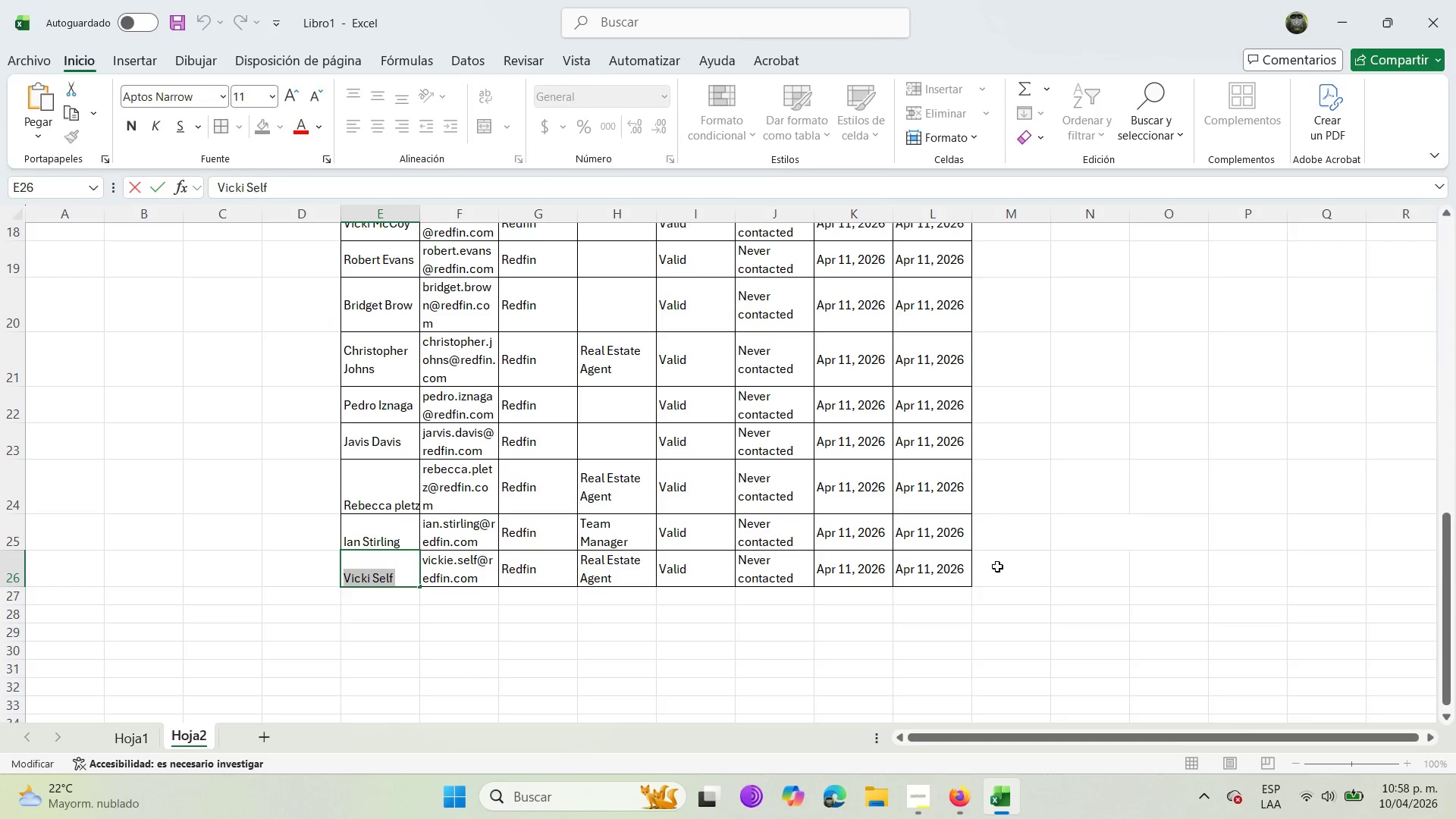 
double_click([998, 566])
 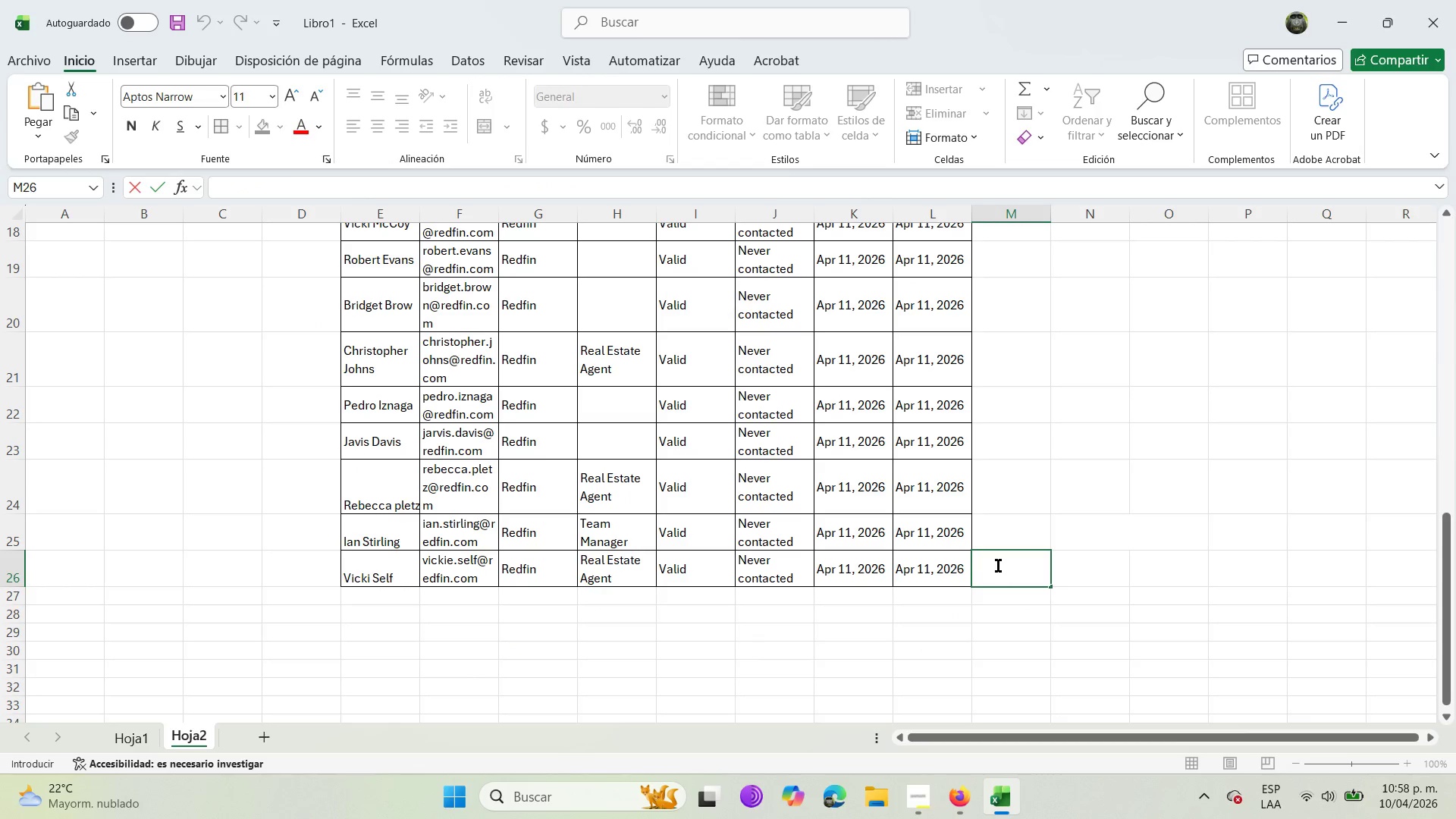 
key(Control+V)
 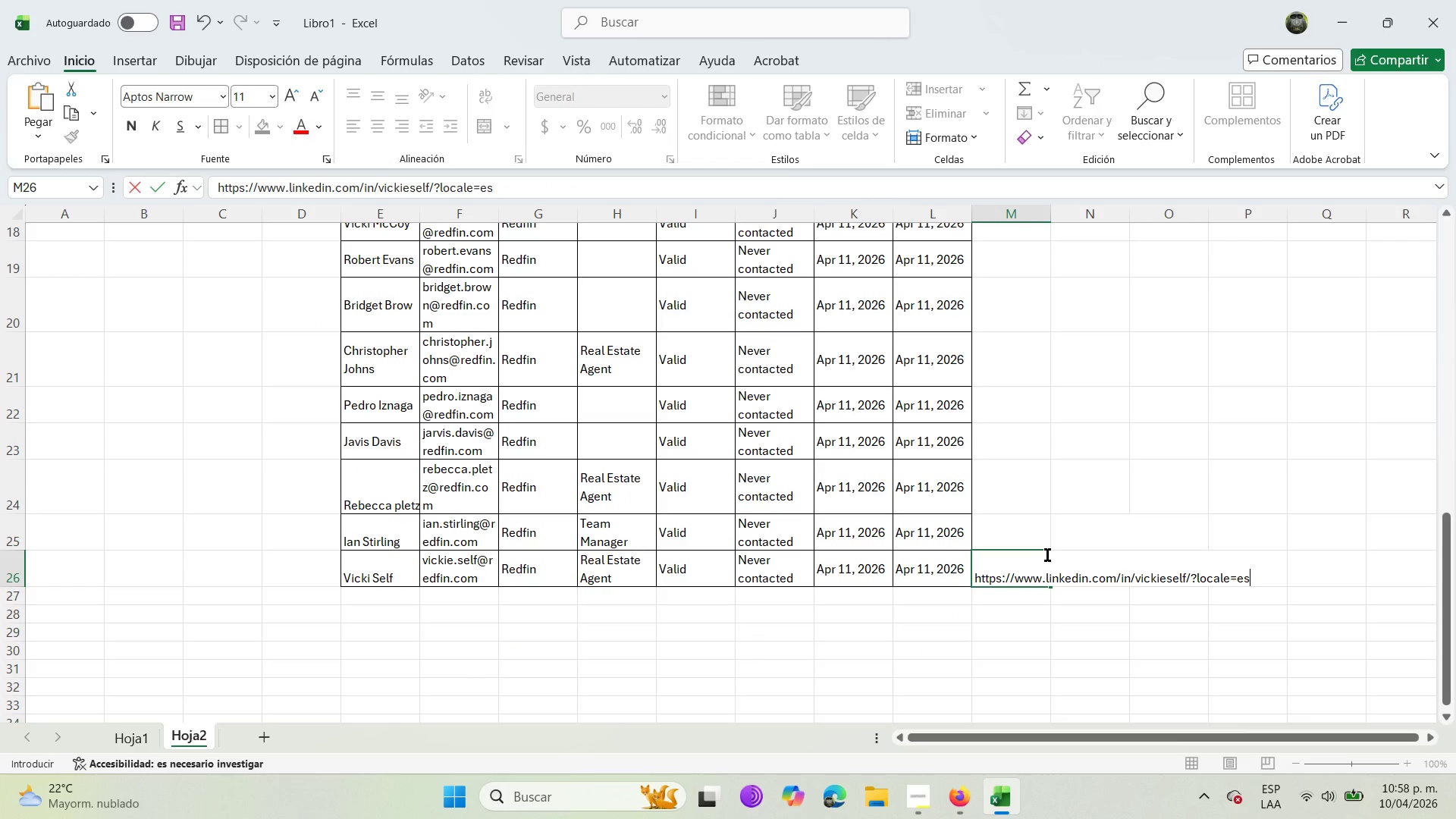 
key(Enter)
 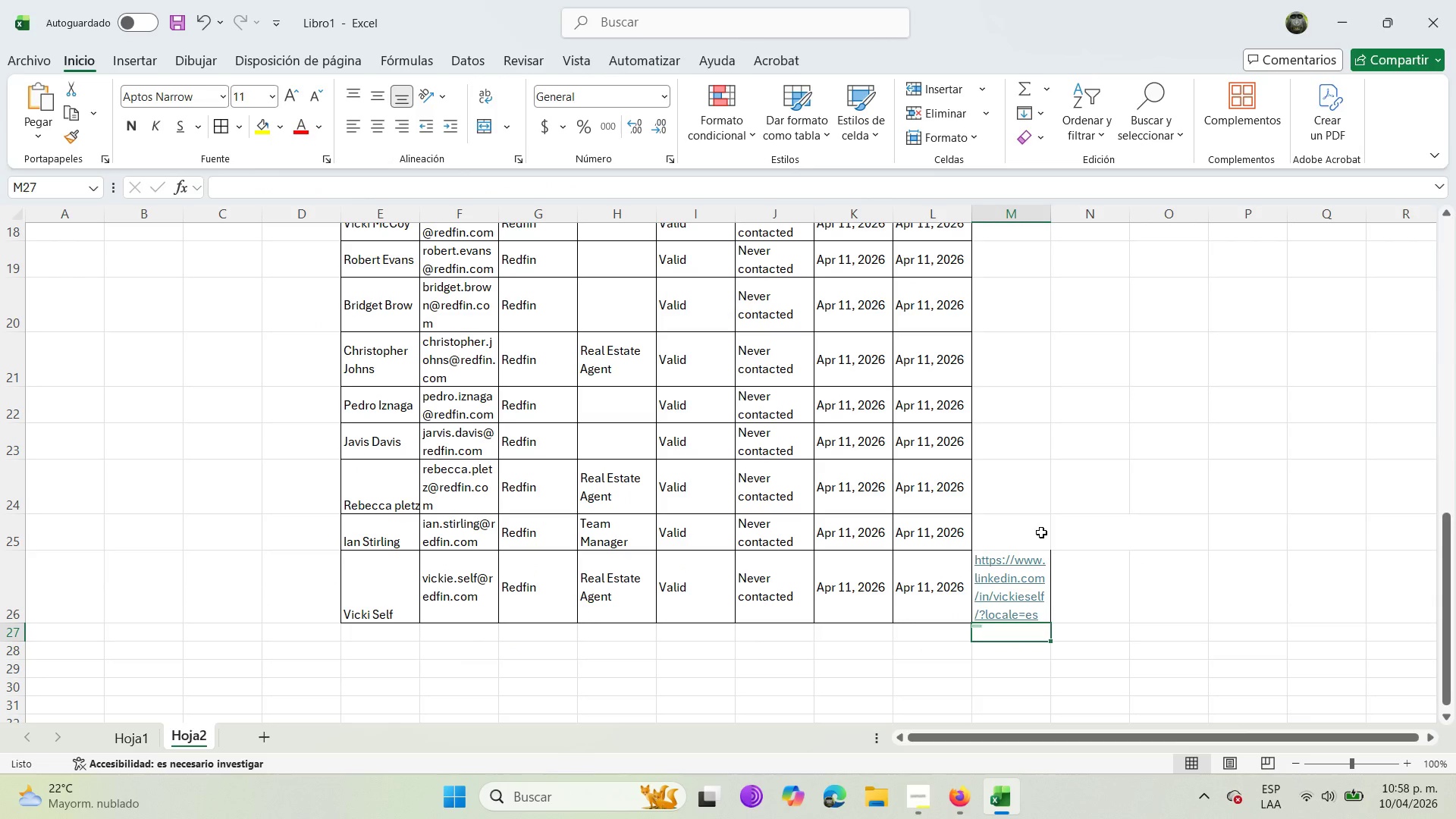 
left_click([1041, 532])
 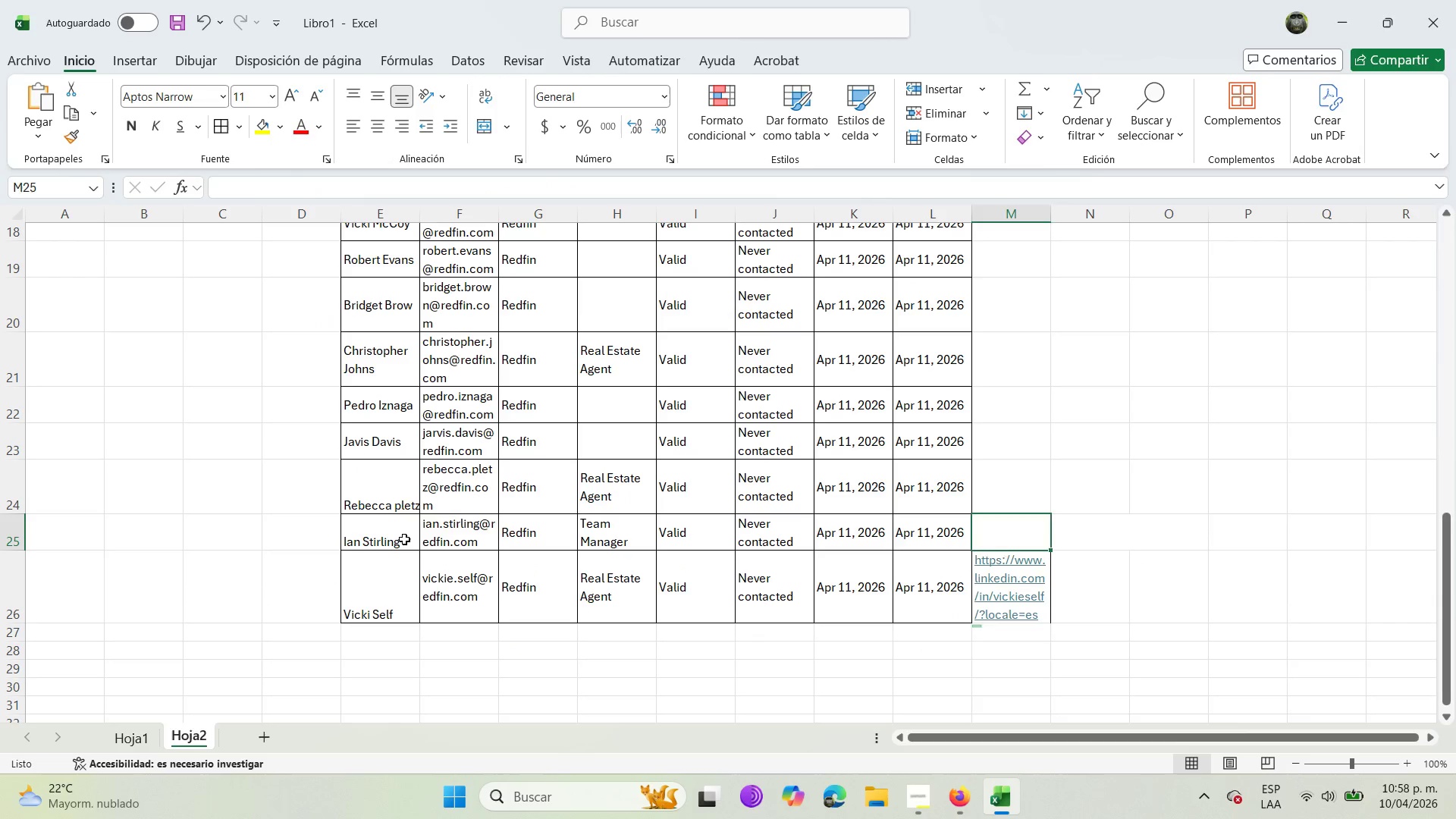 
double_click([404, 539])
 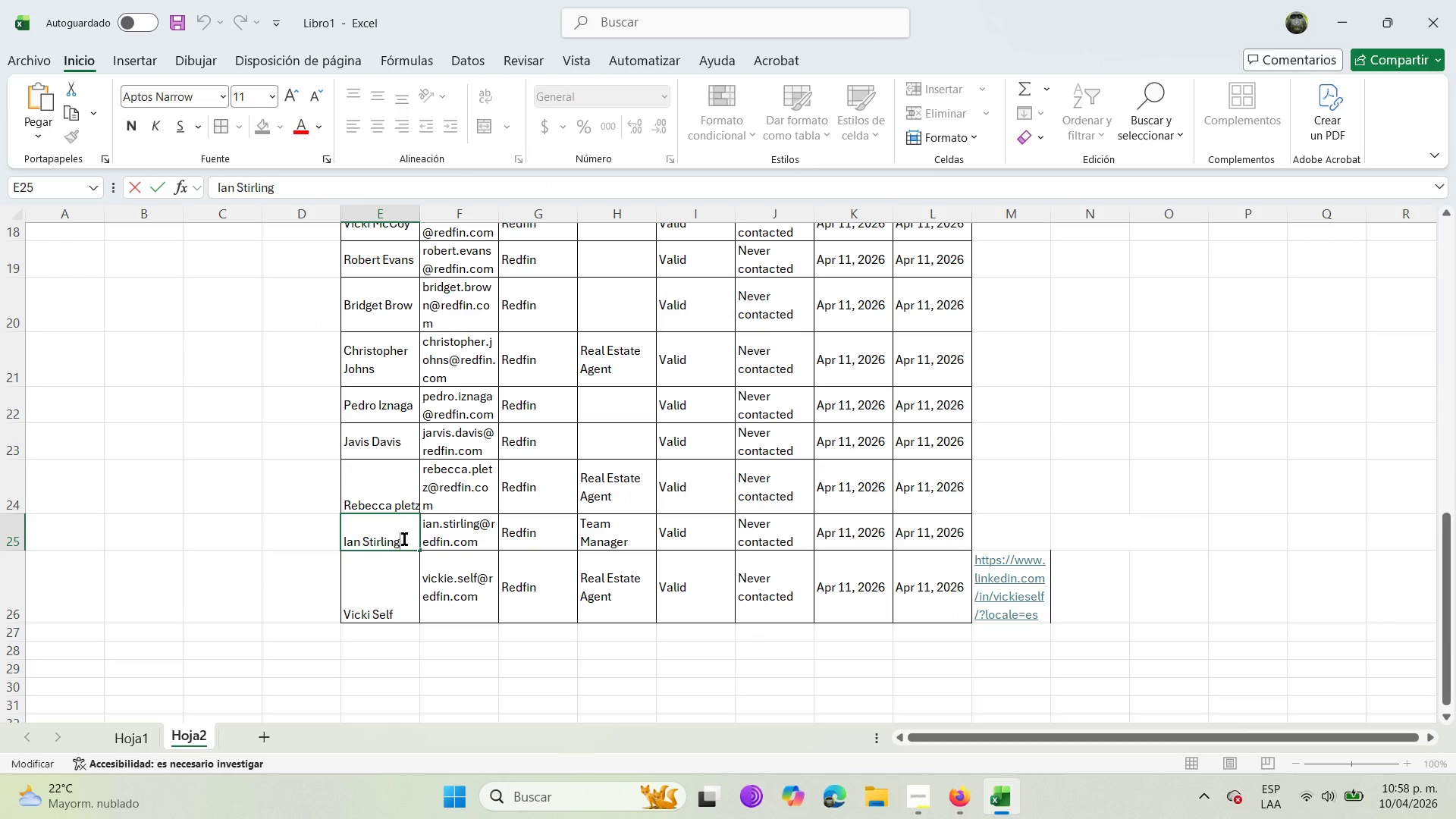 
left_click_drag(start_coordinate=[404, 539], to_coordinate=[335, 548])
 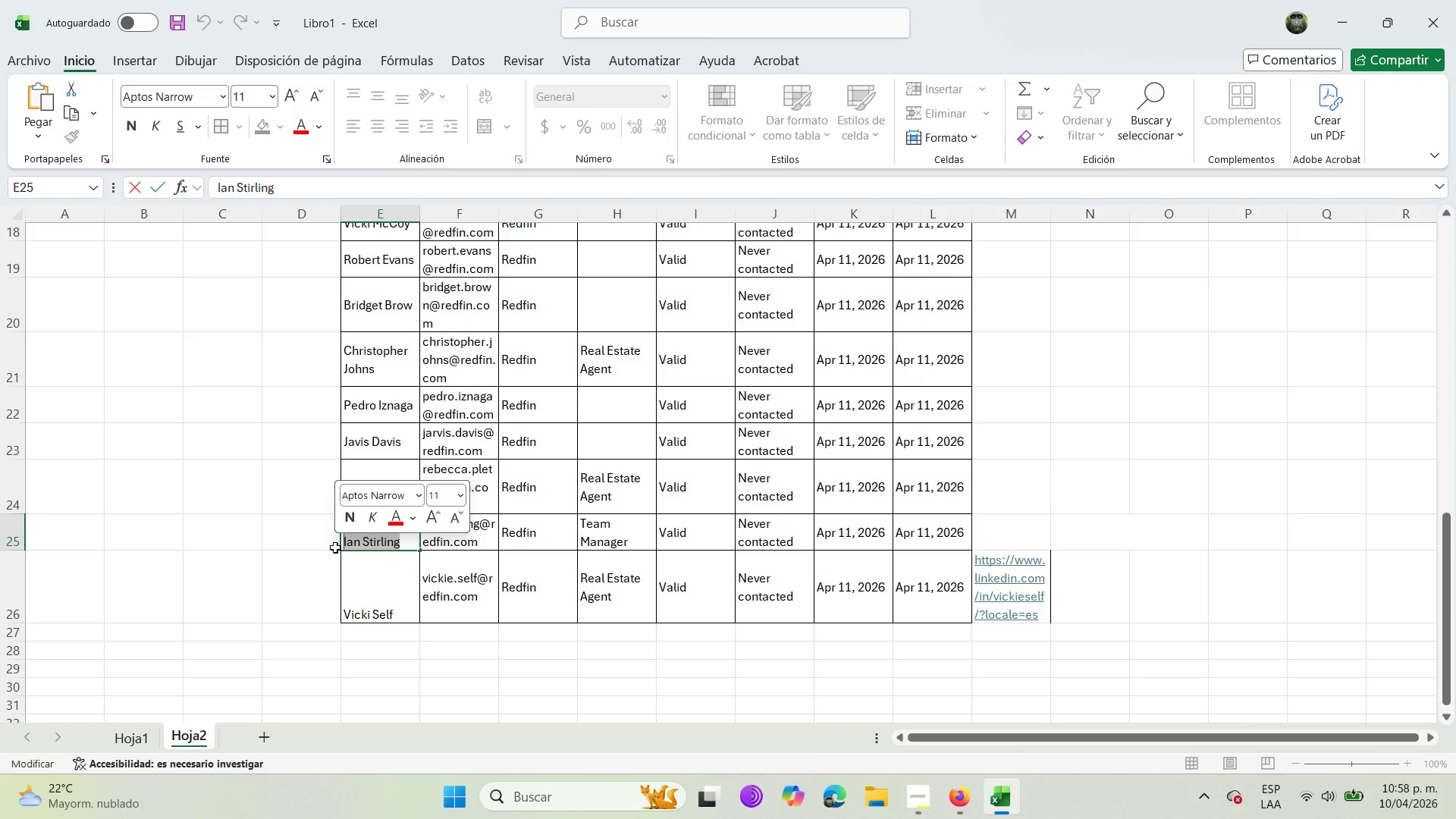 
key(Control+C)
 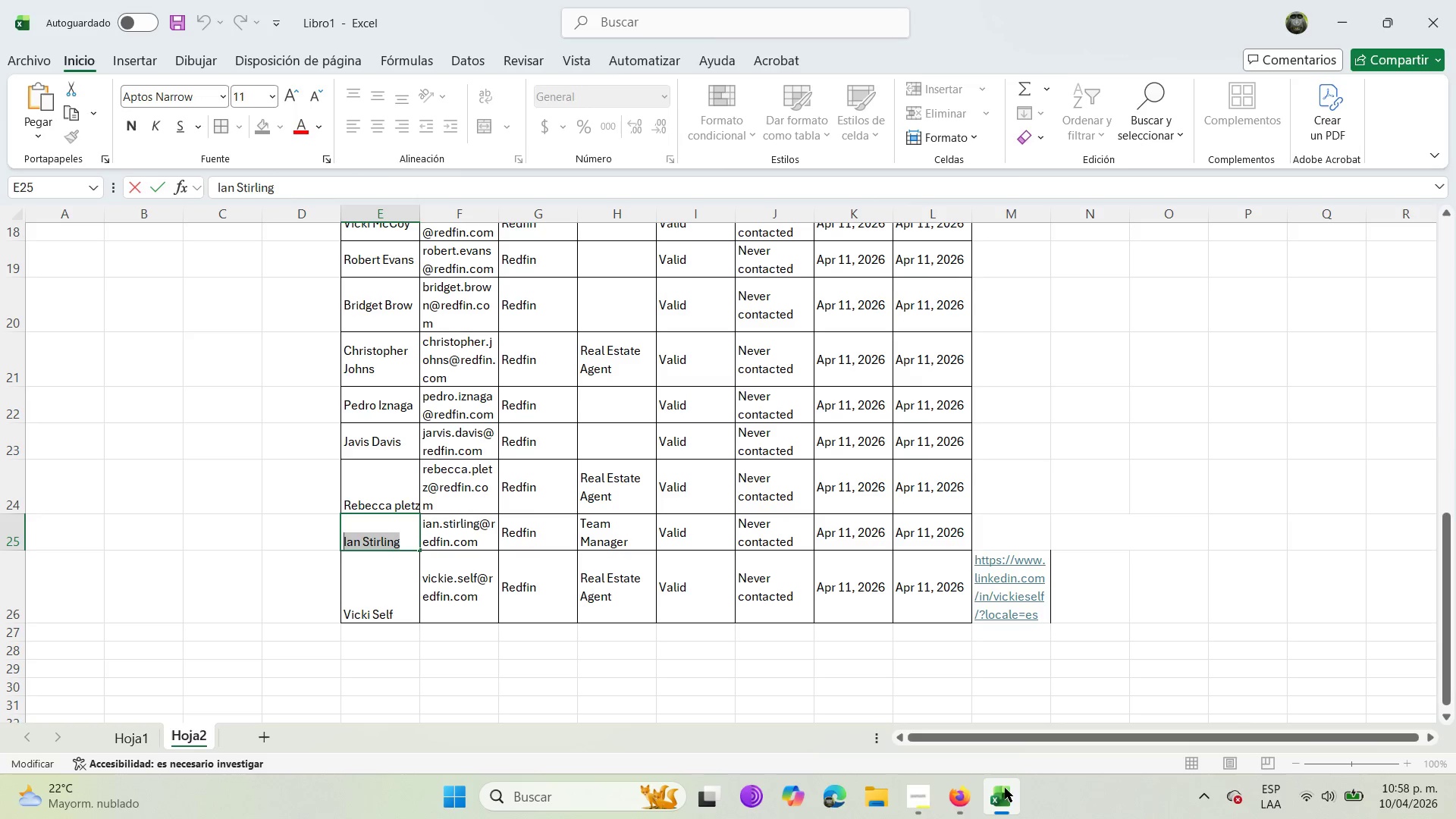 
left_click([951, 805])
 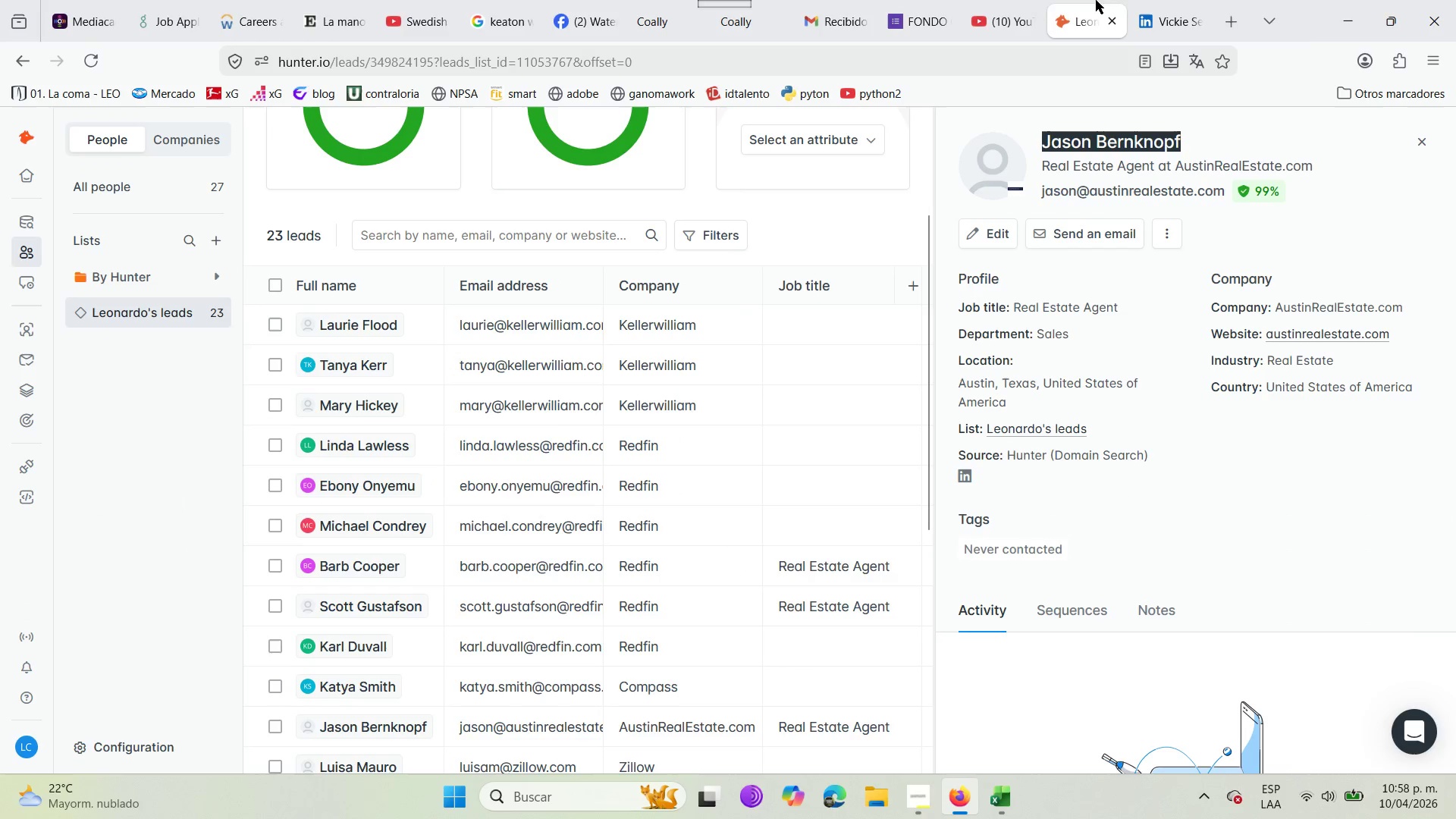 
left_click_drag(start_coordinate=[1155, 0], to_coordinate=[331, 126])
 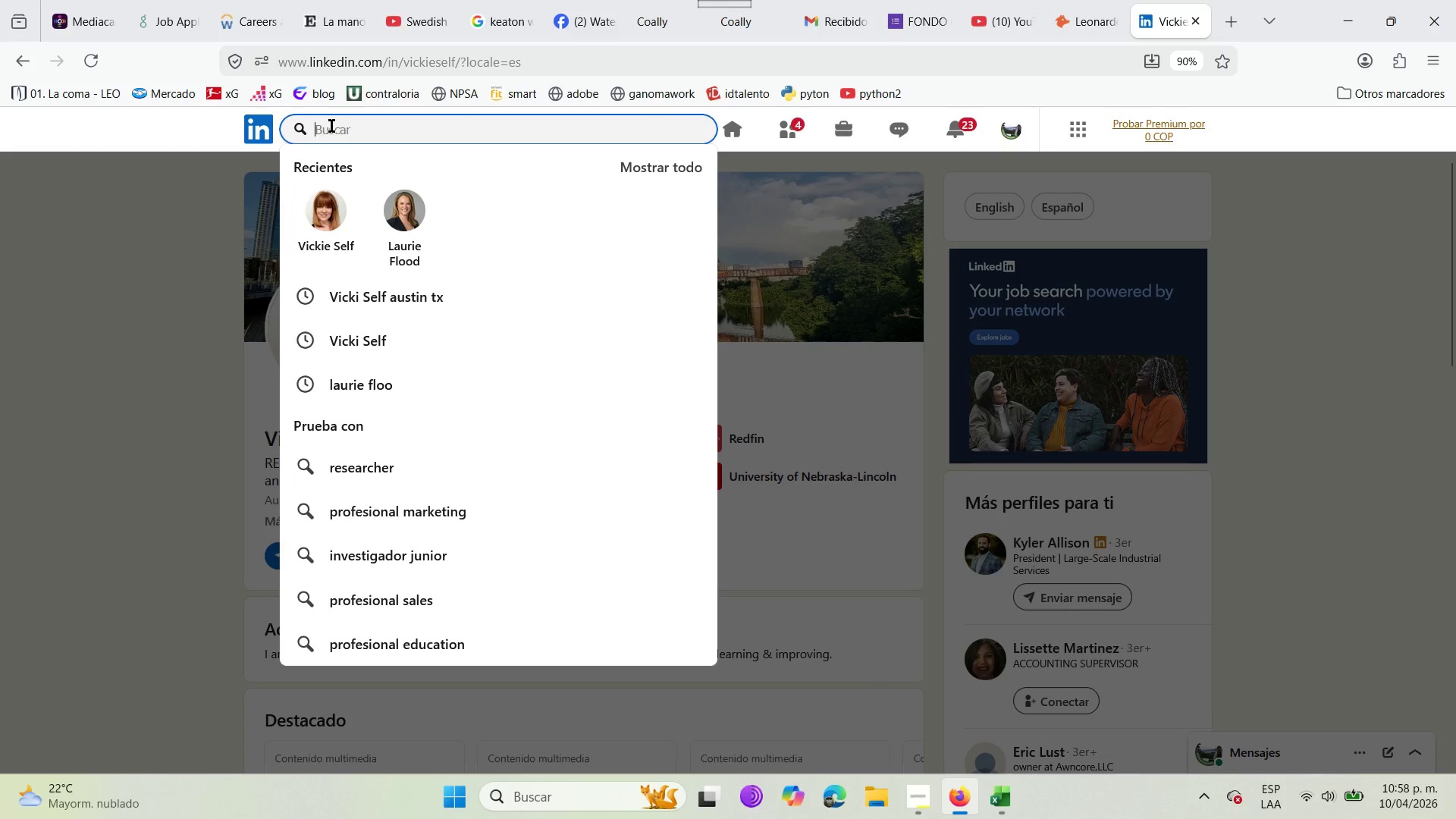 
left_click([331, 126])
 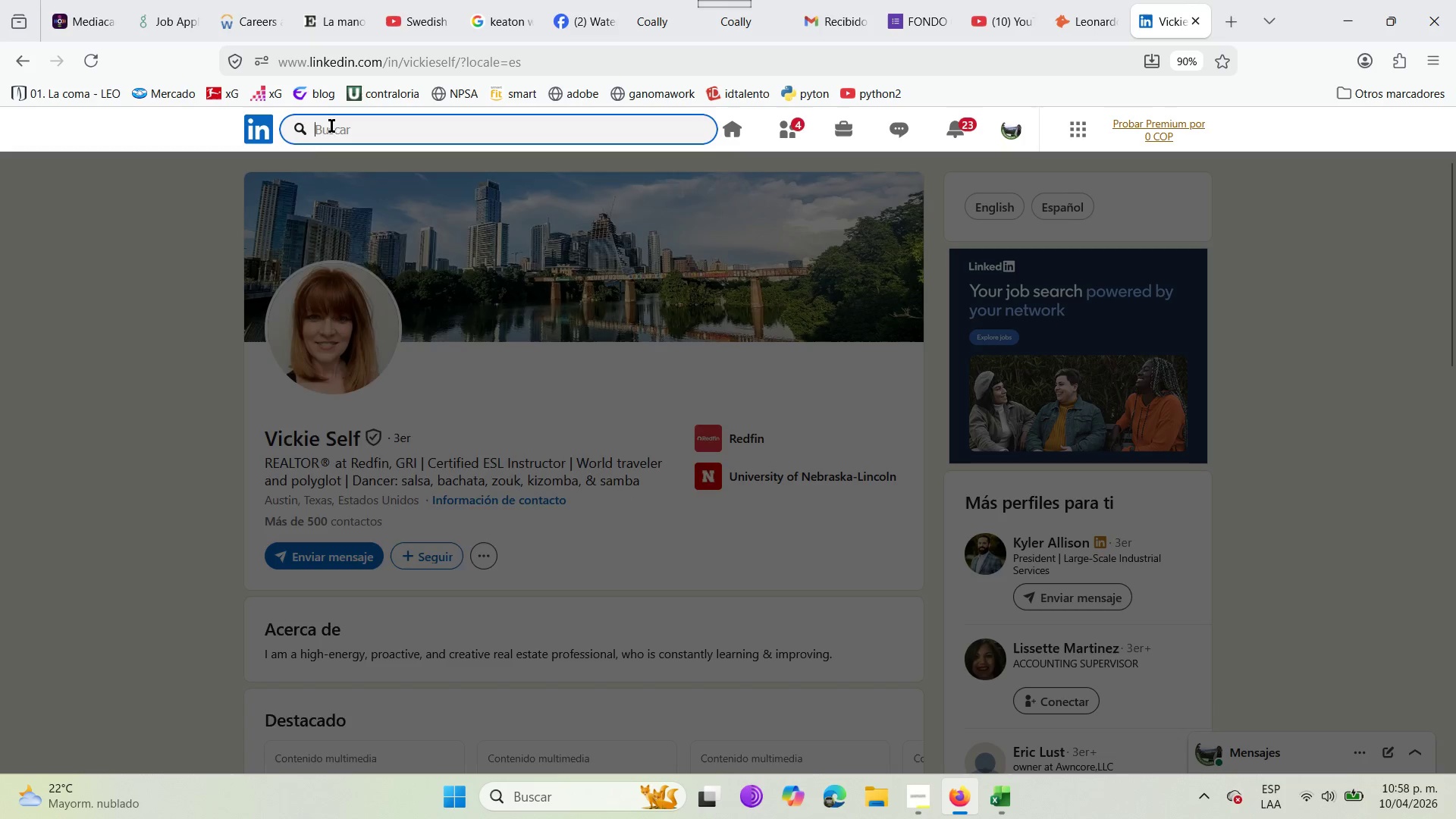 
key(Control+V)
 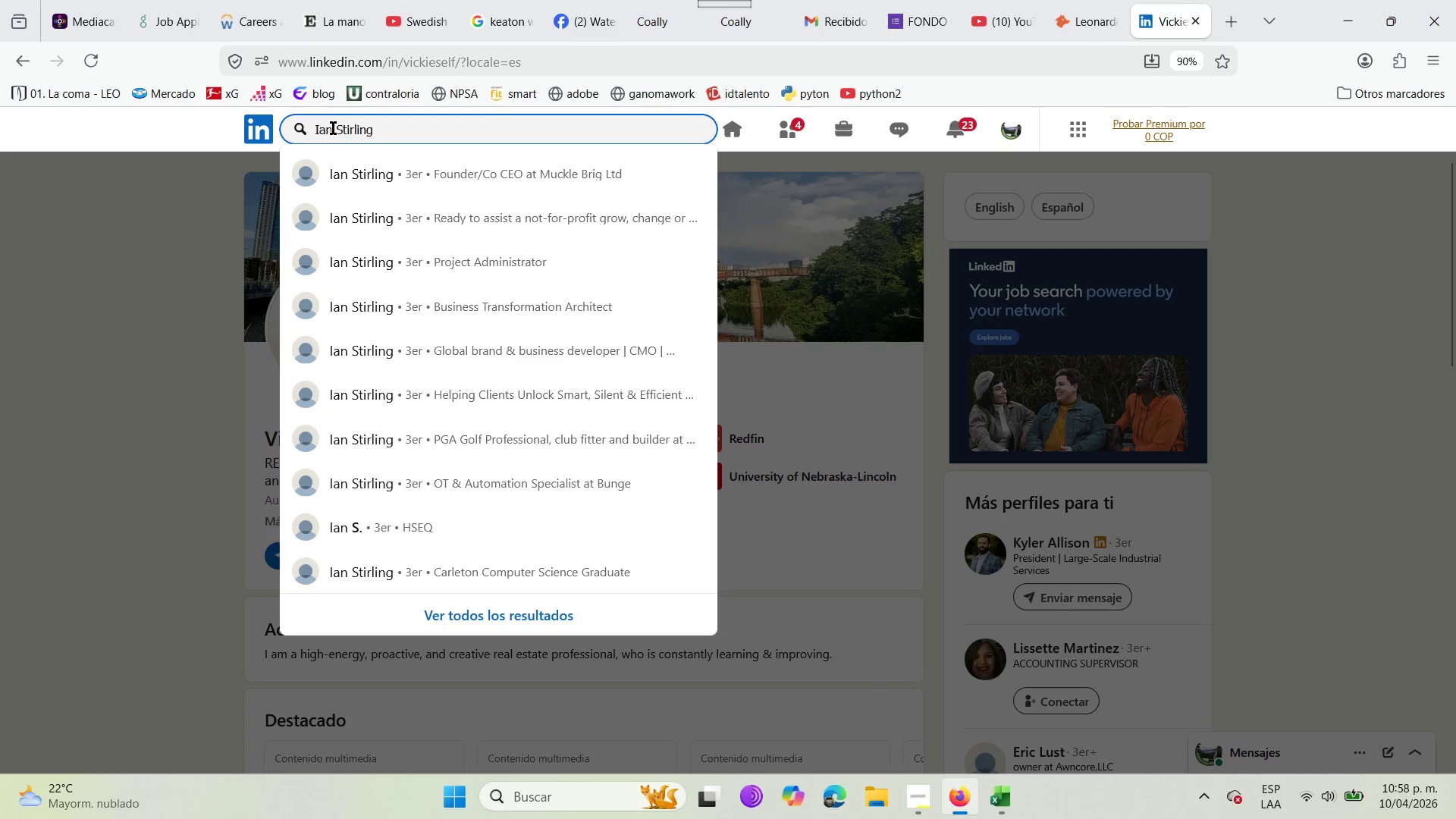 
type( austin tx)
 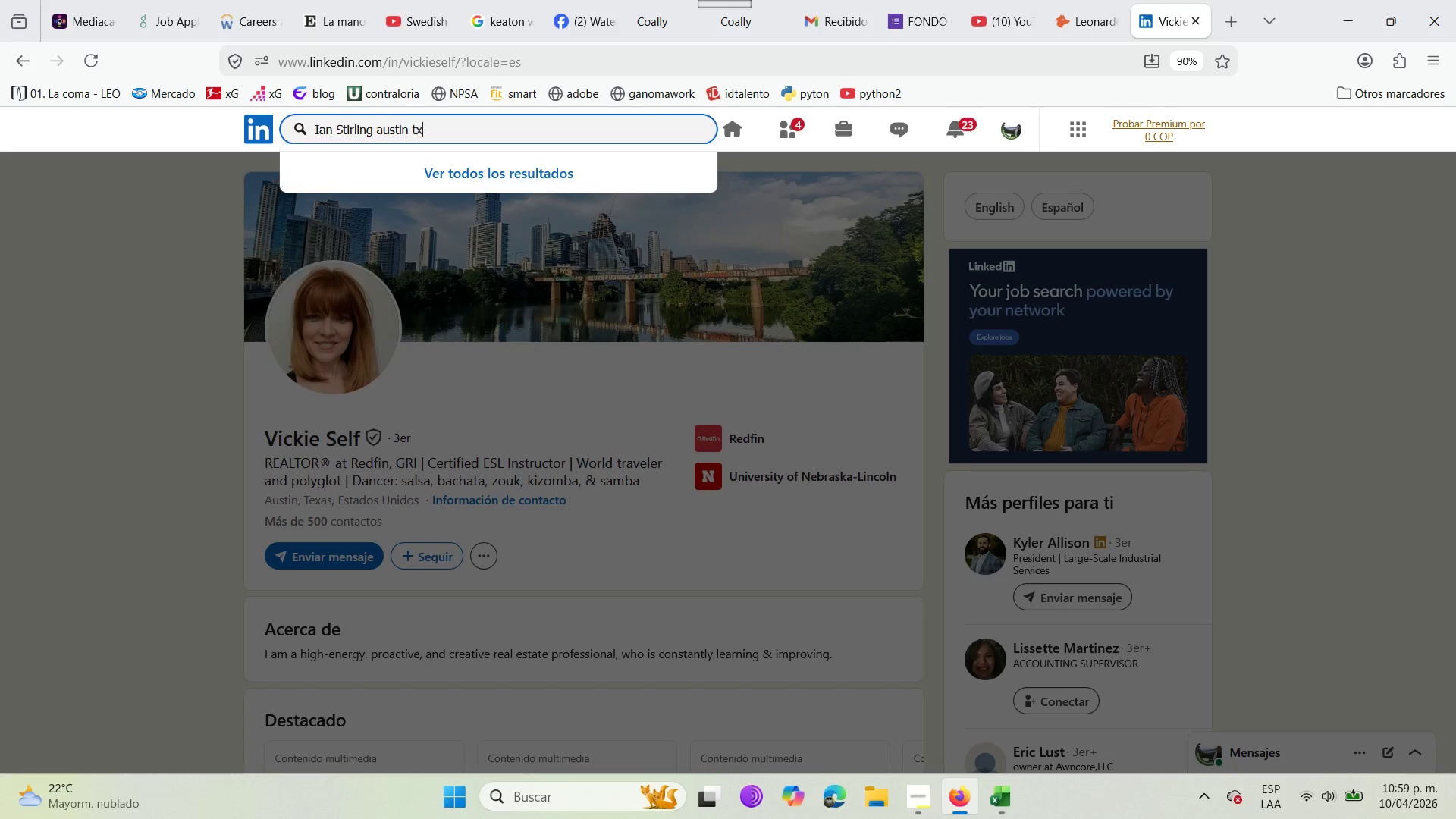 
key(Enter)
 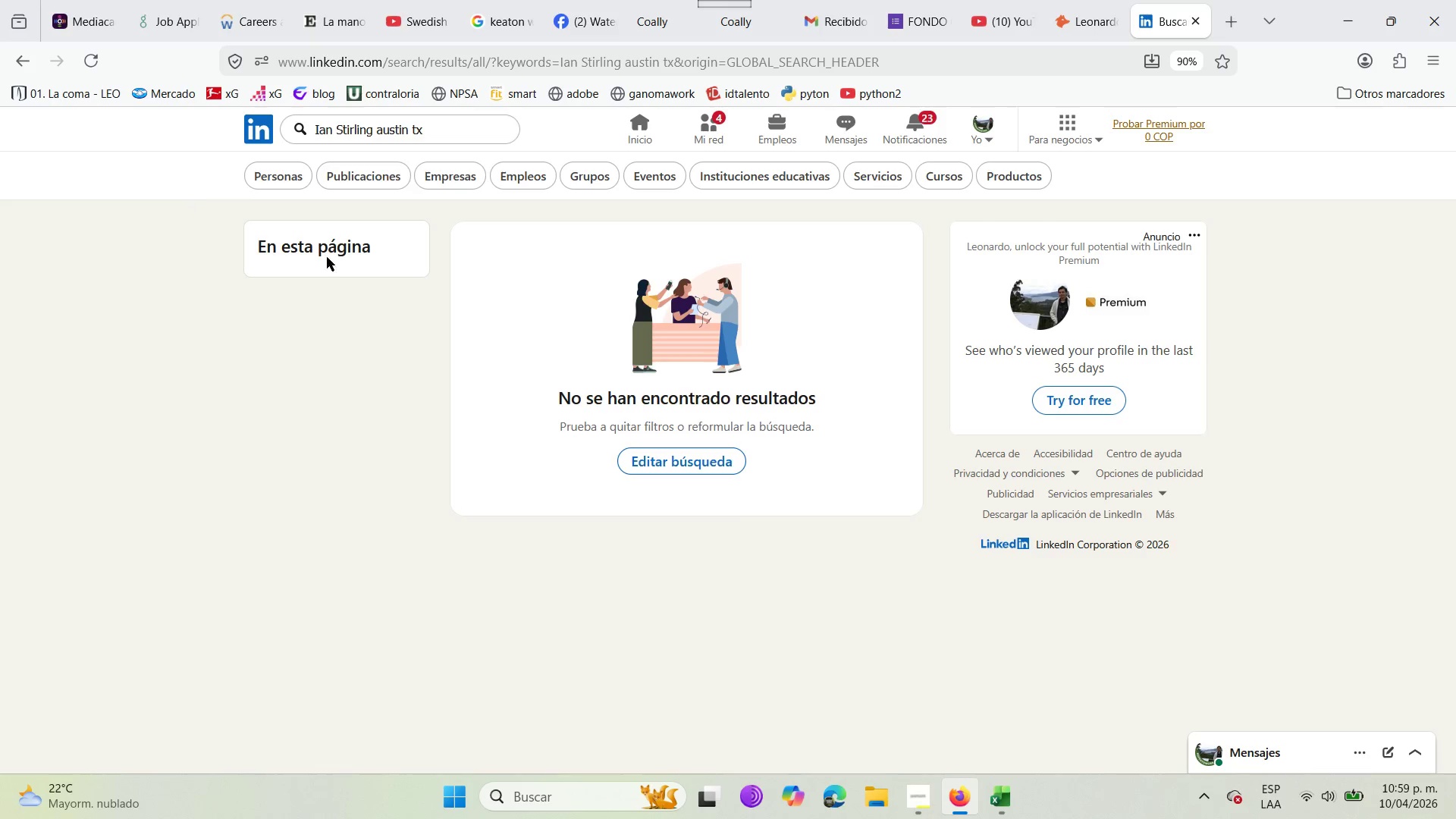 
left_click([701, 469])
 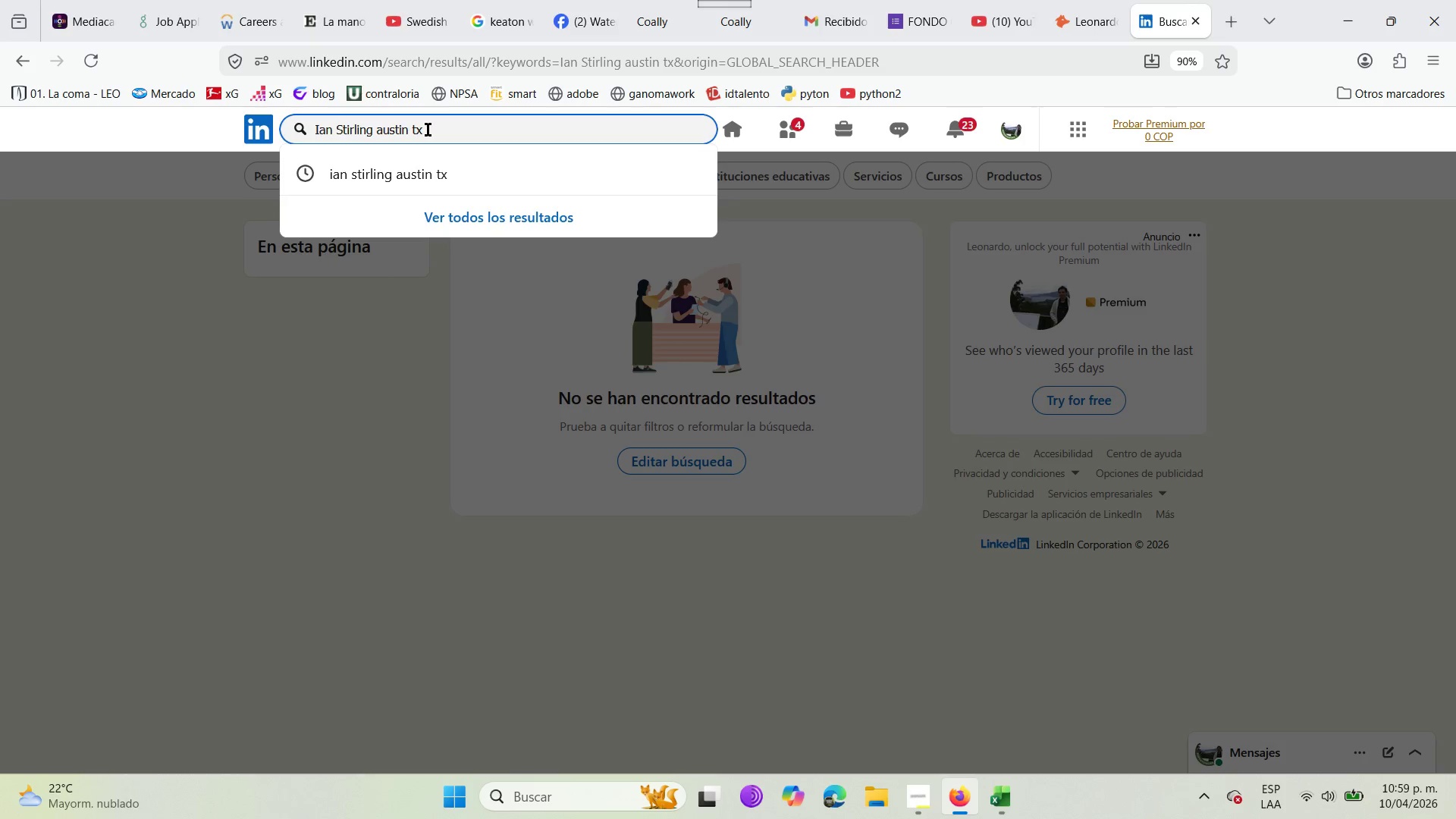 
key(Backspace)
 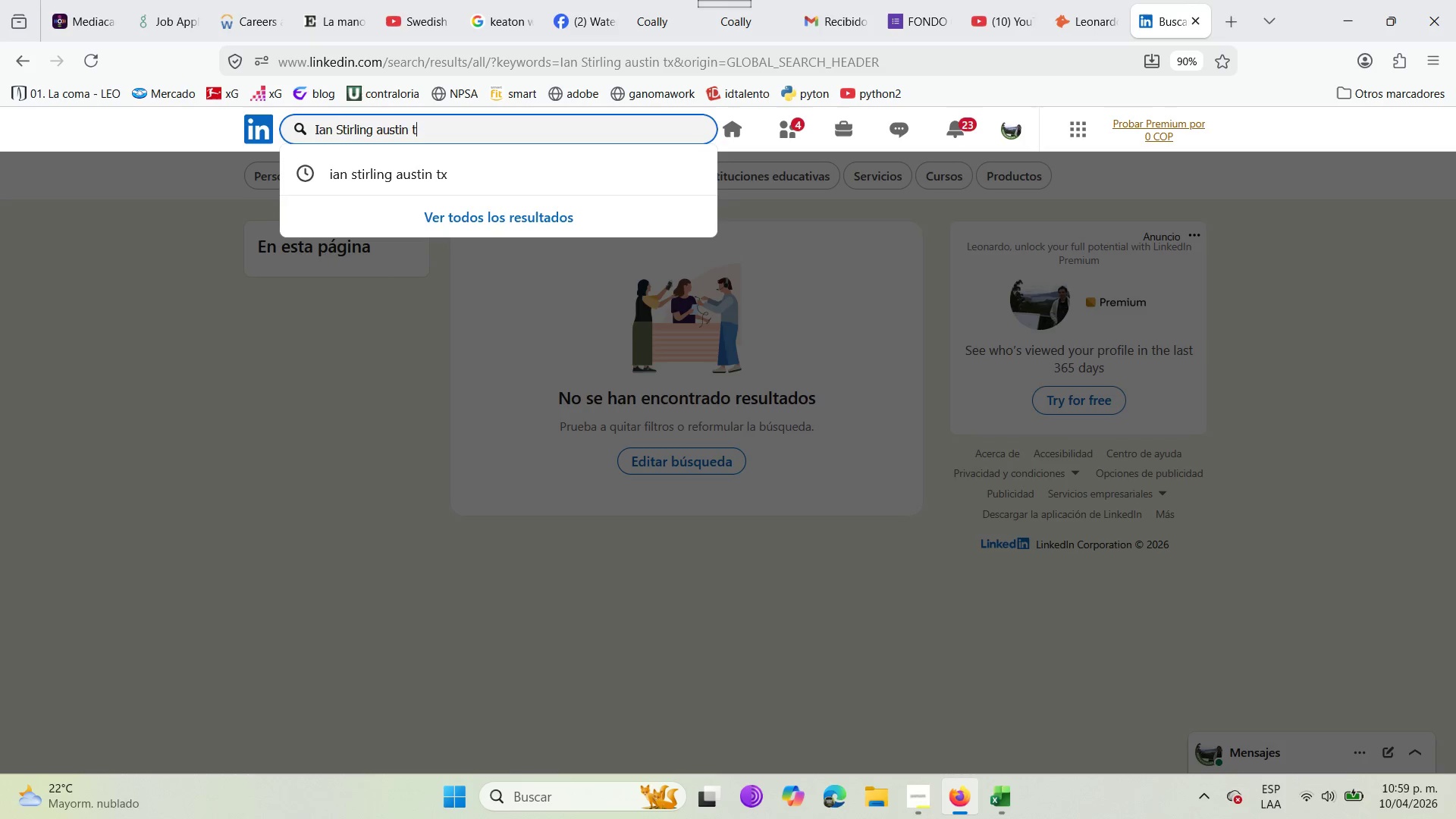 
key(Backspace)
 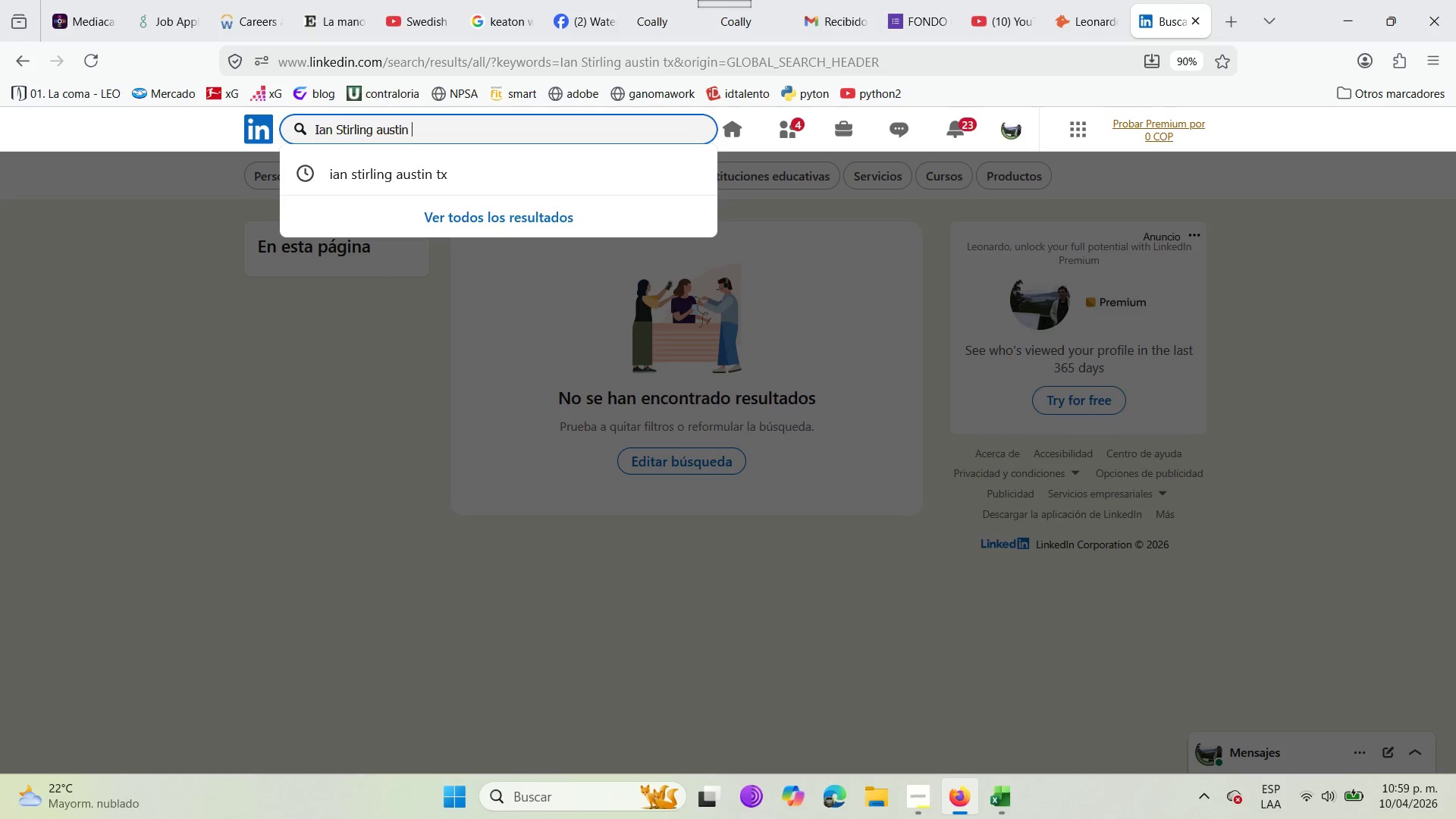 
key(Backspace)
 